 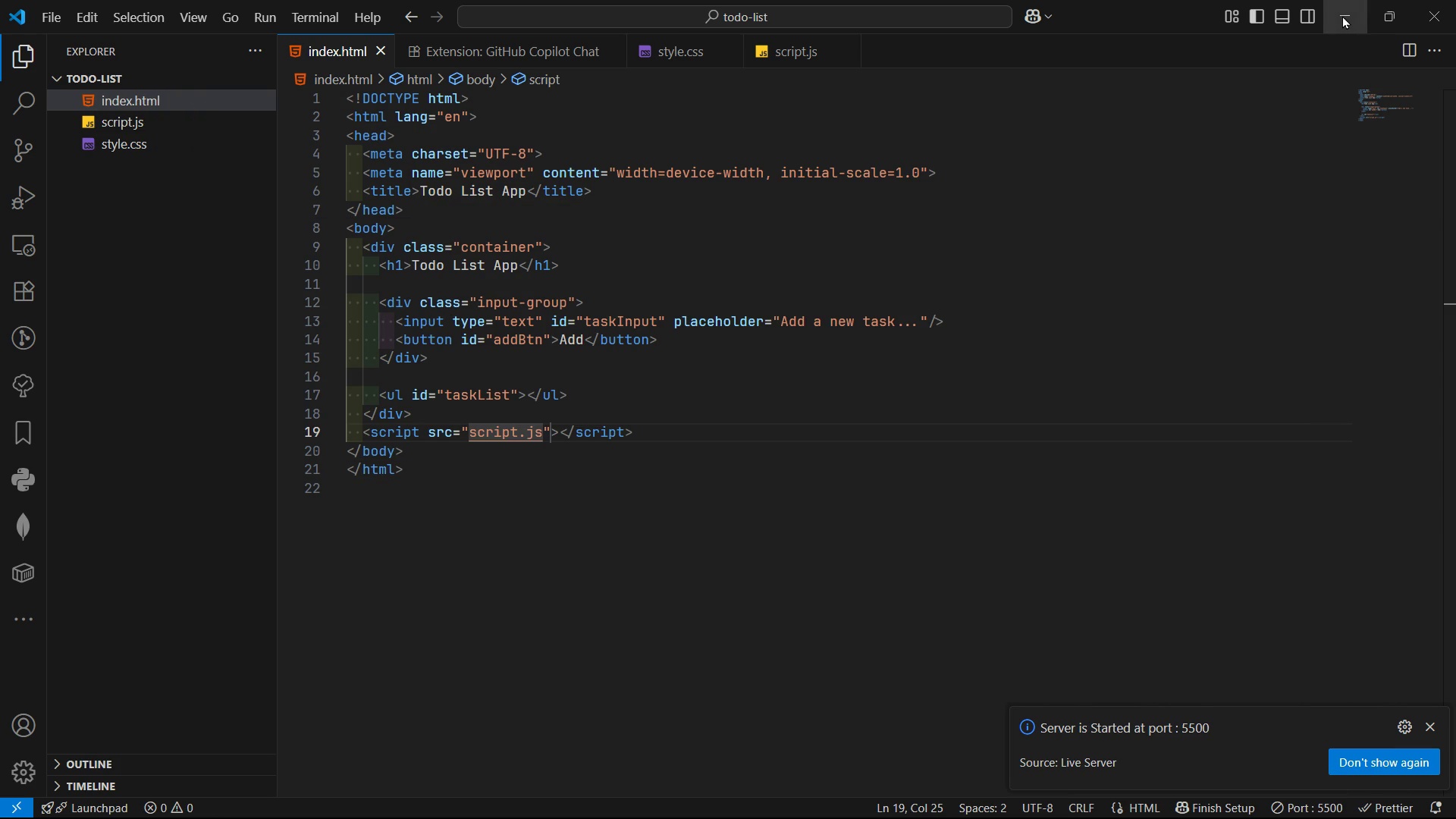 
left_click([1426, 724])
 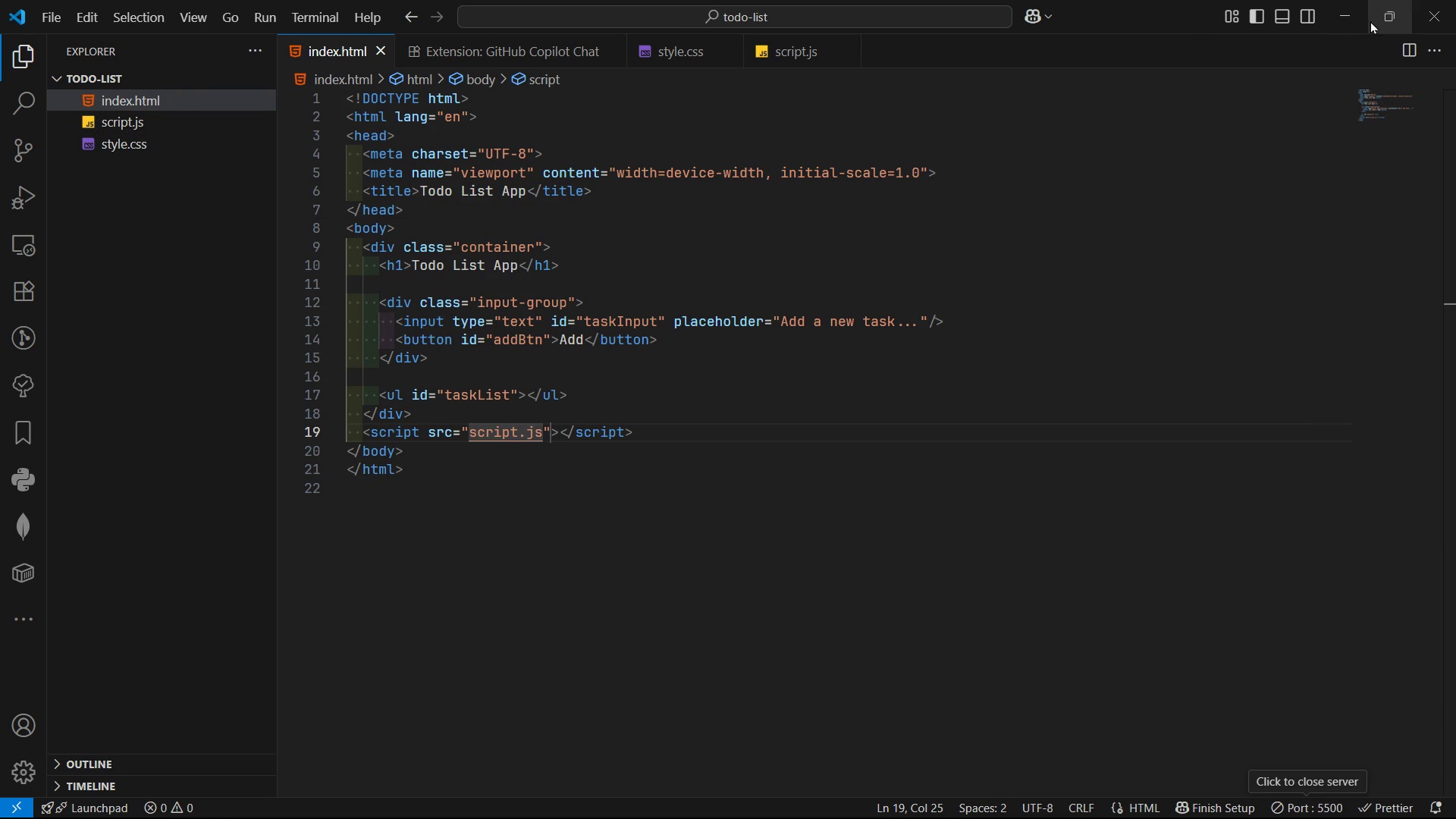 
left_click([1382, 7])
 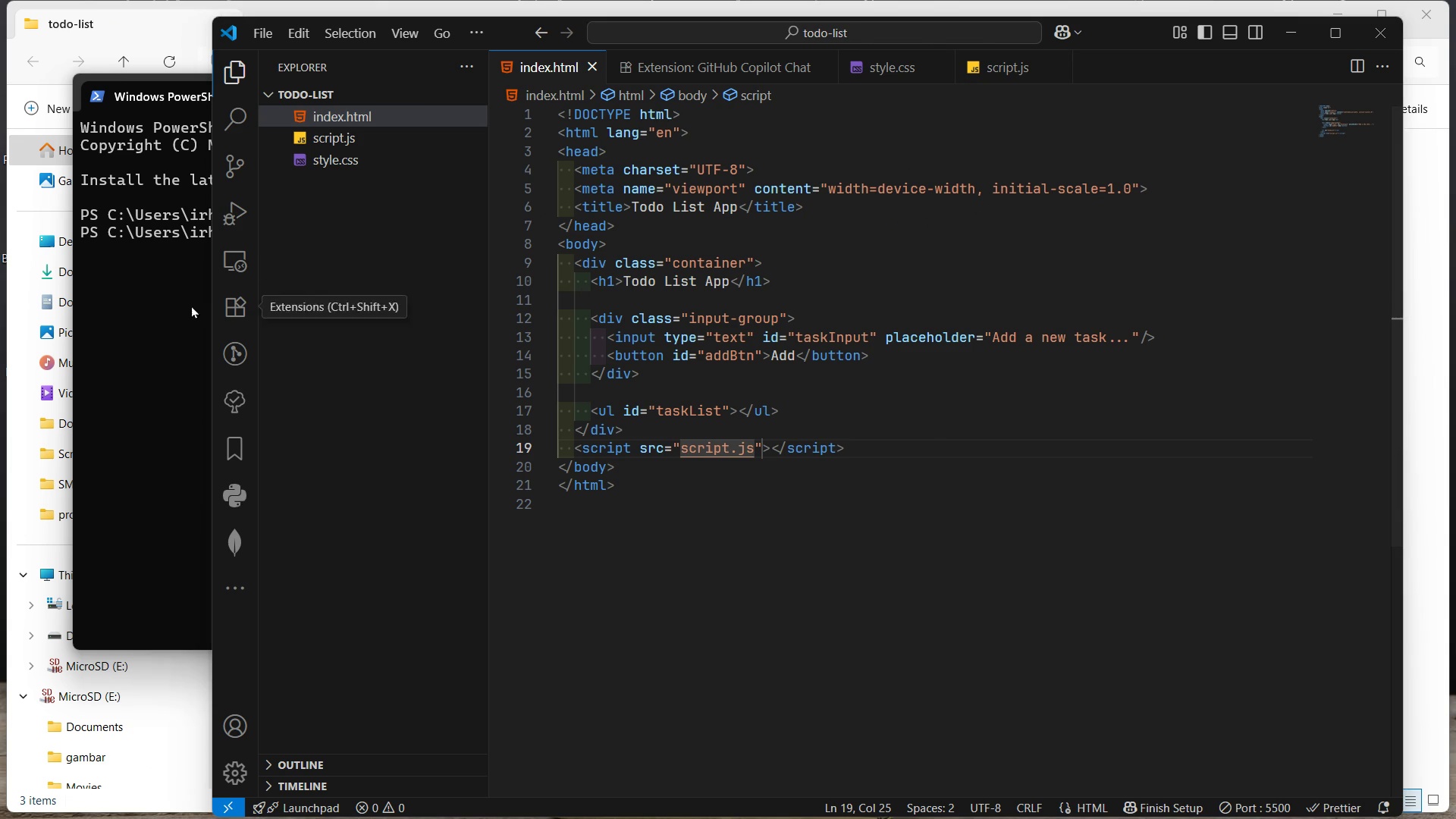 
left_click([117, 320])
 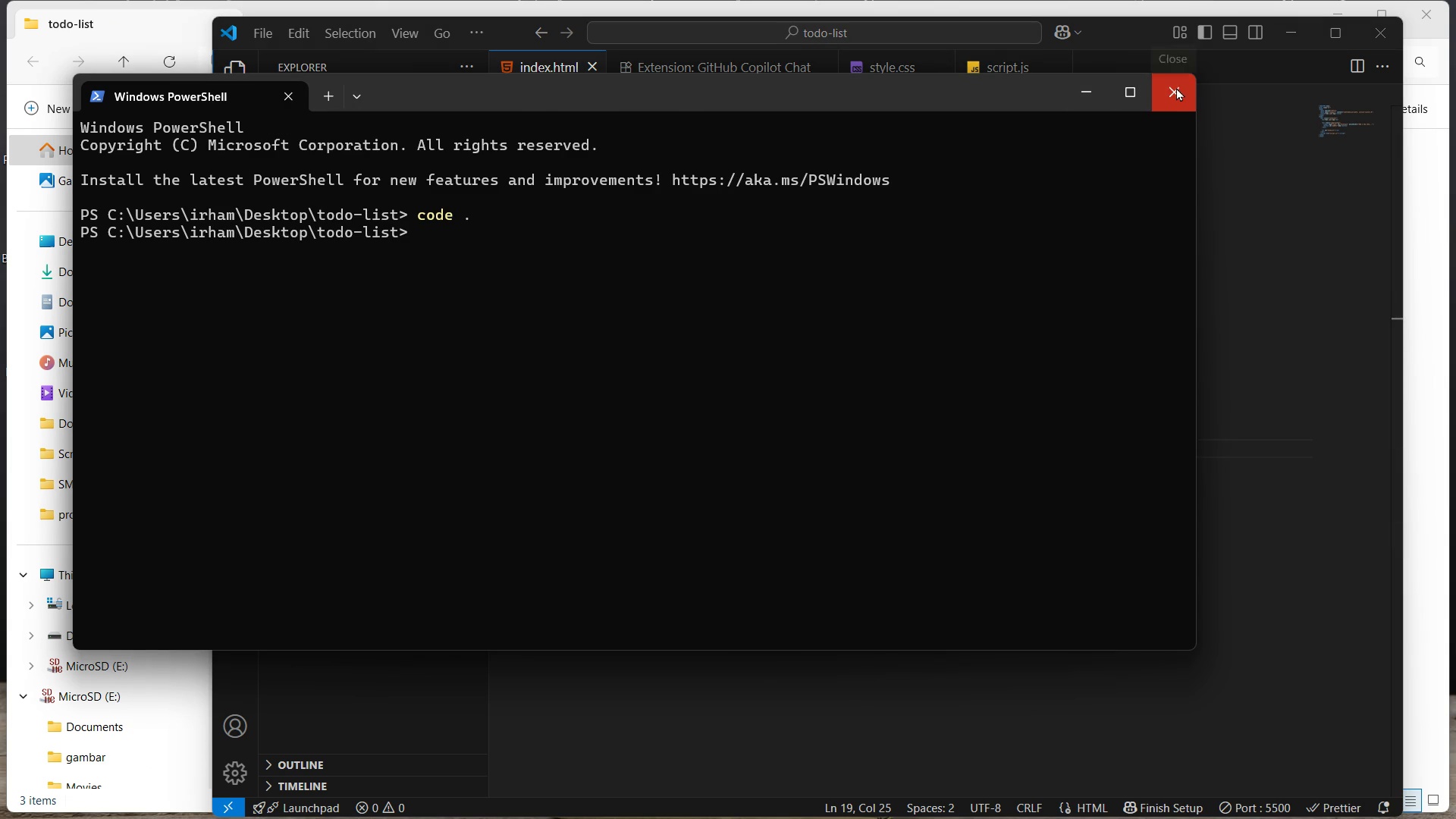 
left_click([1176, 87])
 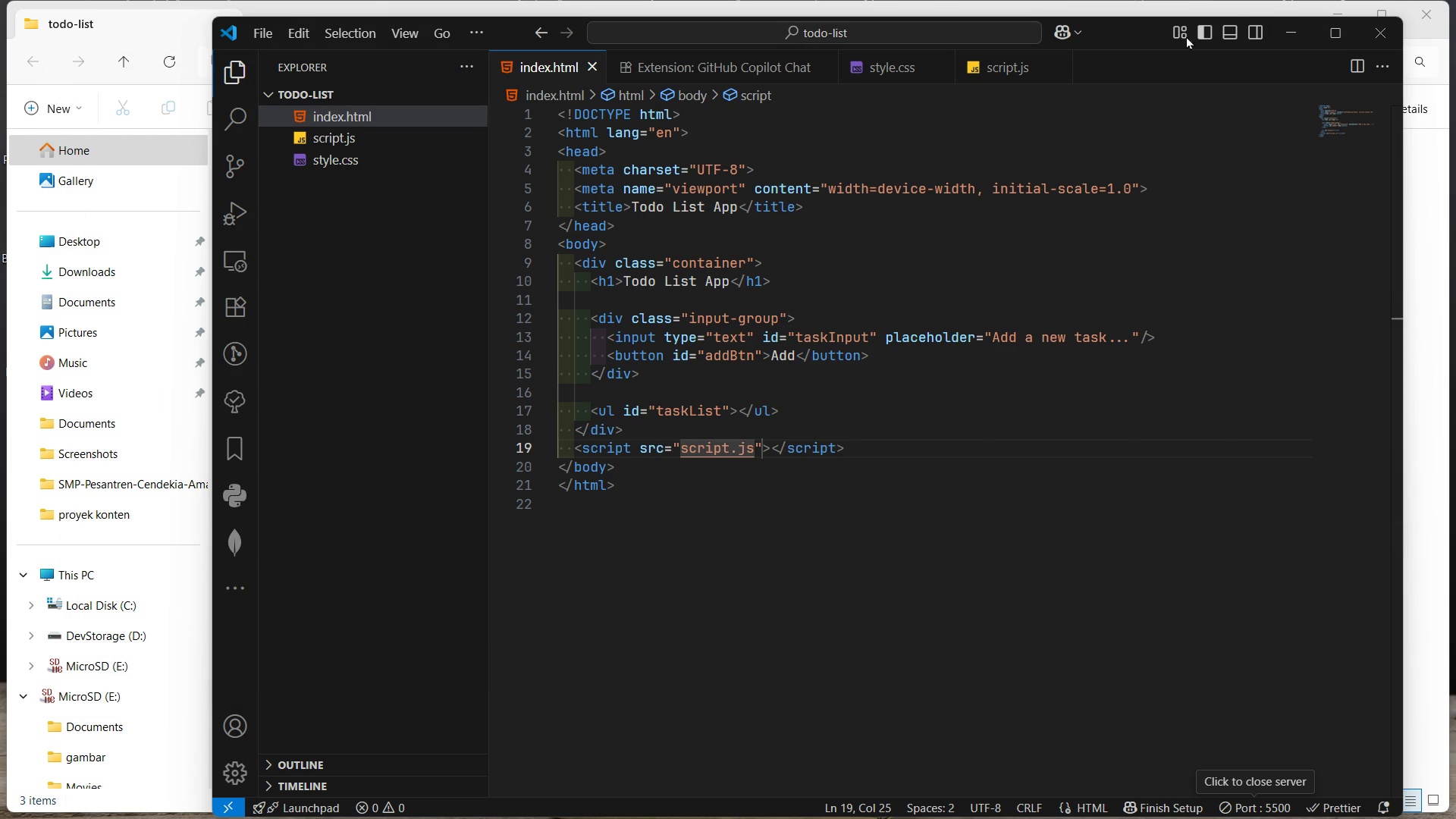 
left_click_drag(start_coordinate=[1127, 32], to_coordinate=[1455, 132])
 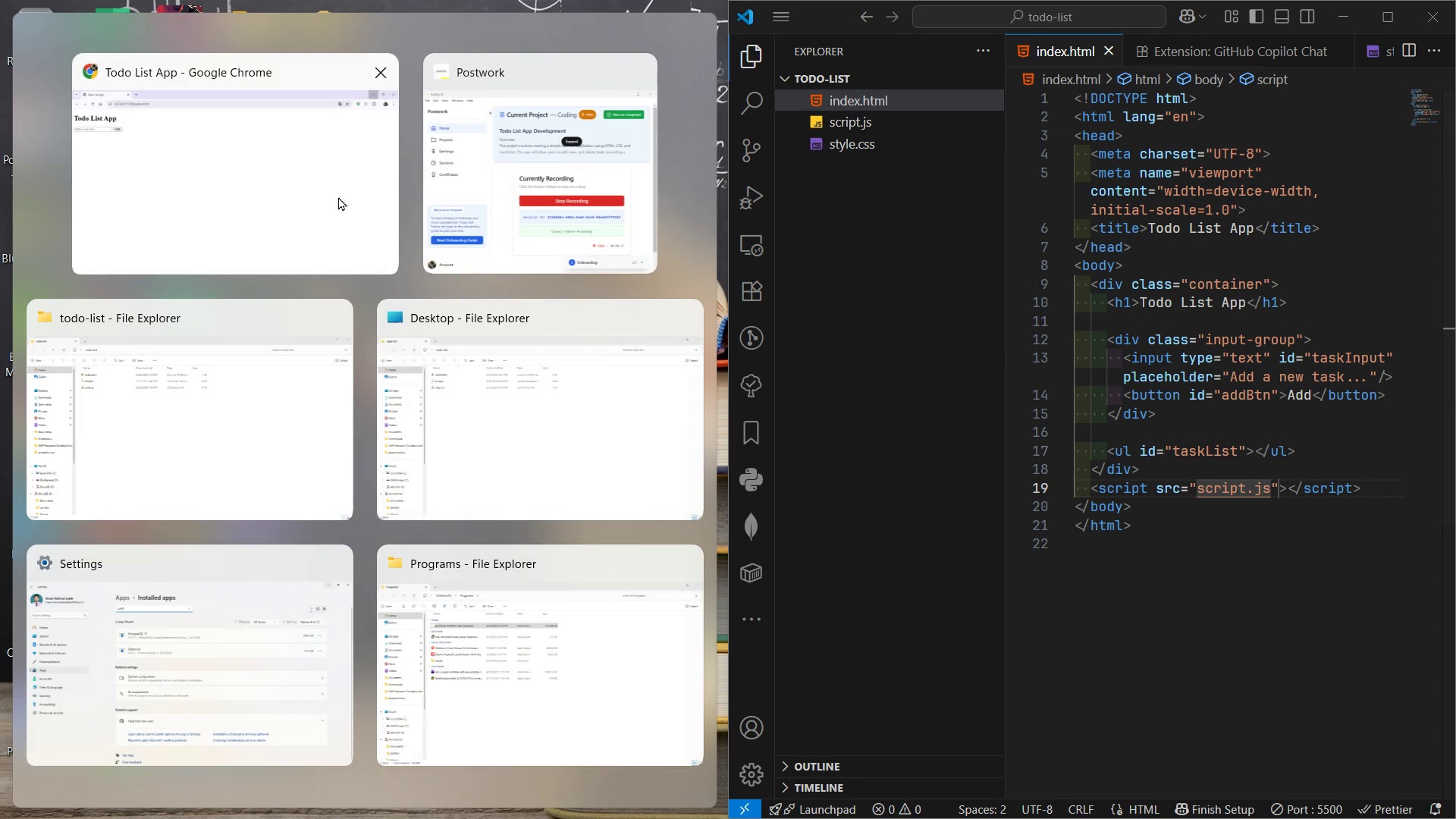 
left_click([230, 170])
 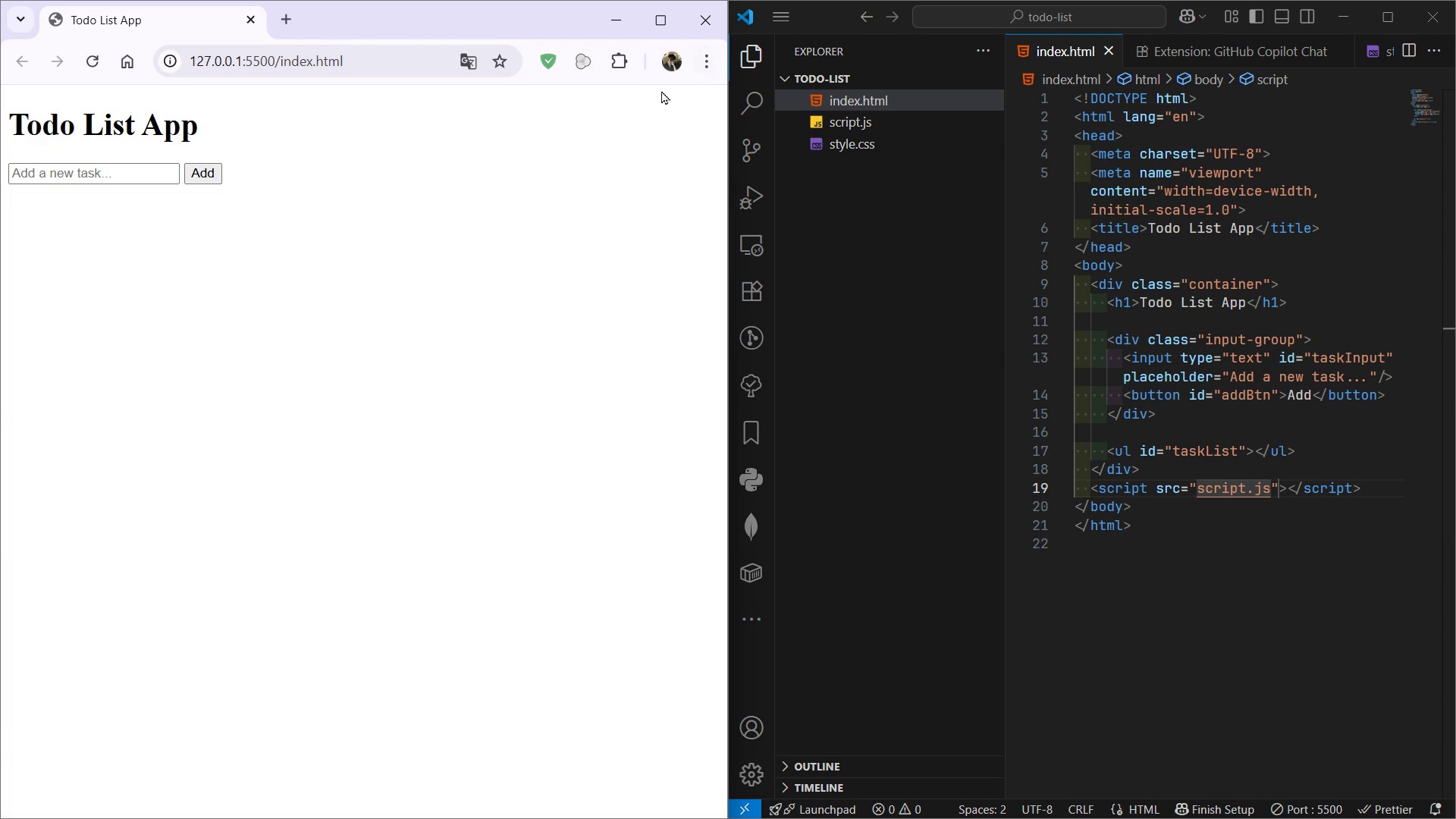 
wait(7.75)
 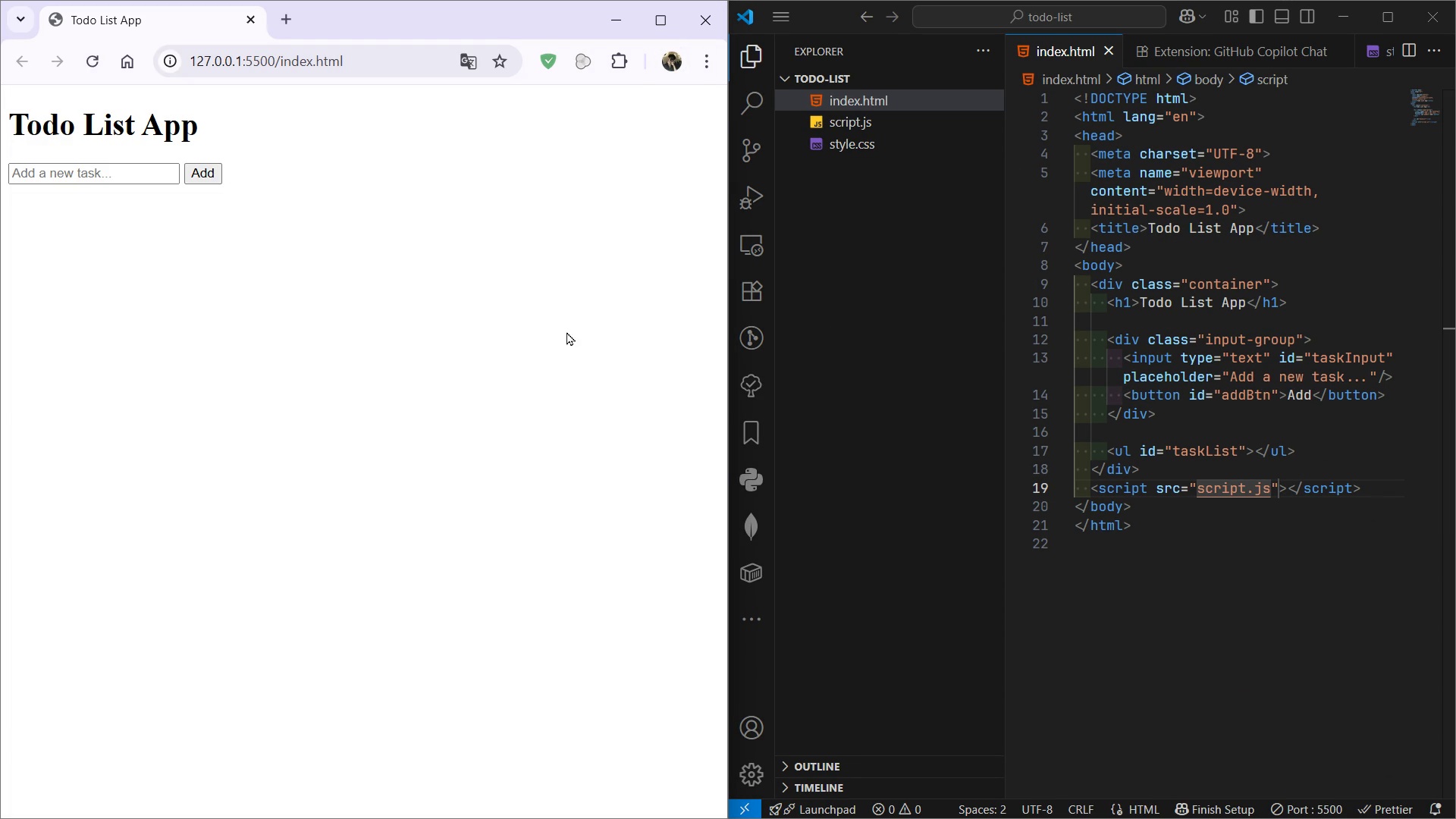 
left_click_drag(start_coordinate=[732, 214], to_coordinate=[522, 227])
 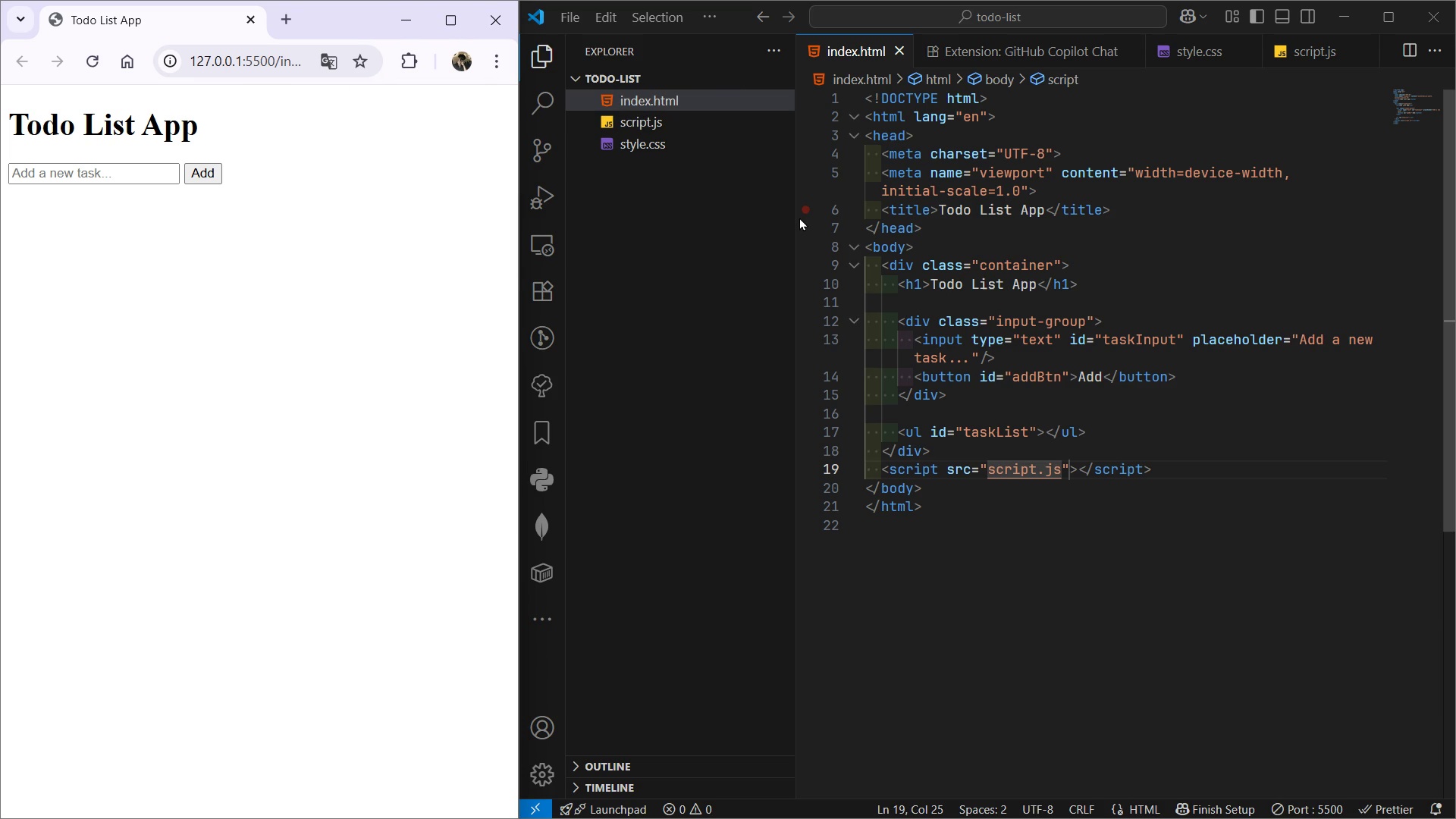 
left_click_drag(start_coordinate=[796, 216], to_coordinate=[760, 220])
 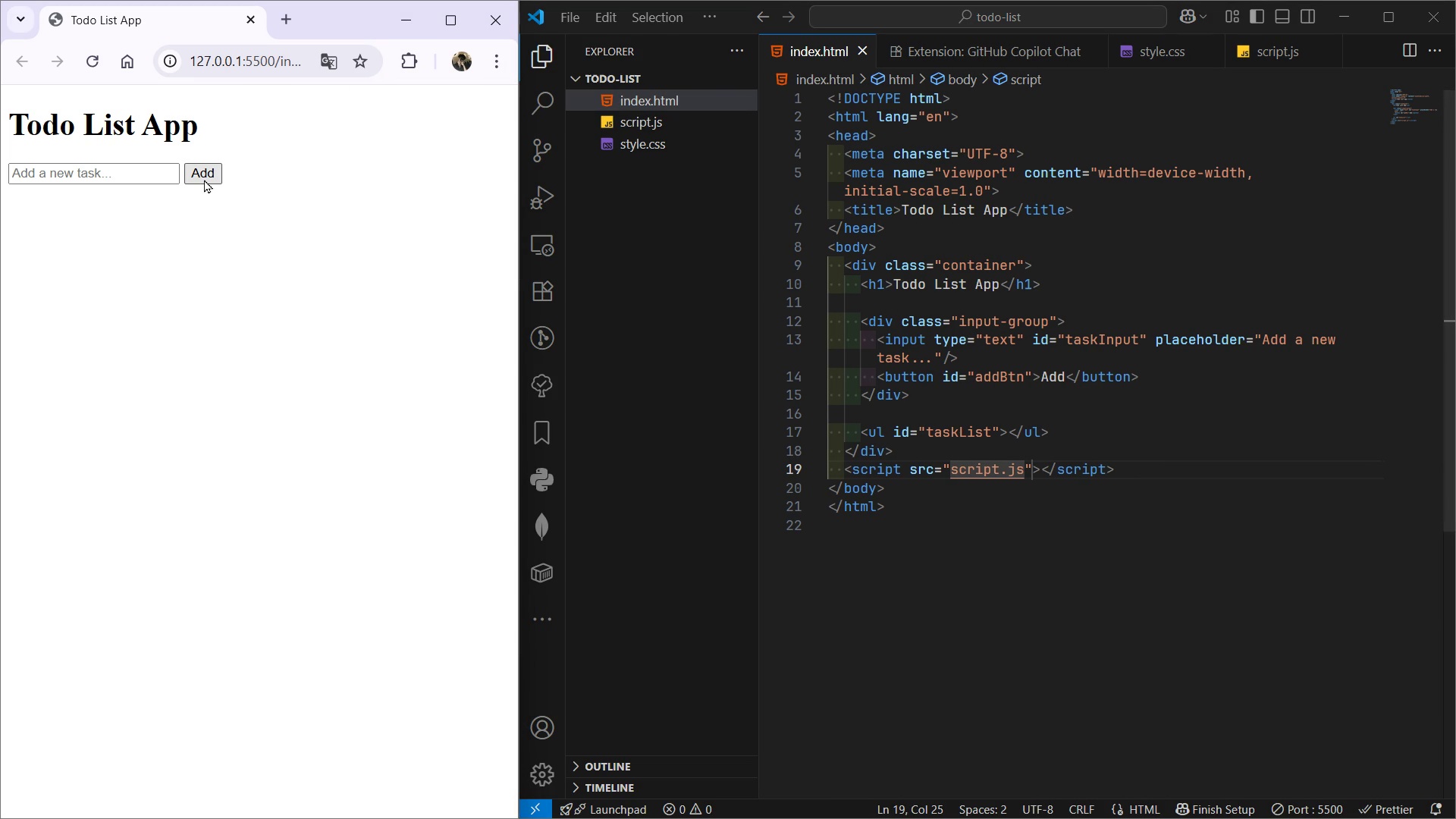 
double_click([204, 179])
 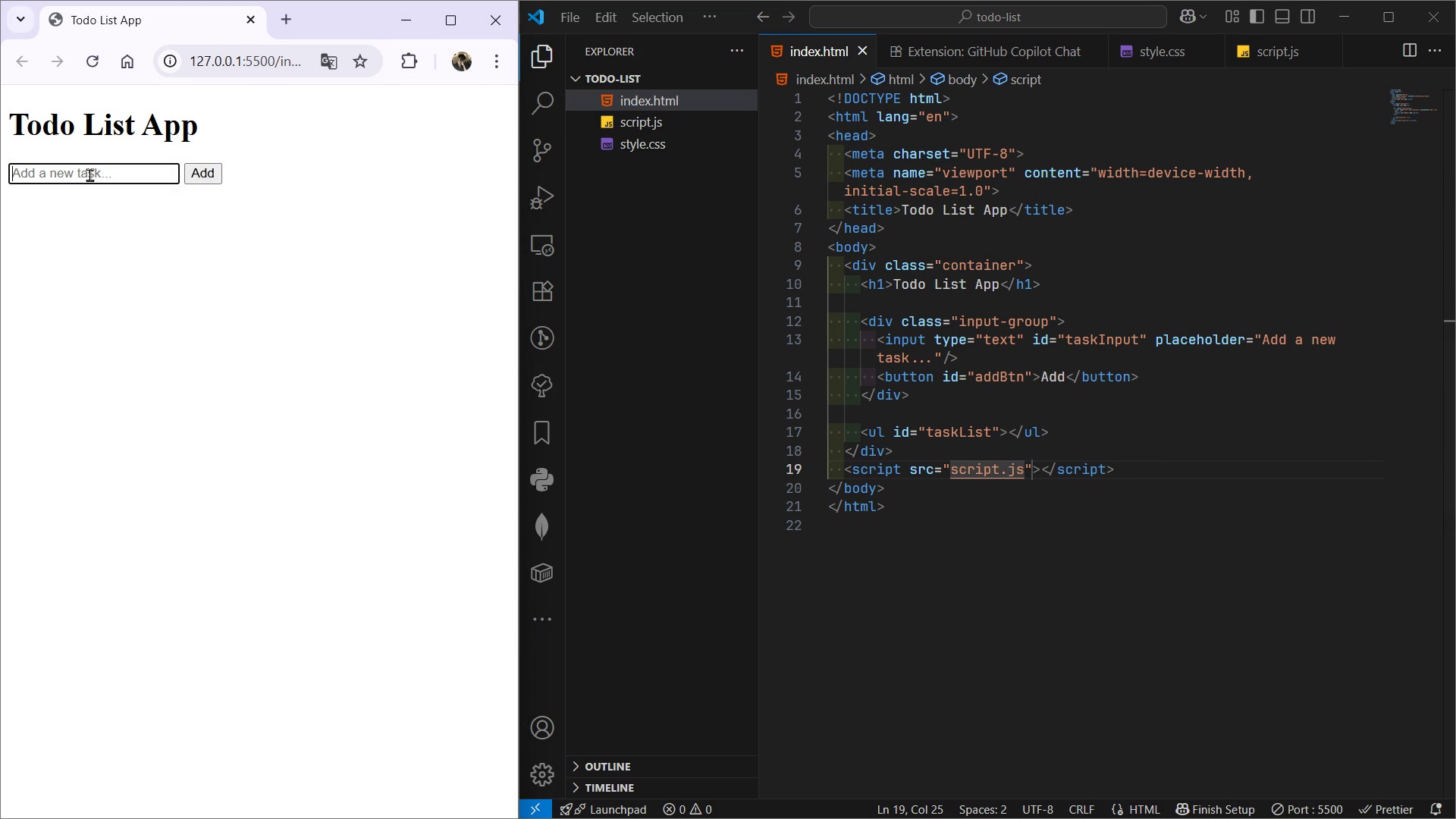 
triple_click([89, 174])
 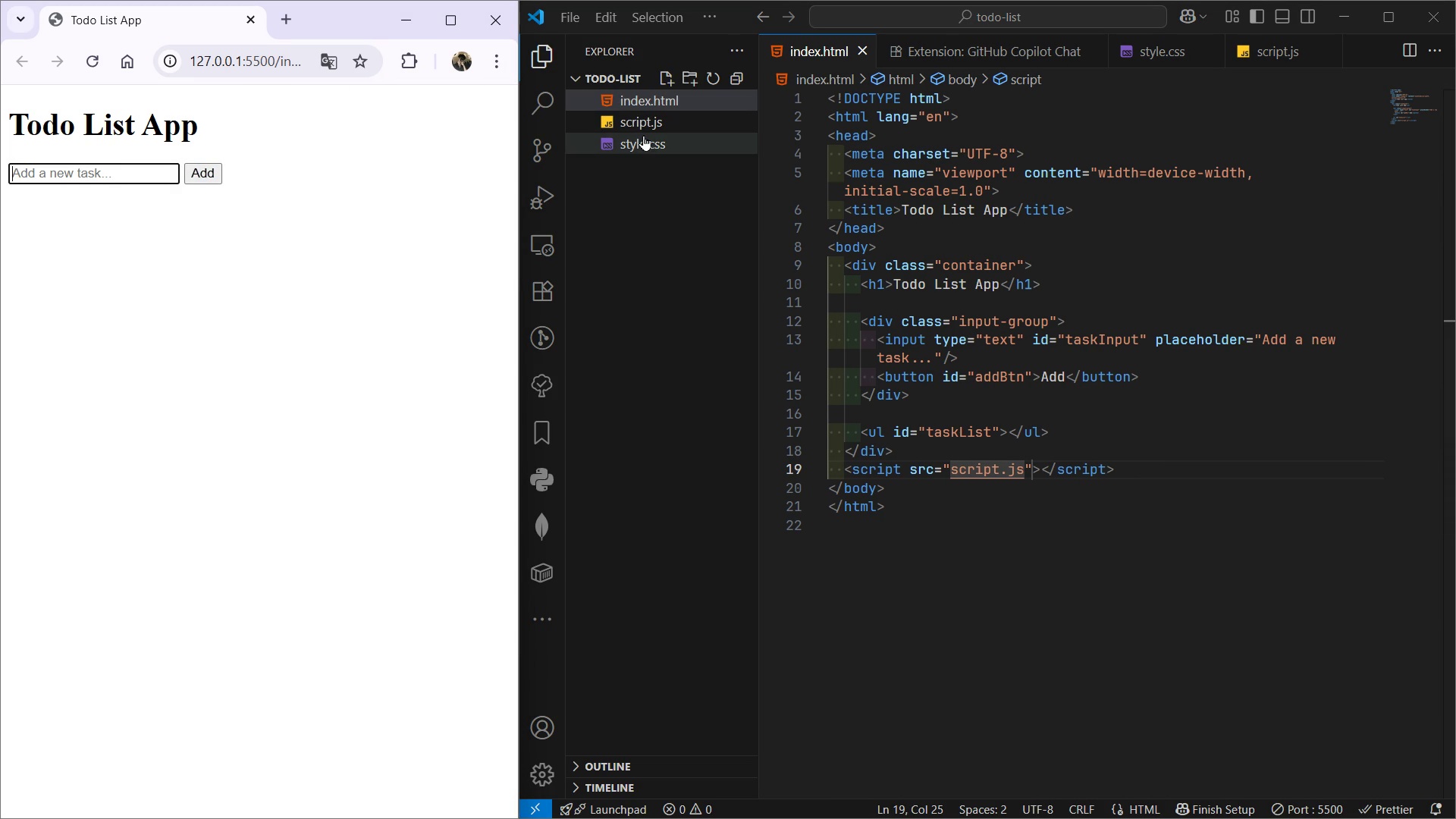 
left_click([644, 140])
 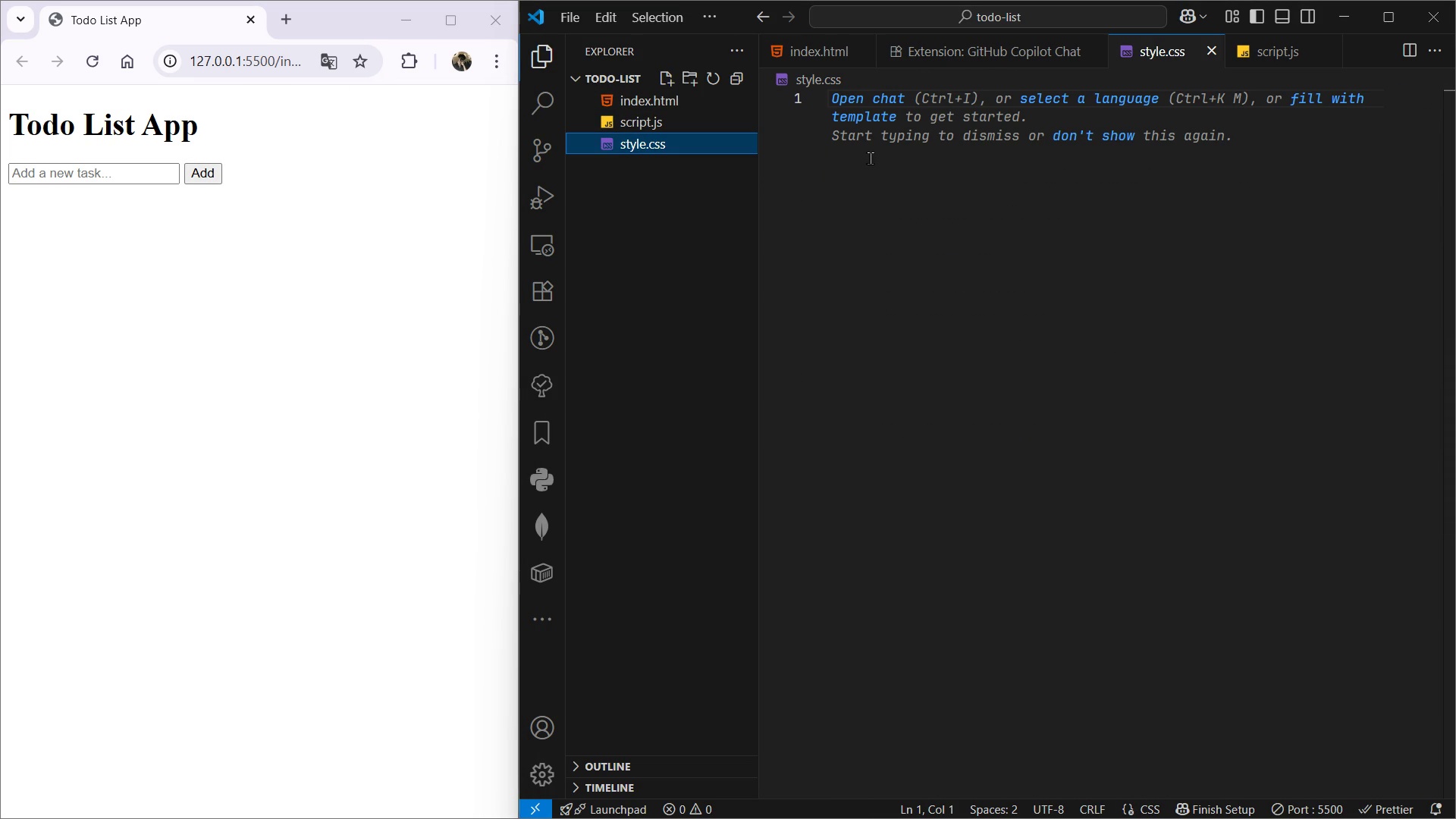 
left_click([869, 165])
 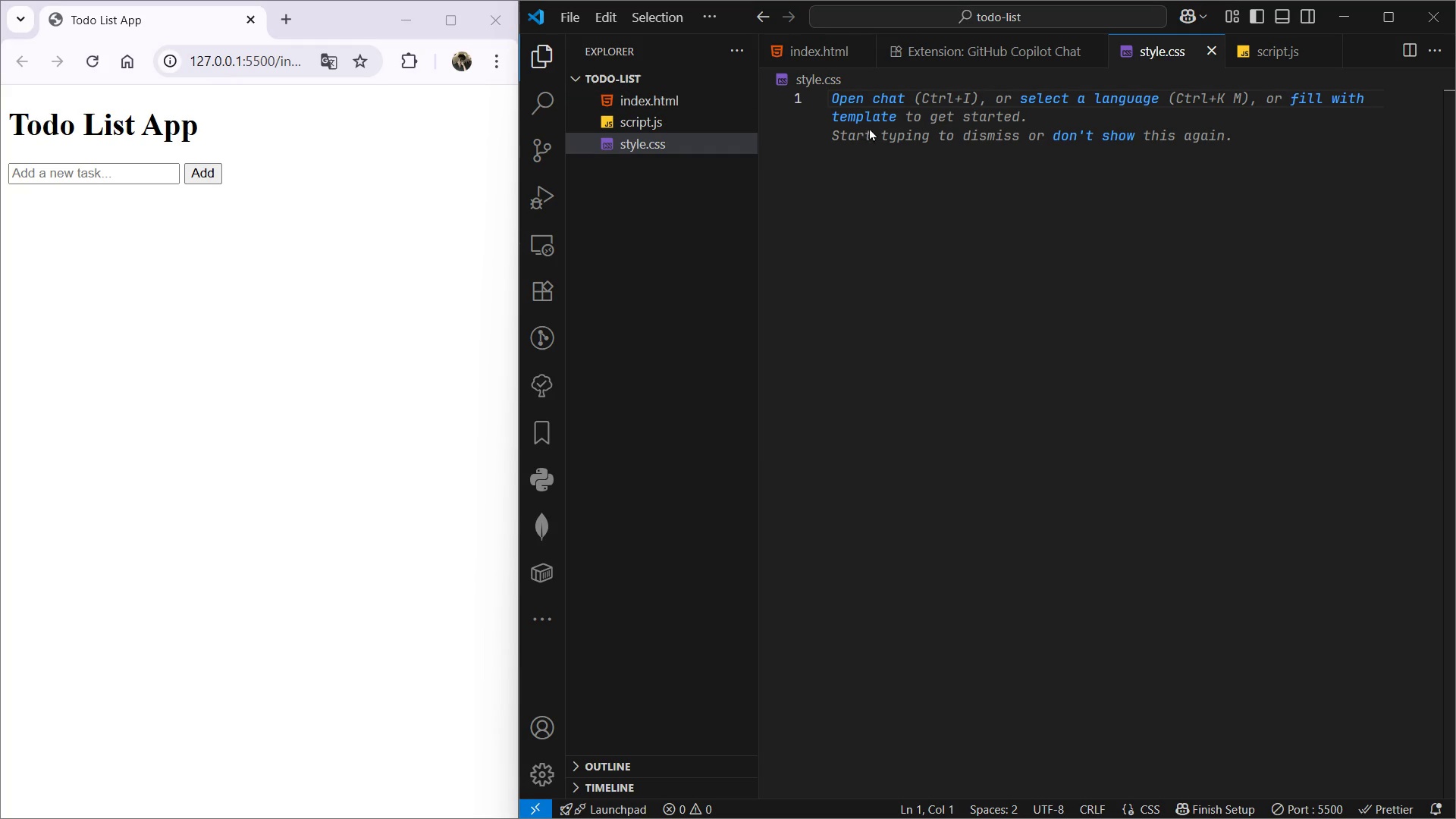 
wait(6.79)
 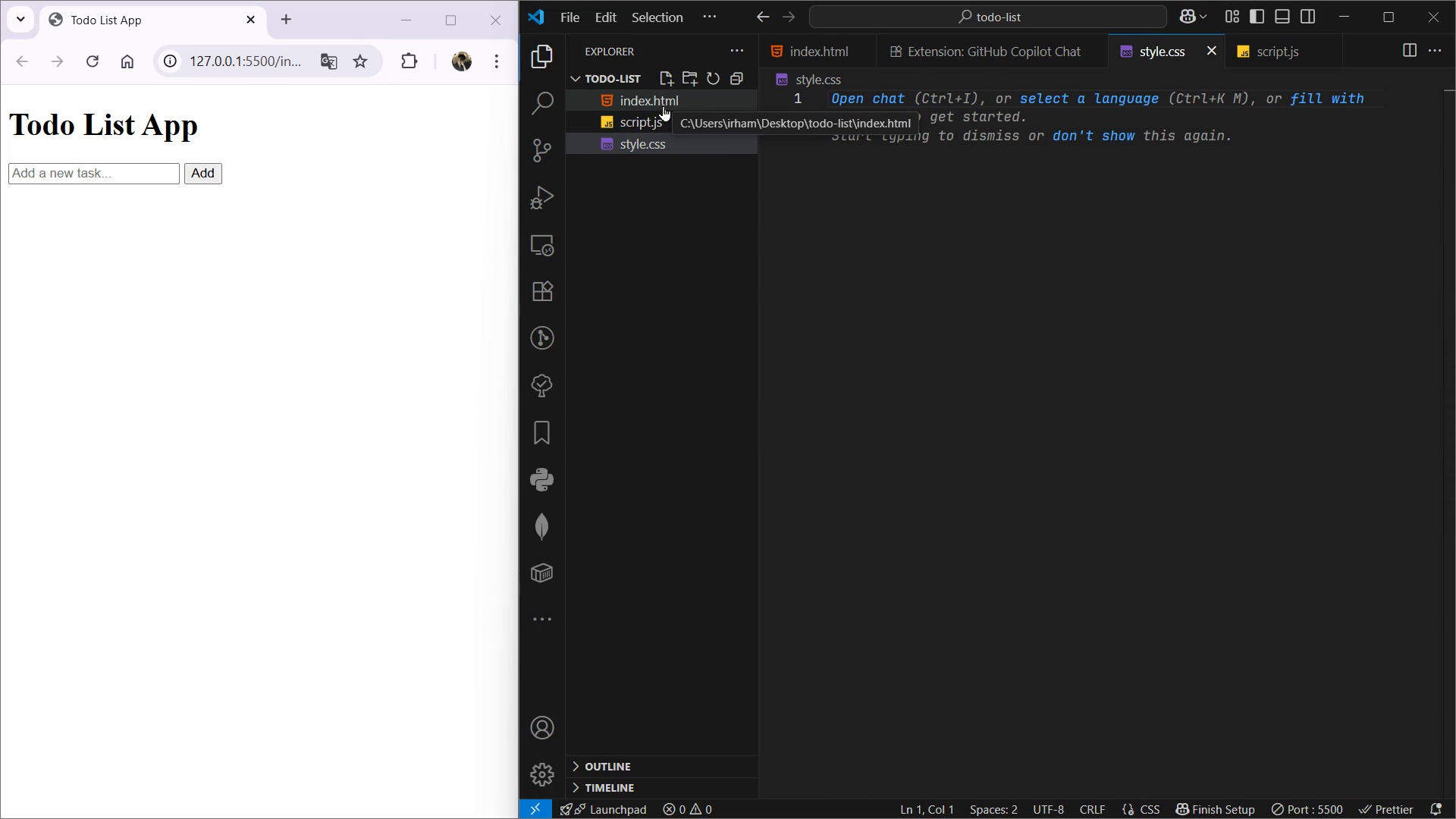 
left_click([547, 52])
 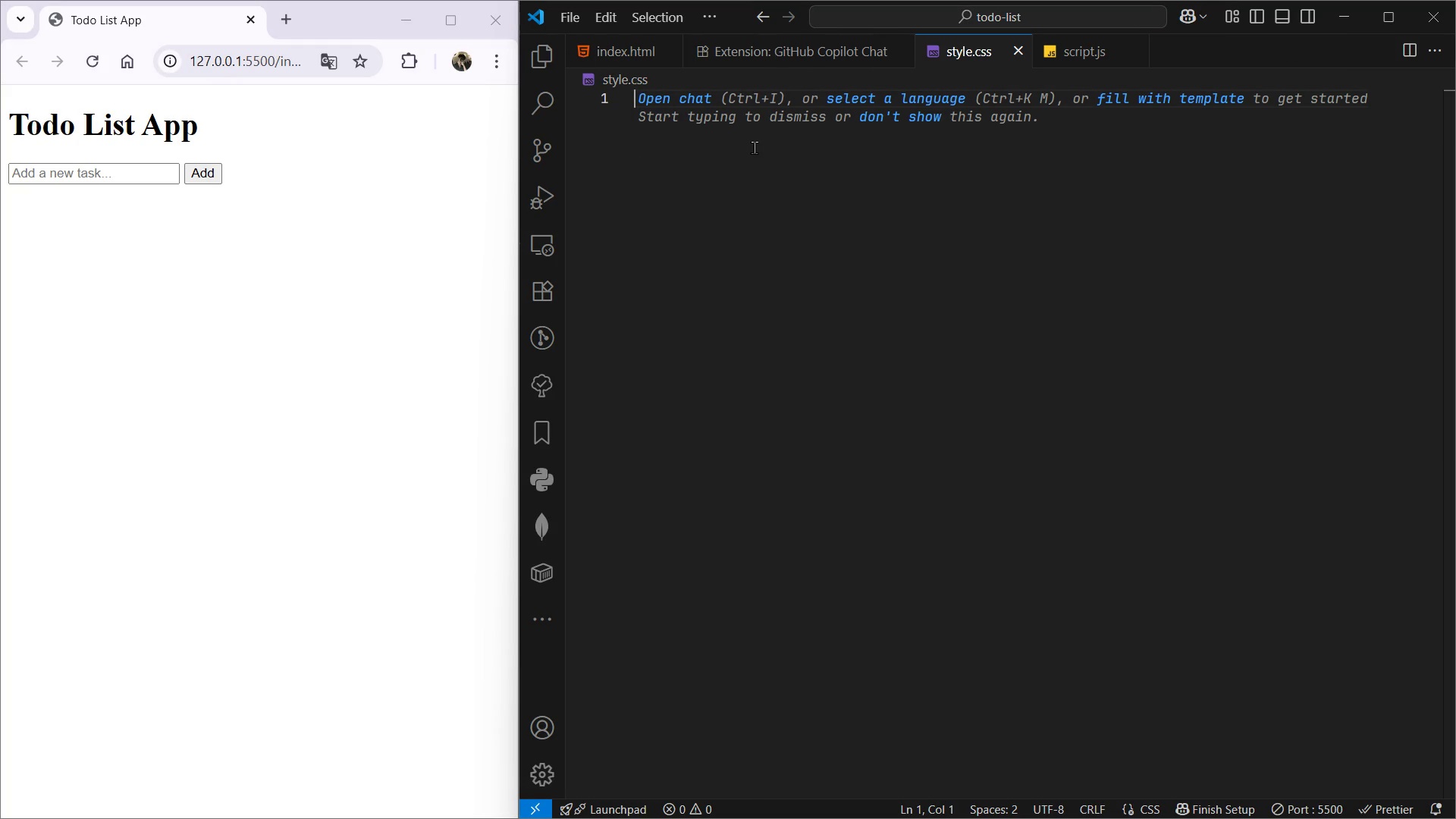 
left_click([754, 147])
 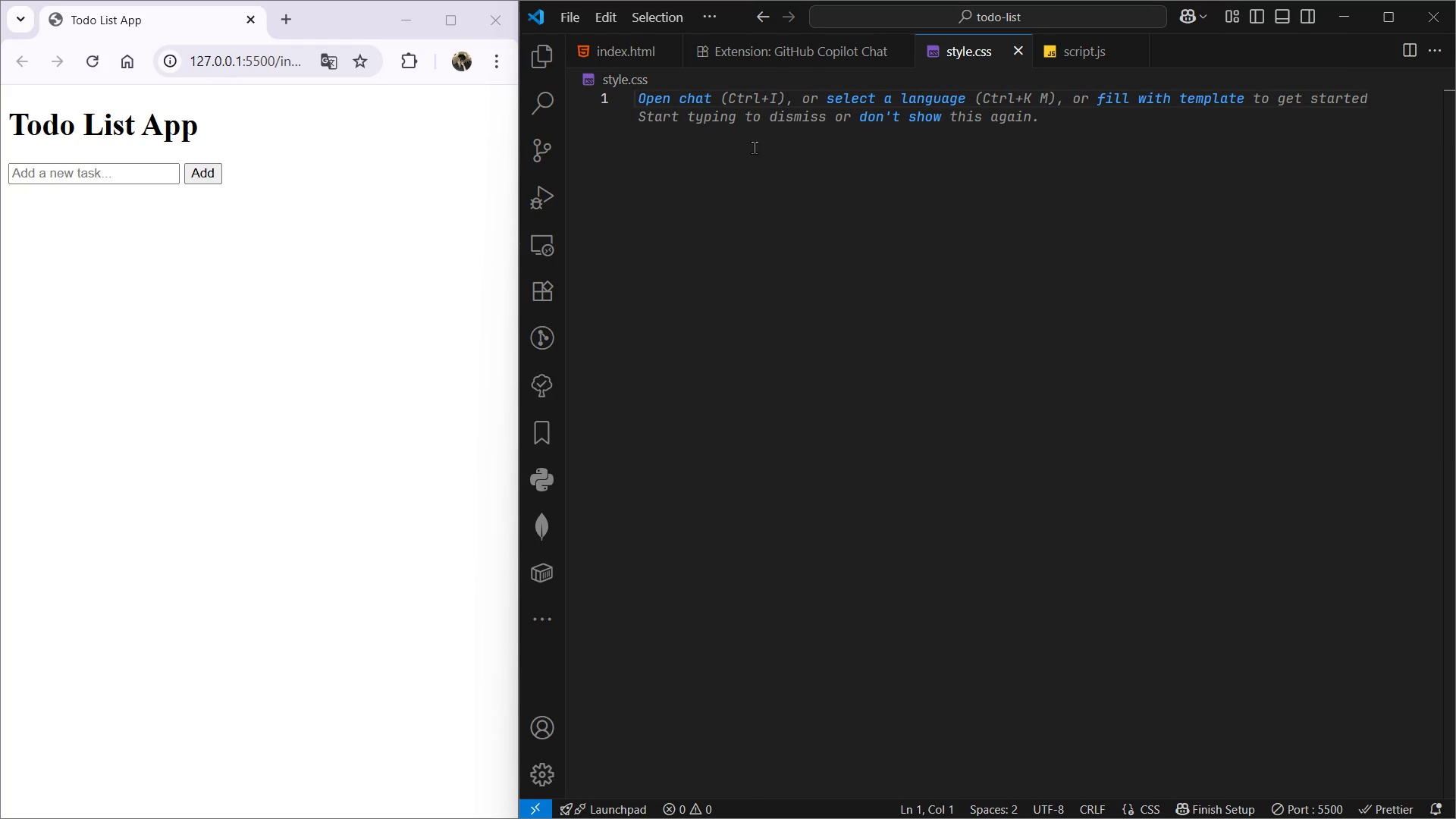 
key(8)
 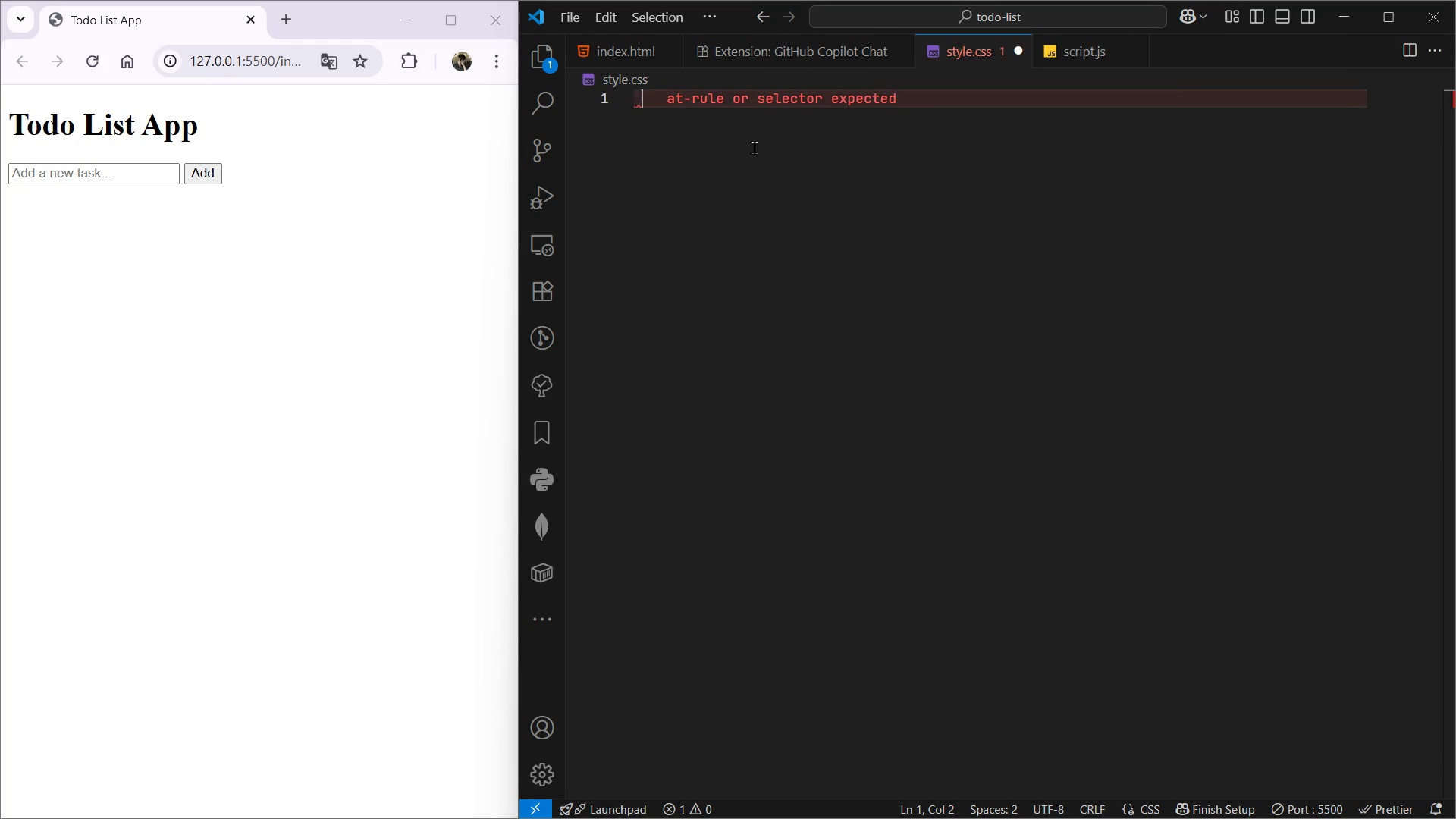 
key(Backspace)
 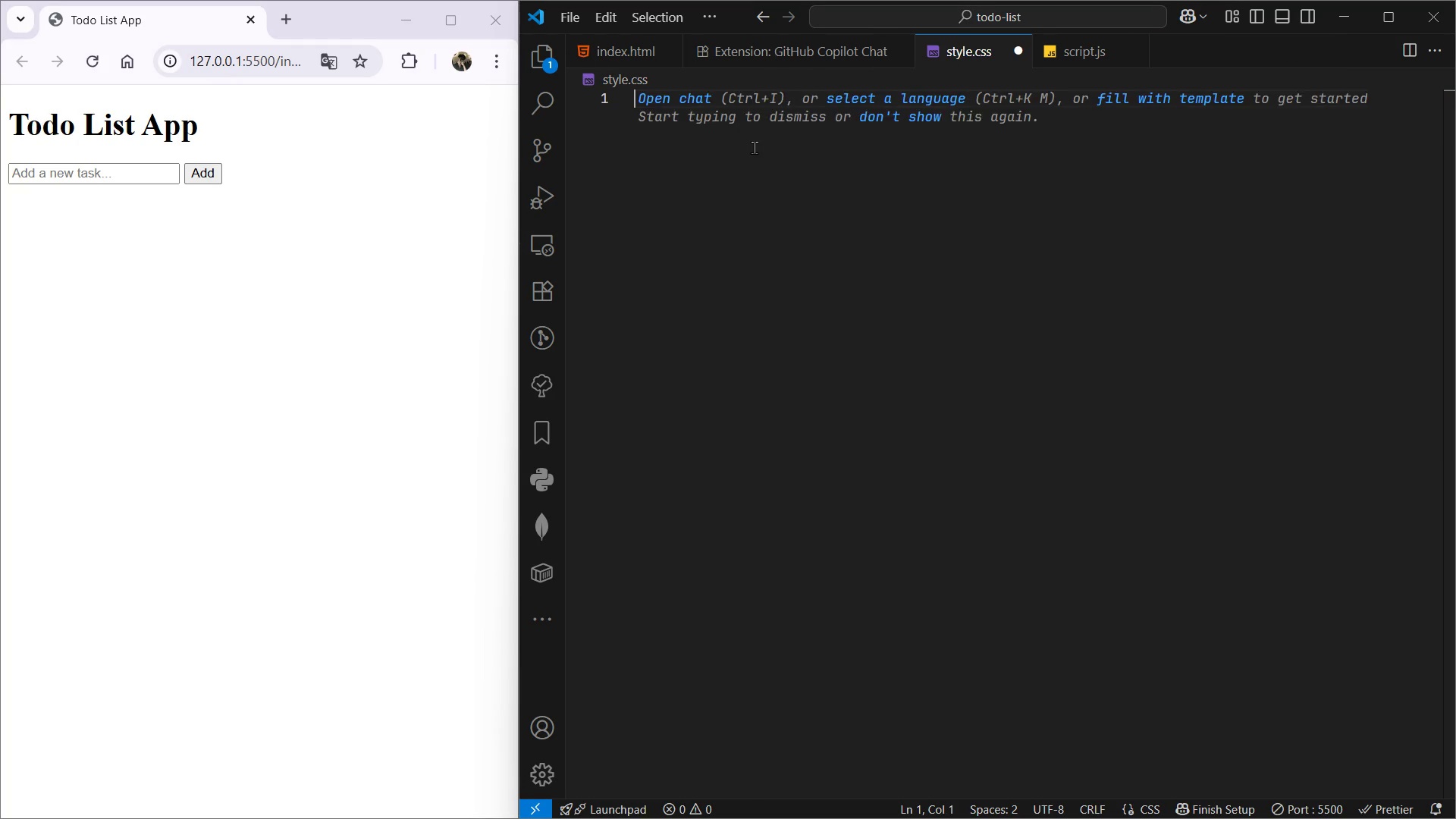 
key(Shift+ShiftLeft)
 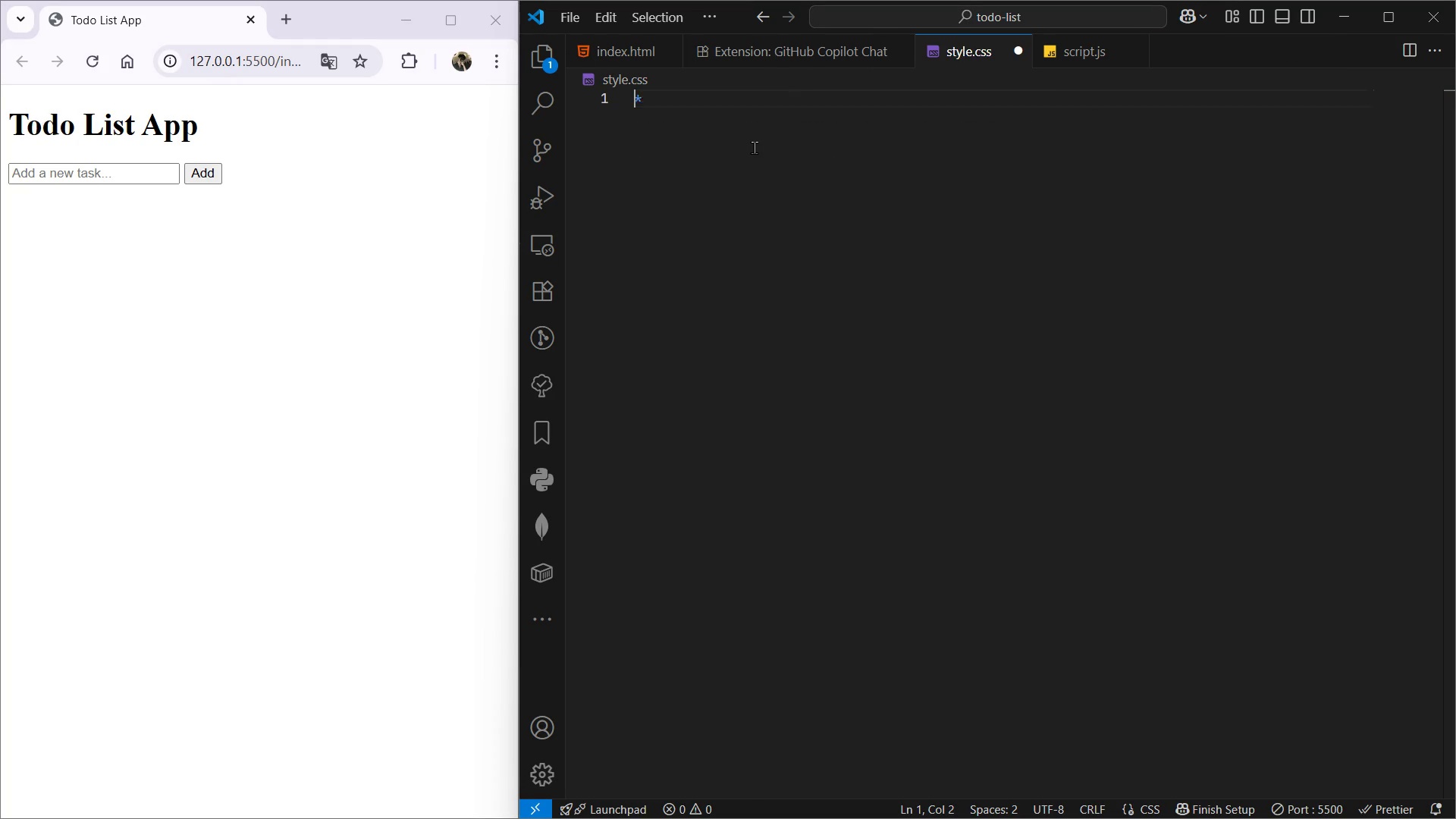 
key(Shift+8)
 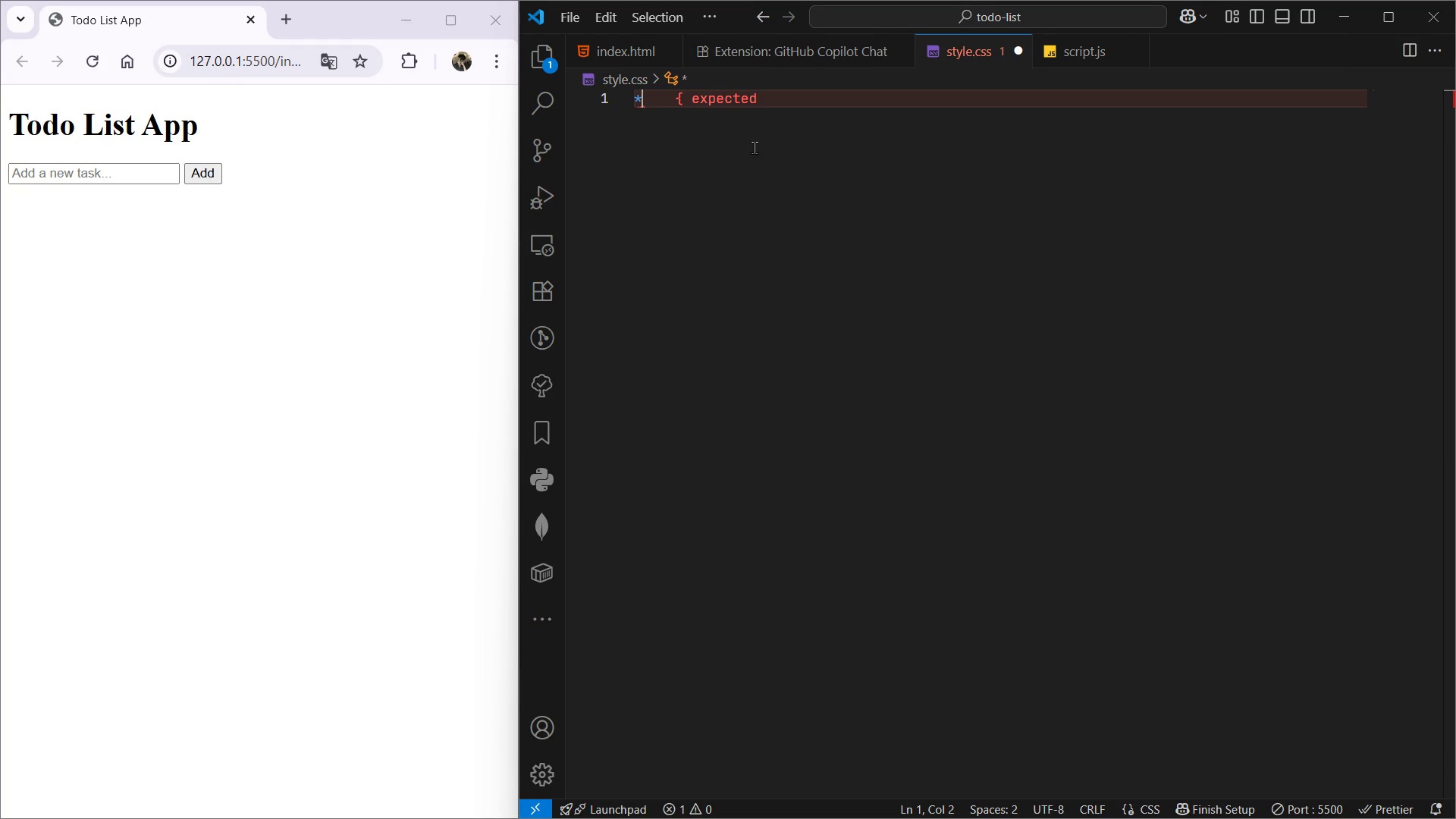 
key(Space)
 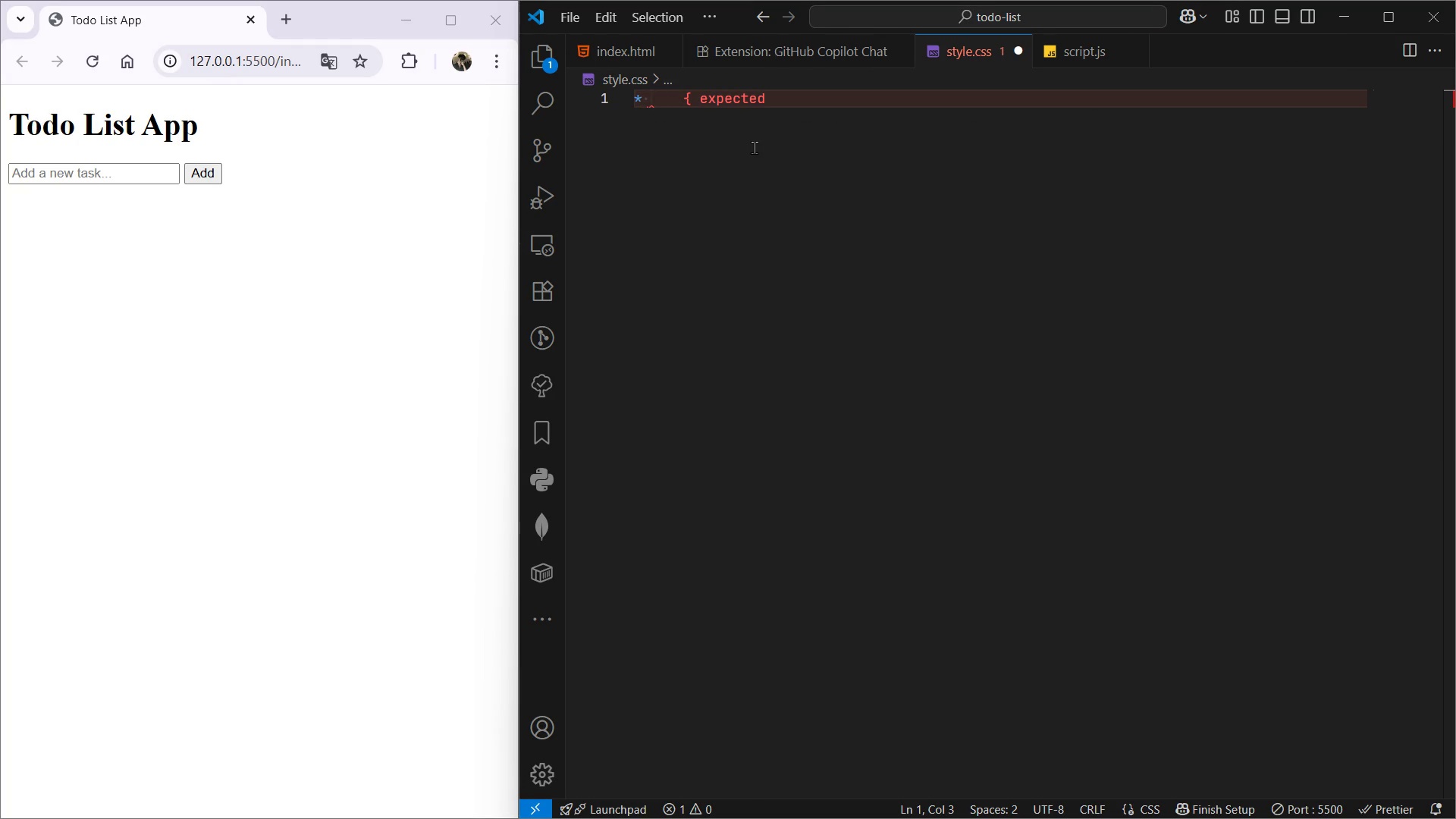 
key(Shift+BracketLeft)
 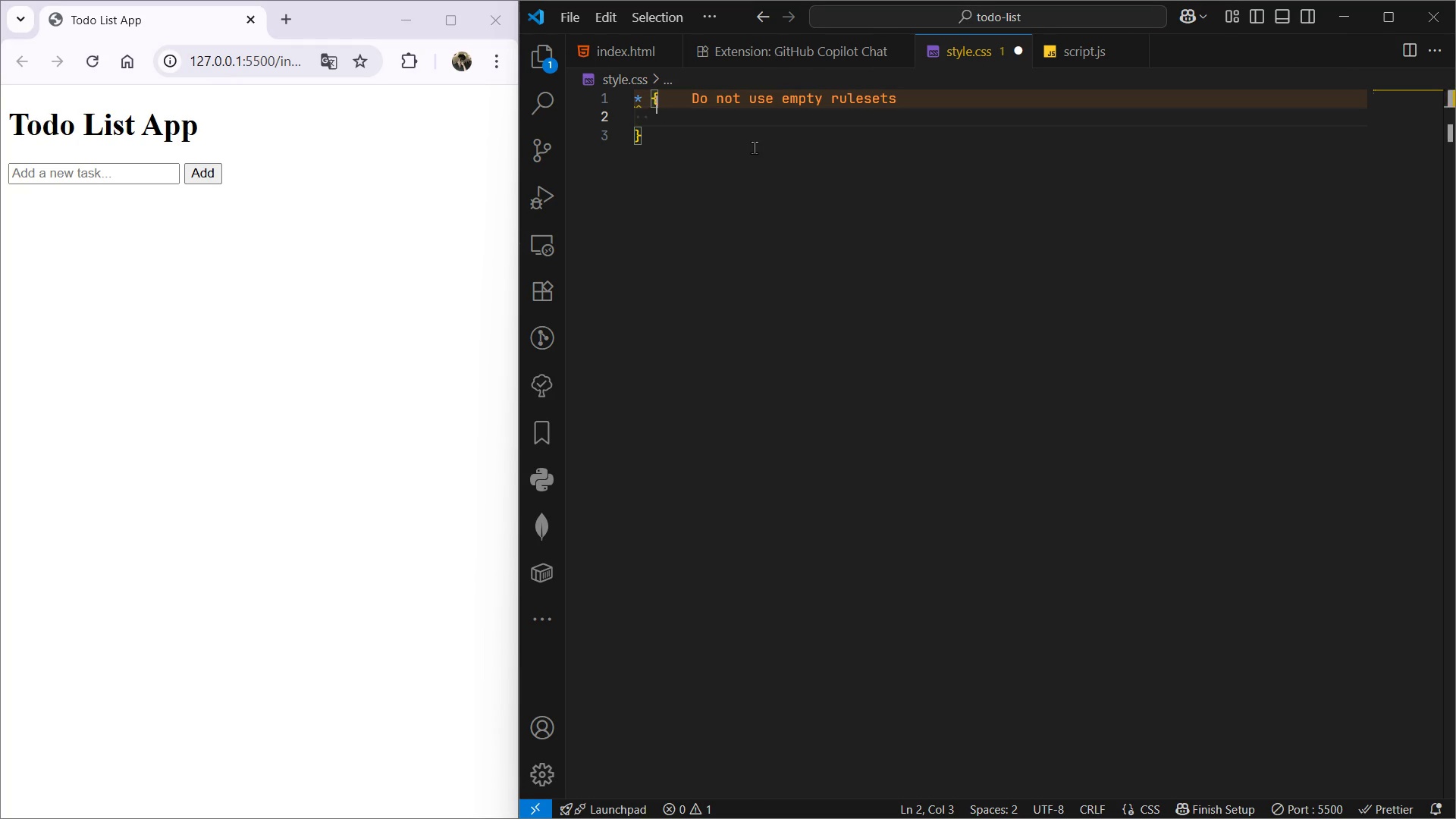 
key(Enter)
 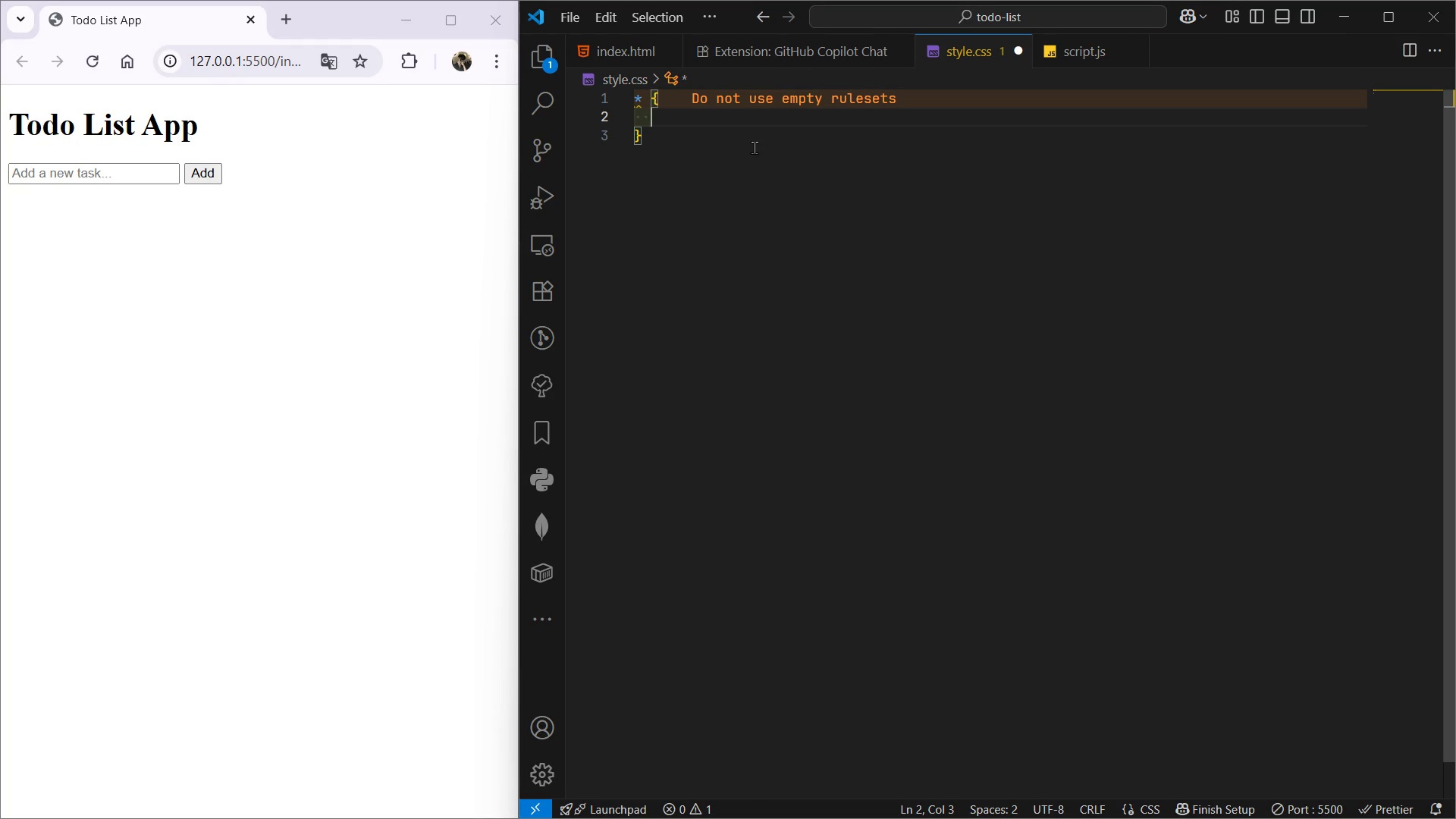 
hold_key(key=Backspace, duration=0.84)
 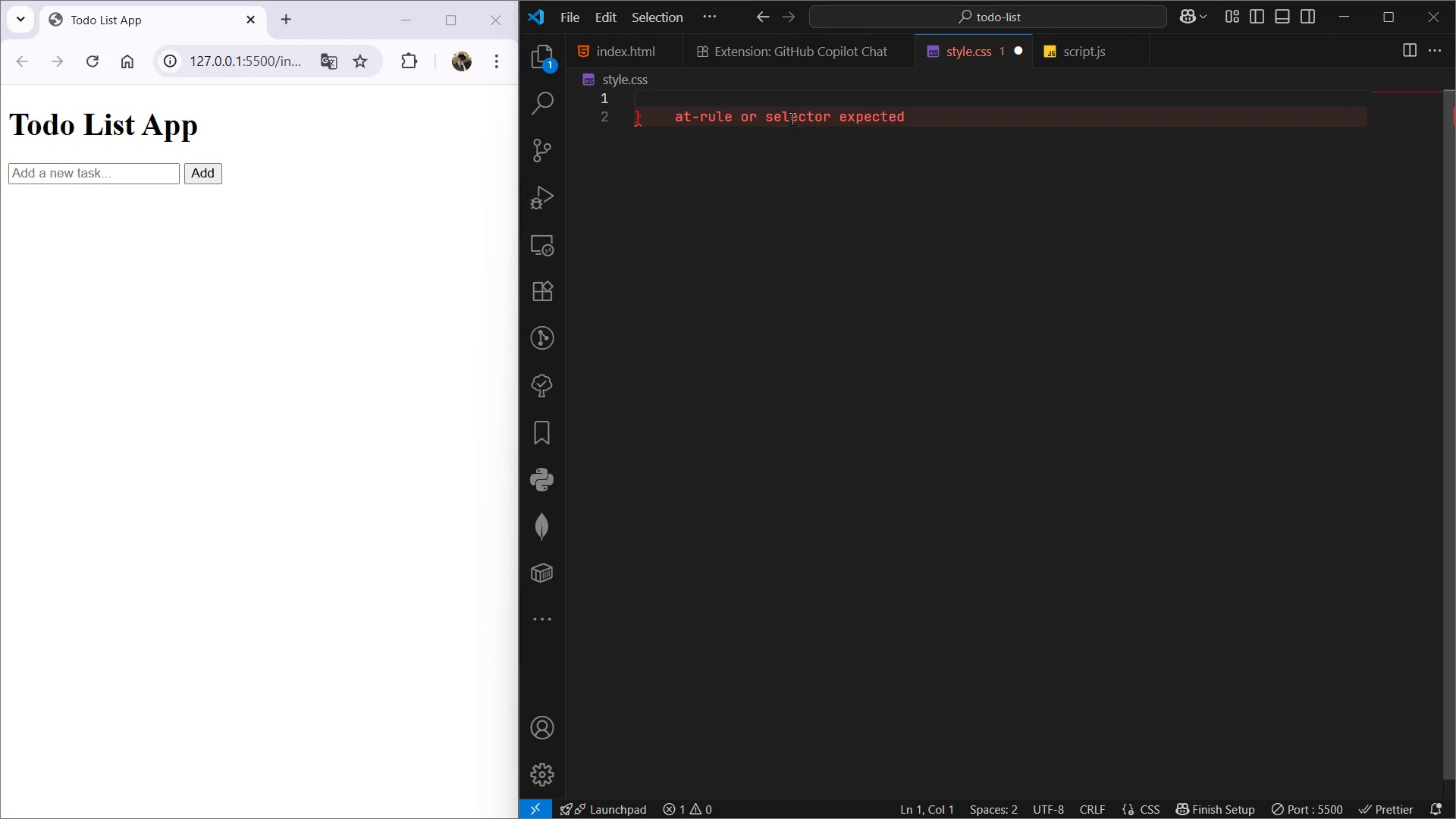 
left_click([792, 118])
 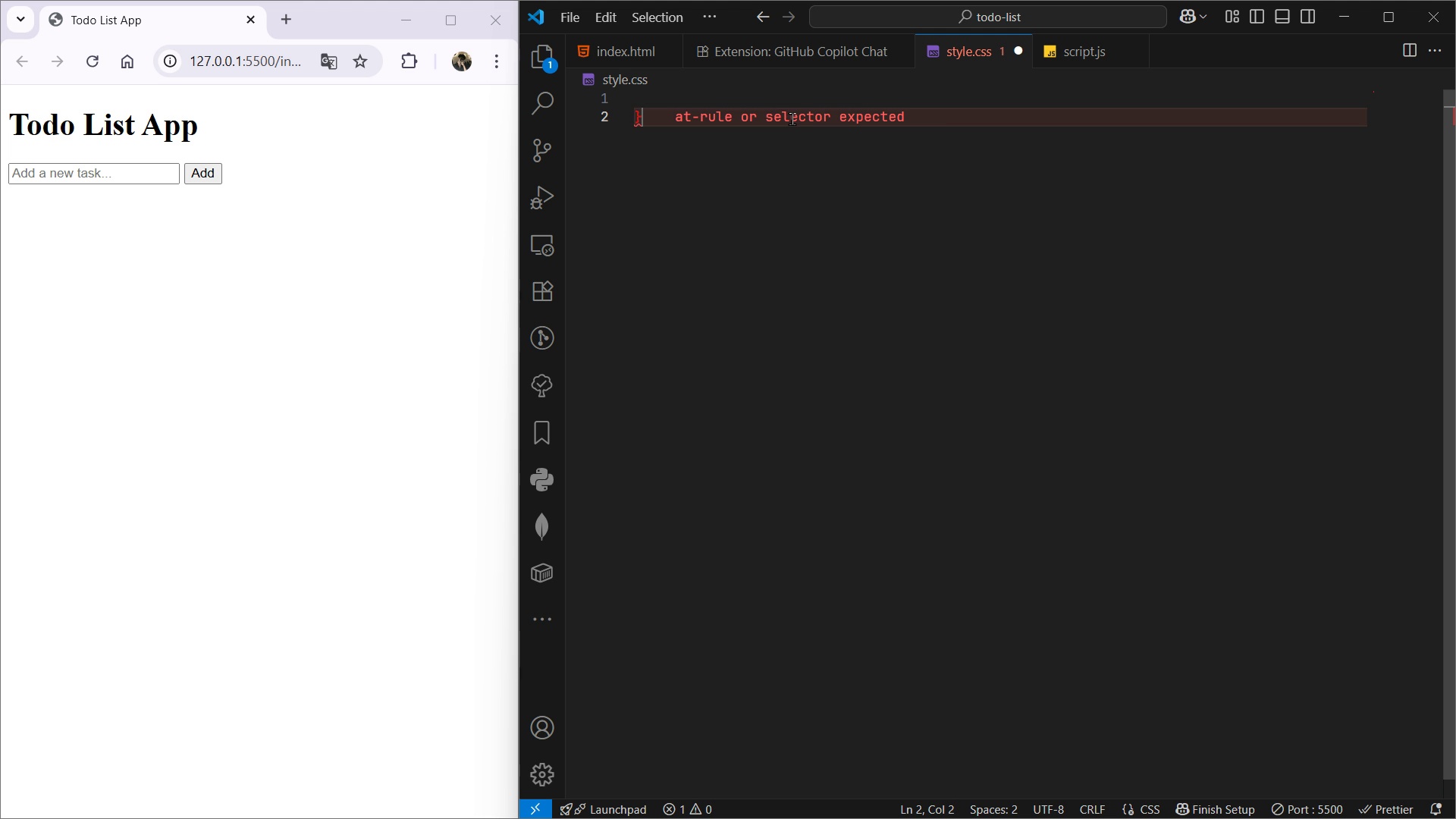 
key(Backspace)
 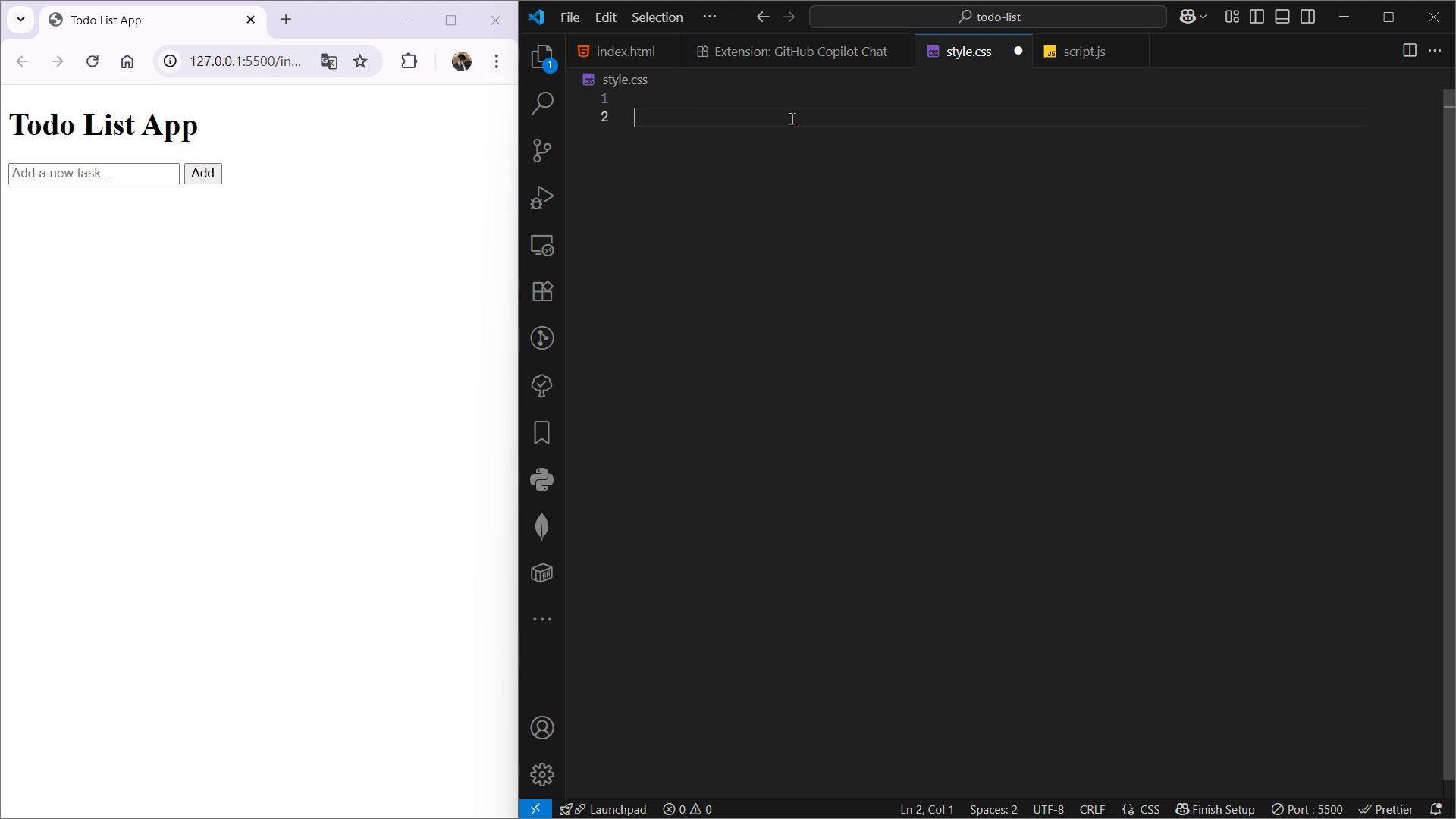 
key(Backspace)
 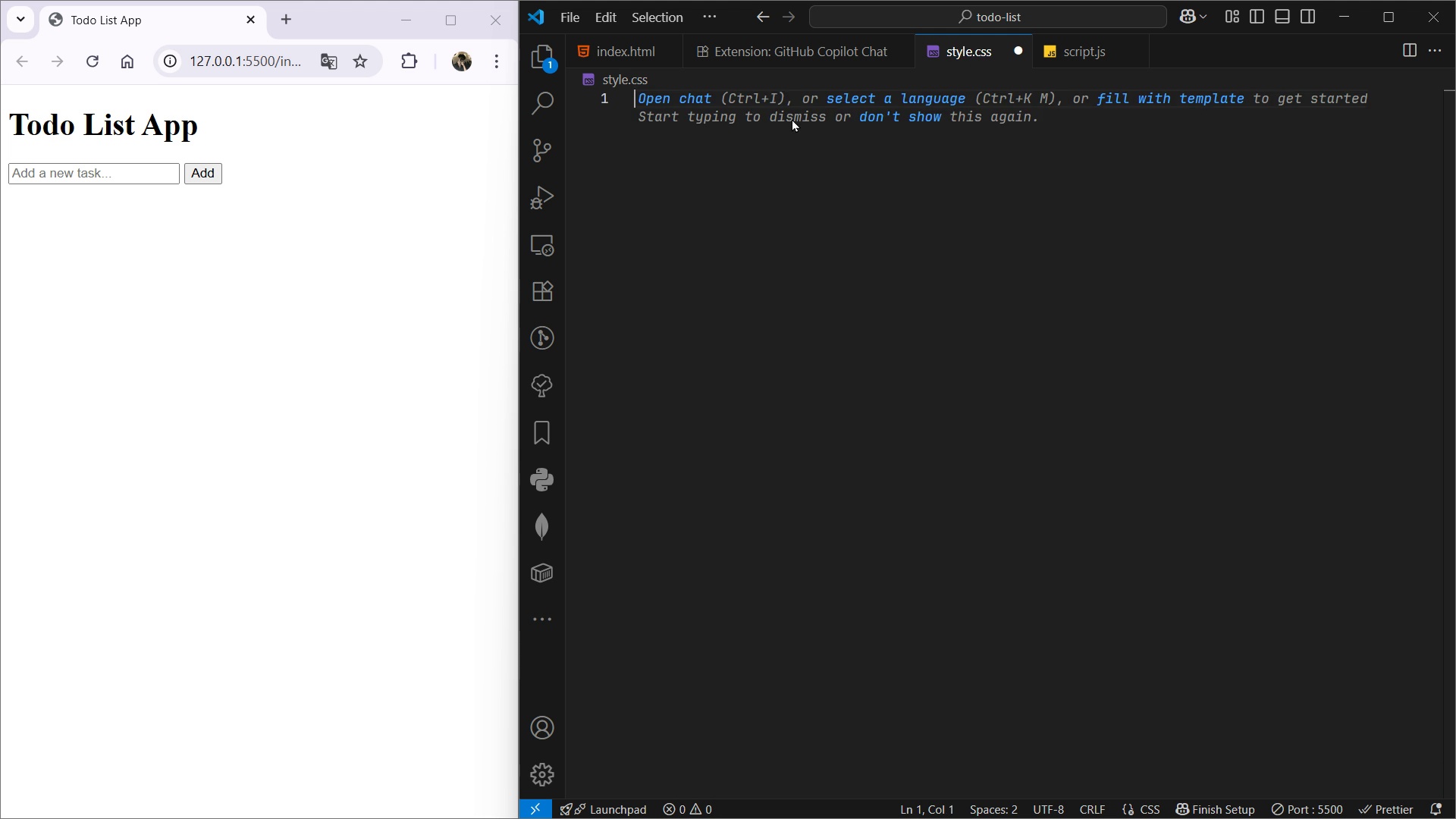 
key(Backspace)
 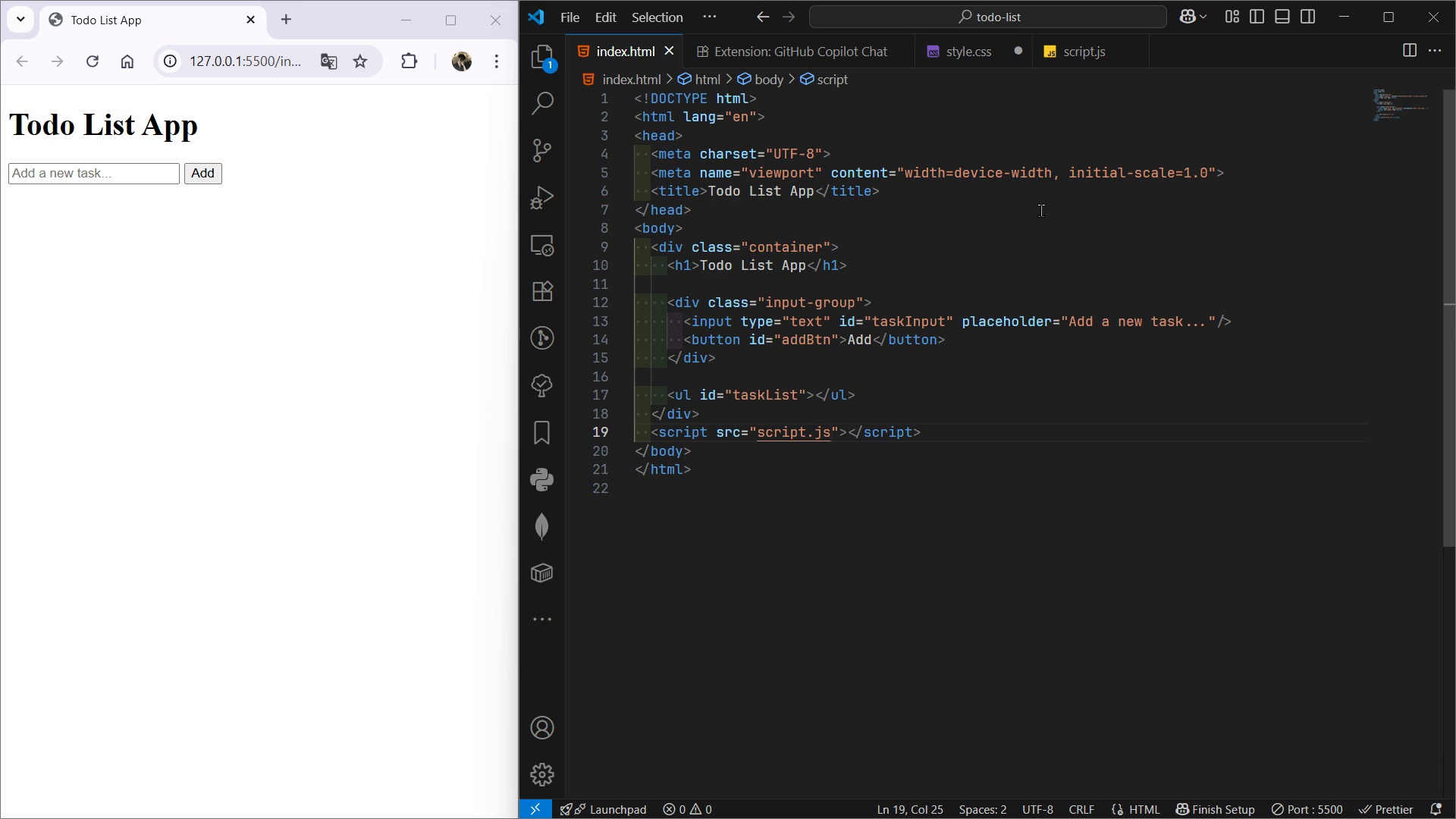 
wait(14.19)
 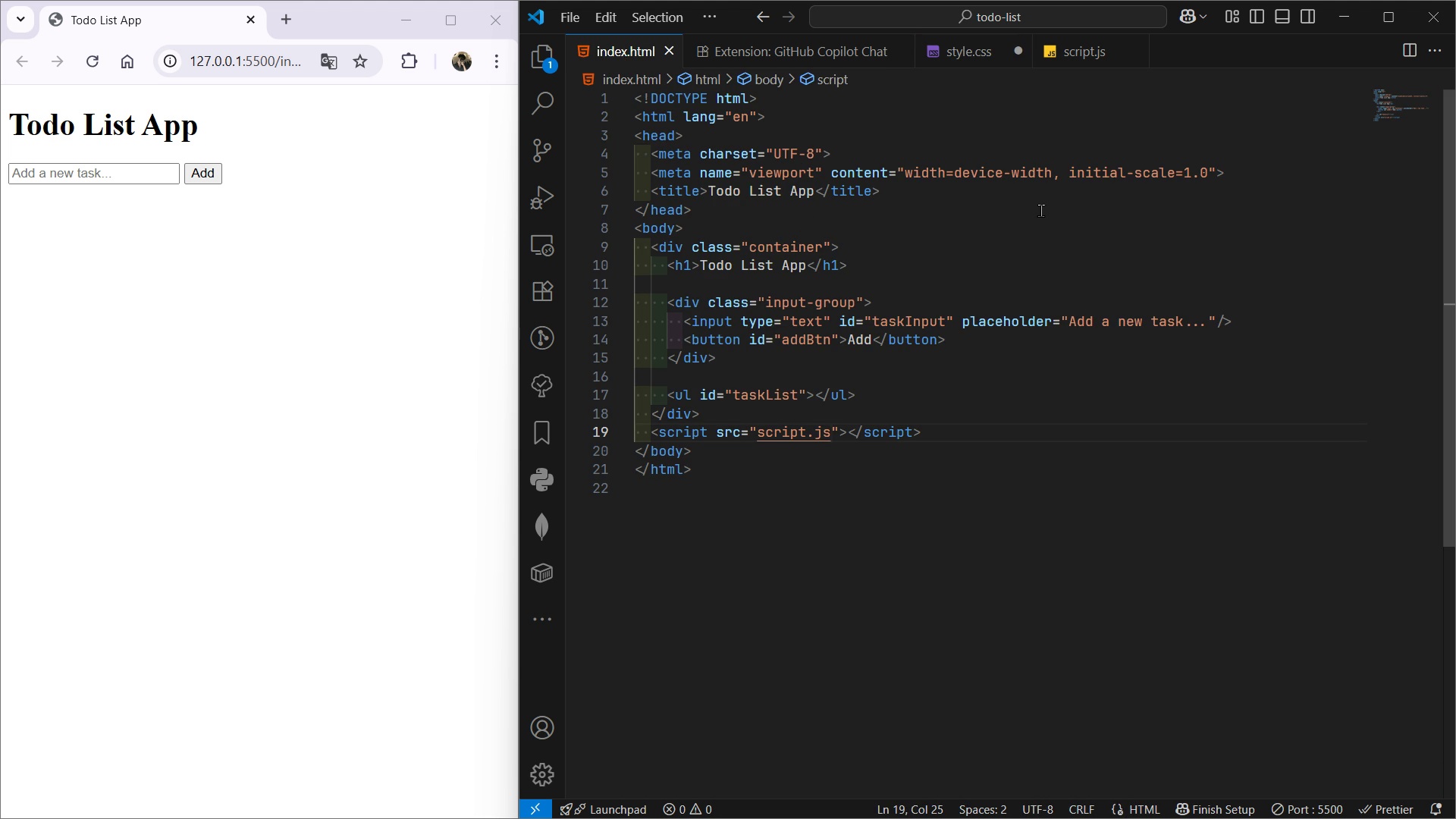 
left_click([895, 190])
 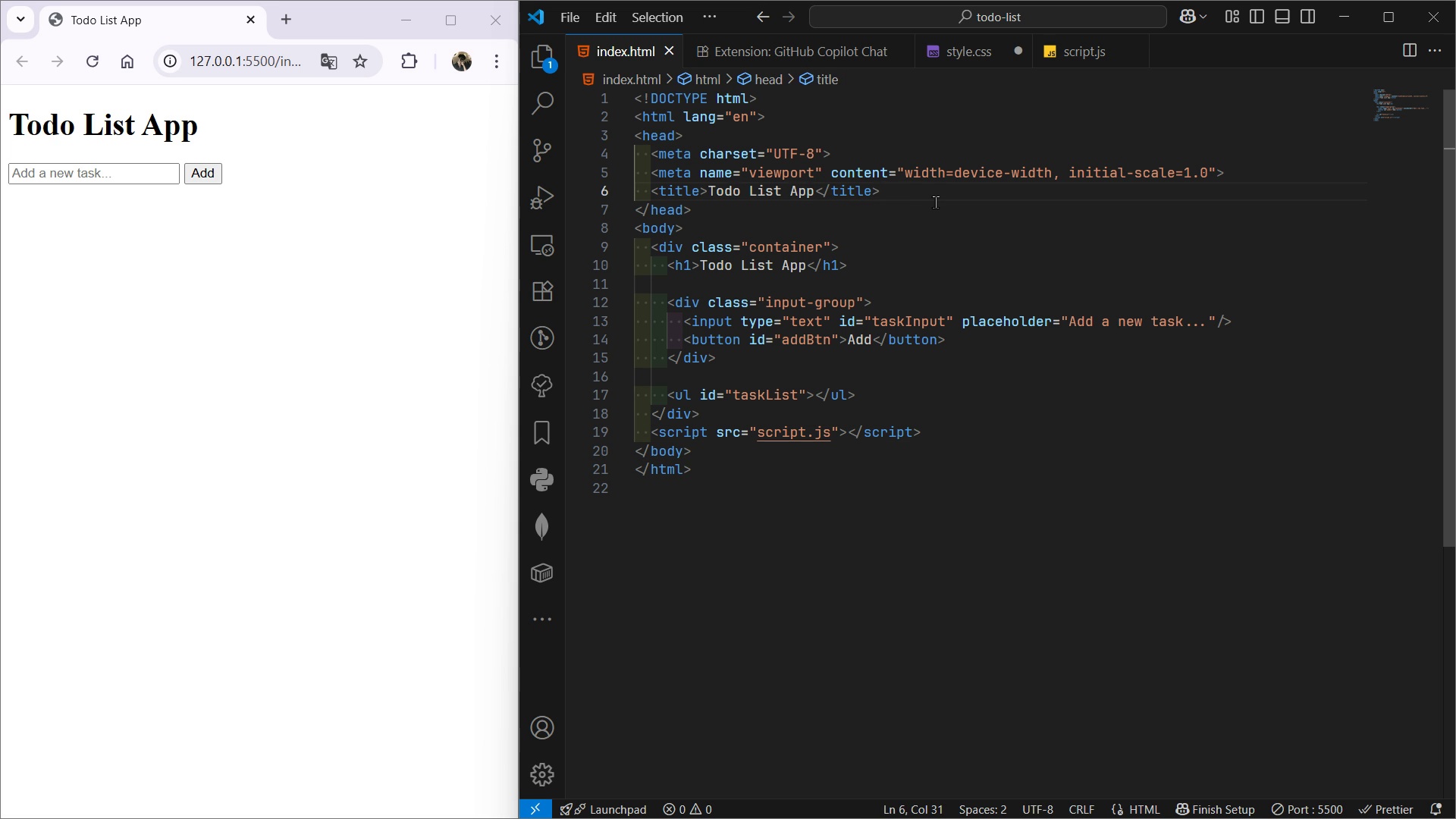 
key(Enter)
 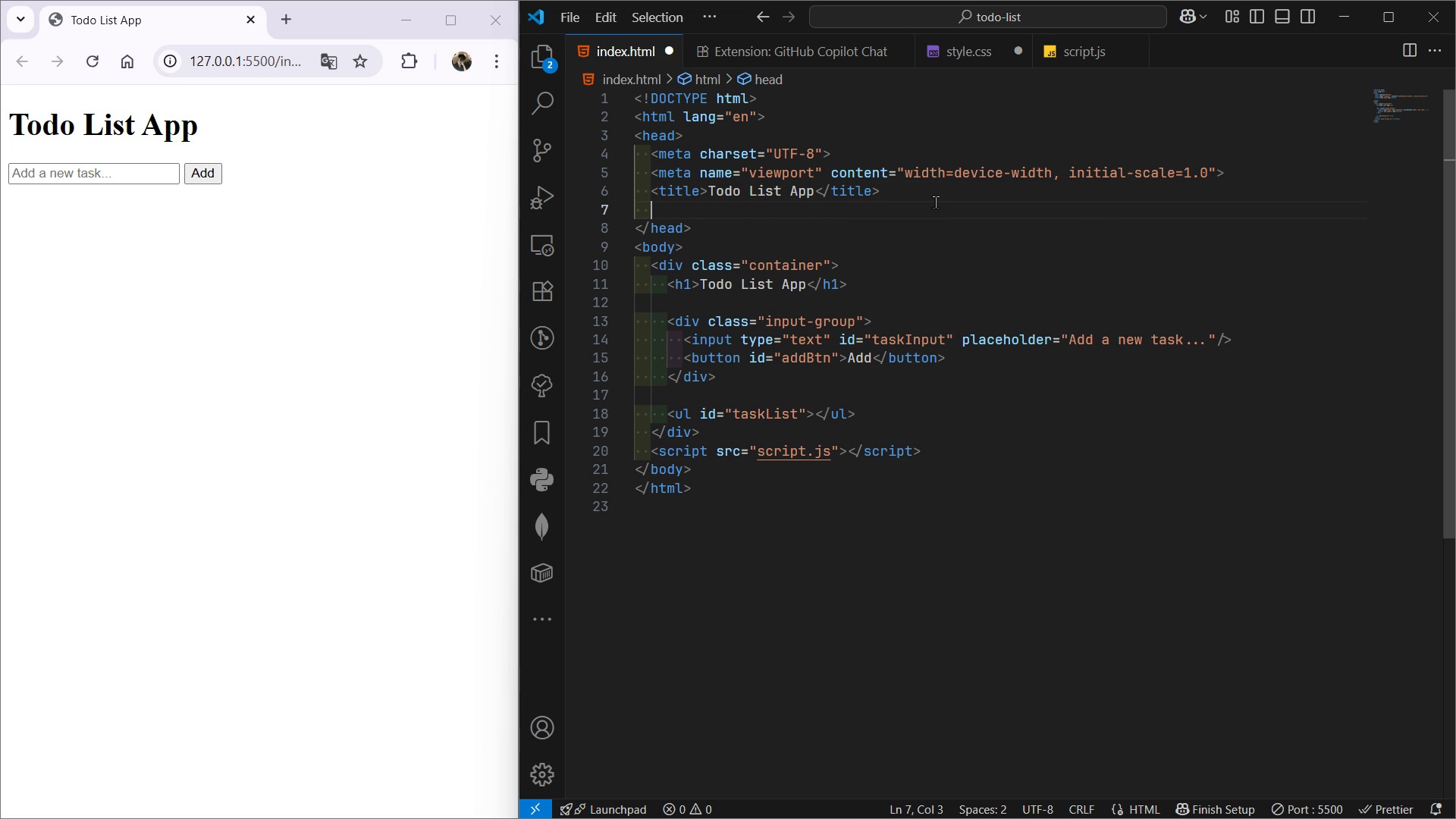 
type(link)
 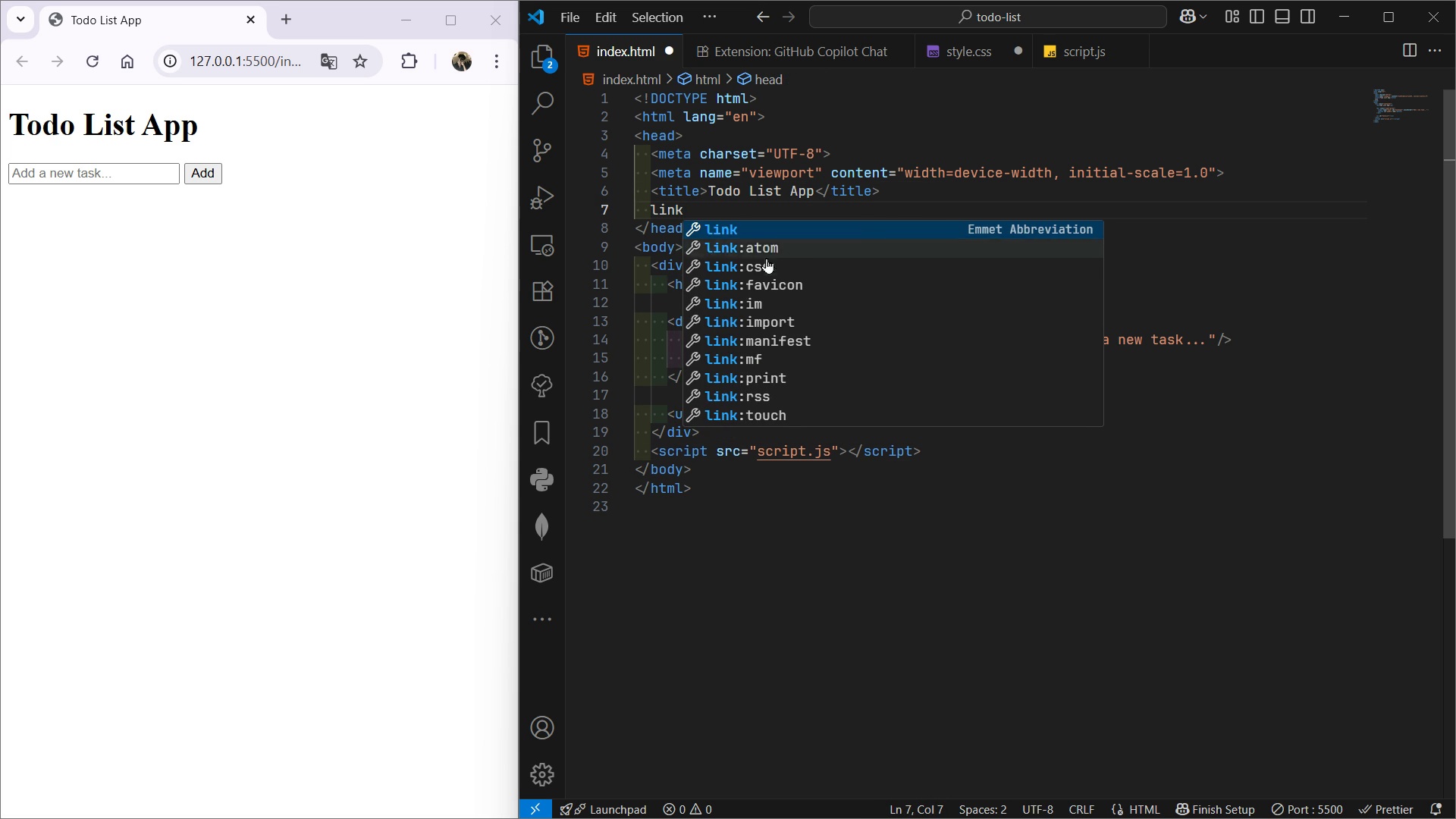 
left_click([760, 259])
 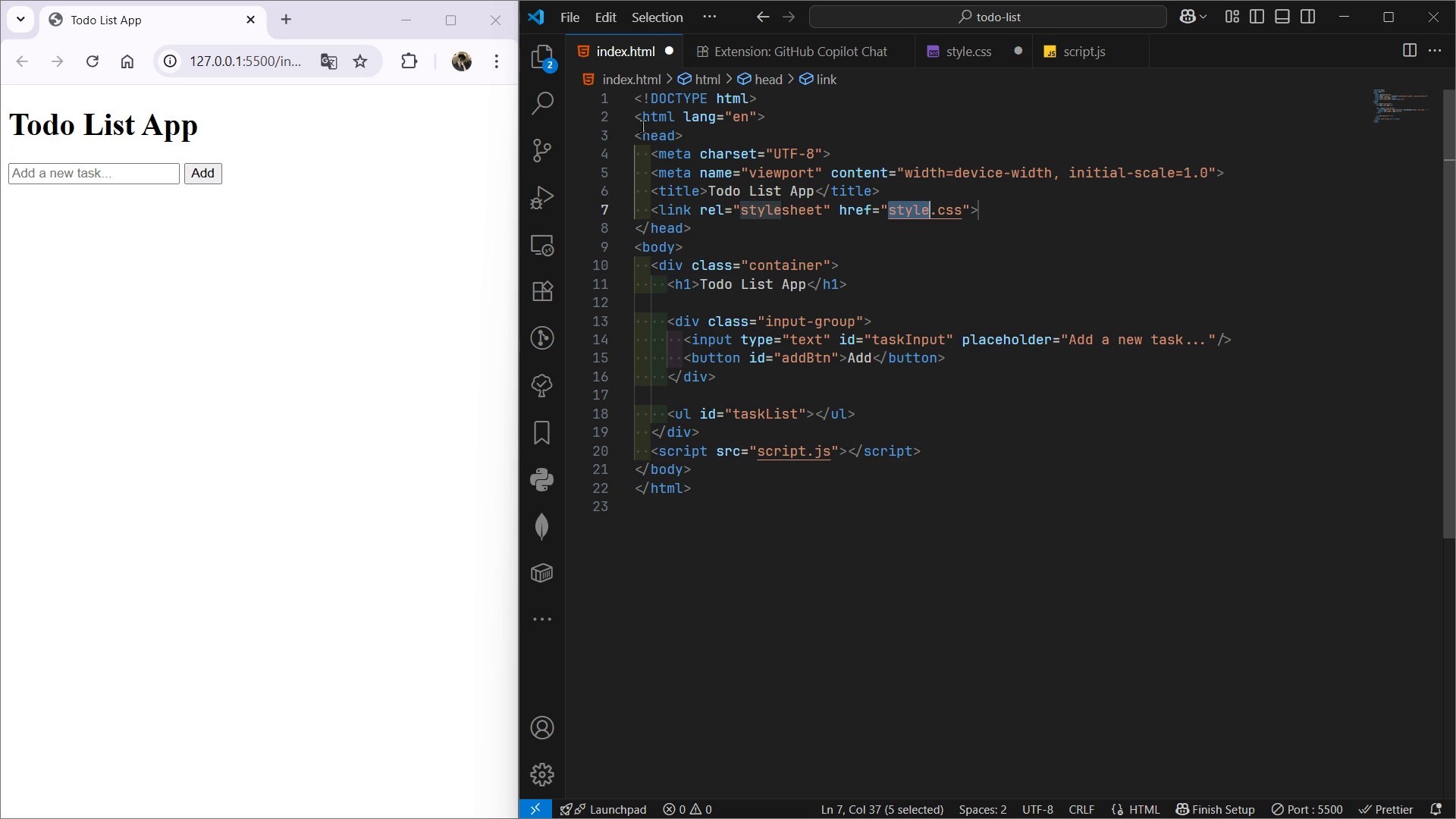 
left_click([541, 59])
 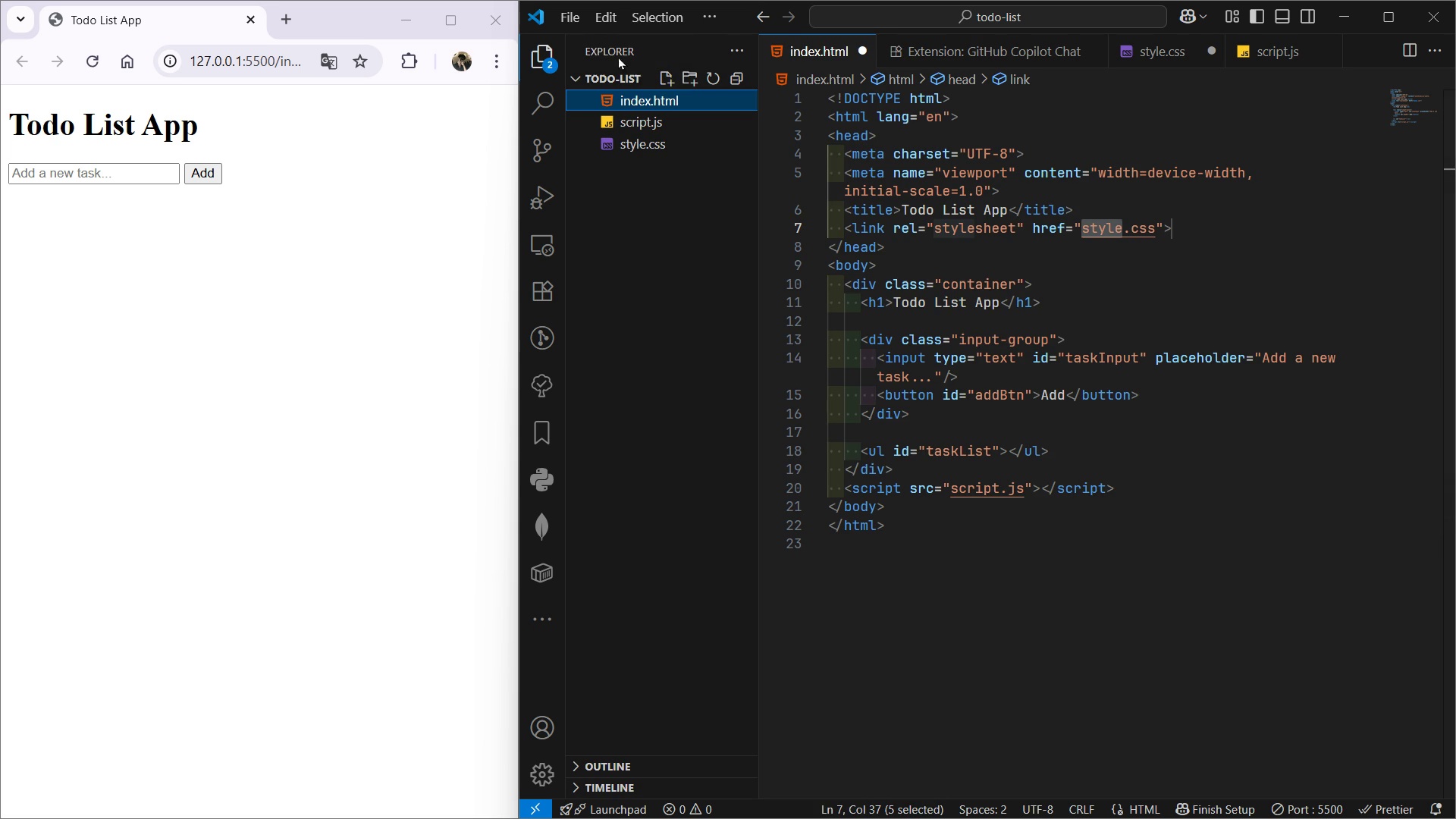 
left_click([548, 55])
 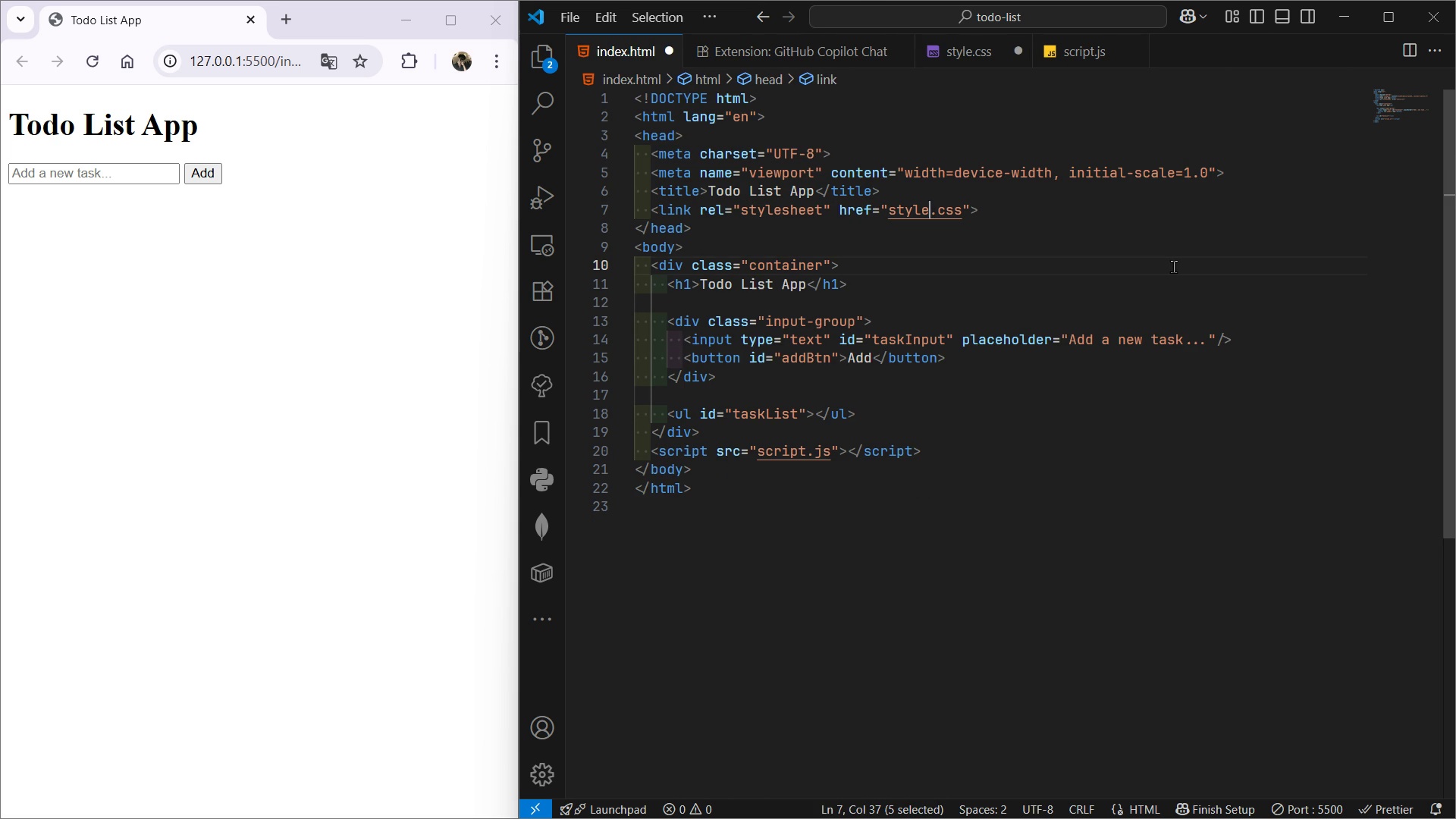 
left_click([1173, 266])
 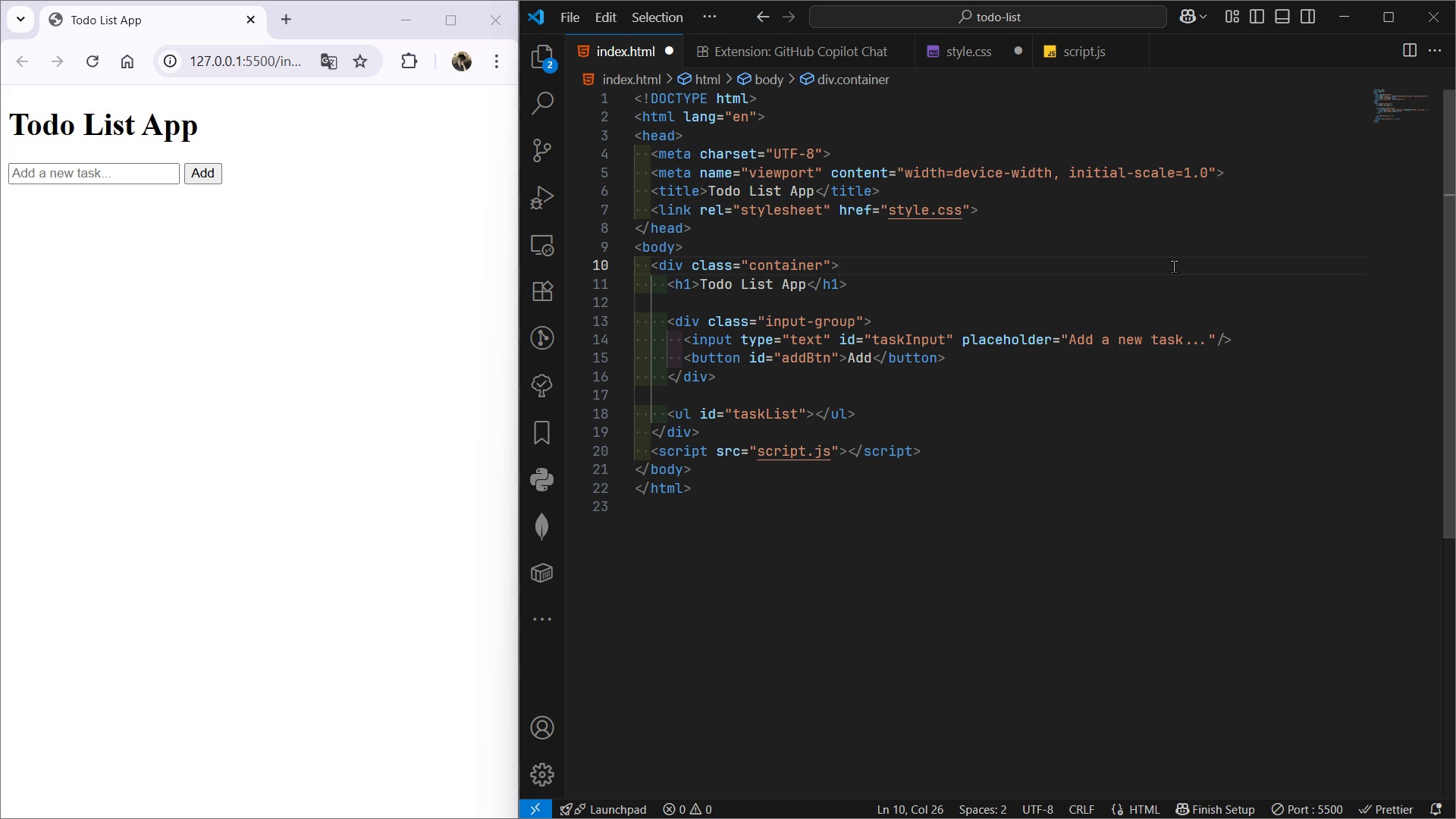 
key(Control+S)
 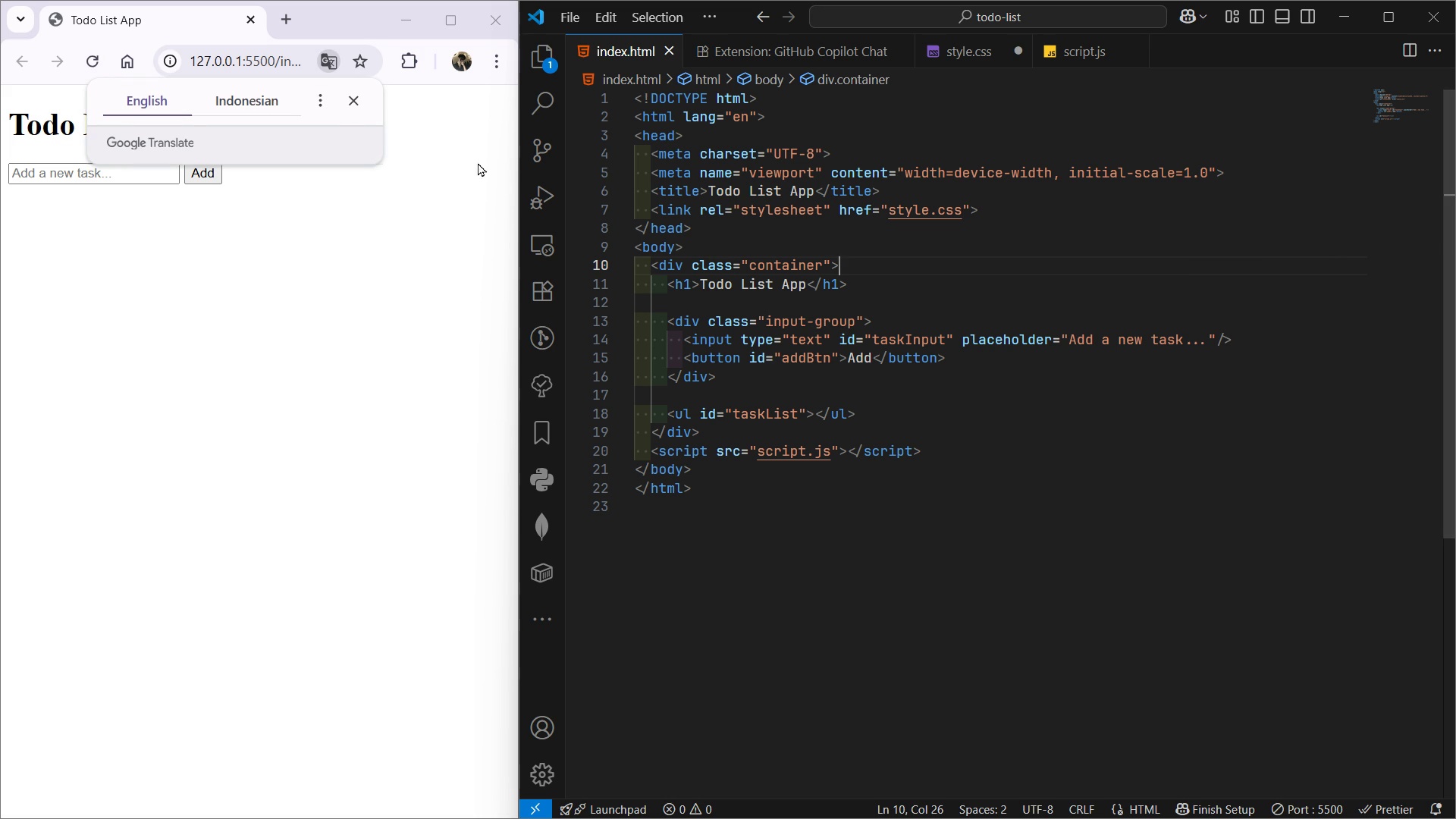 
left_click([353, 104])
 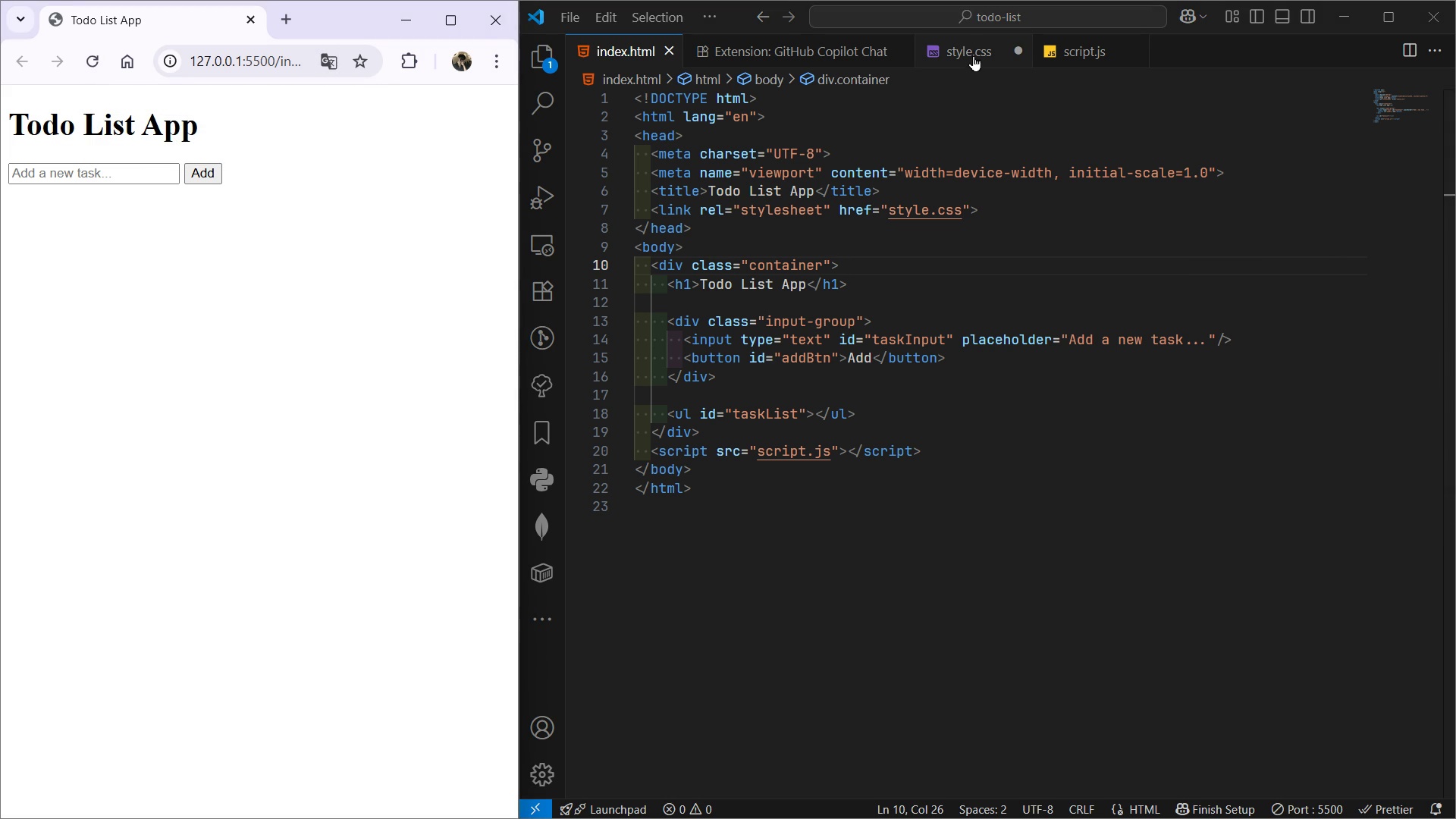 
left_click([974, 55])
 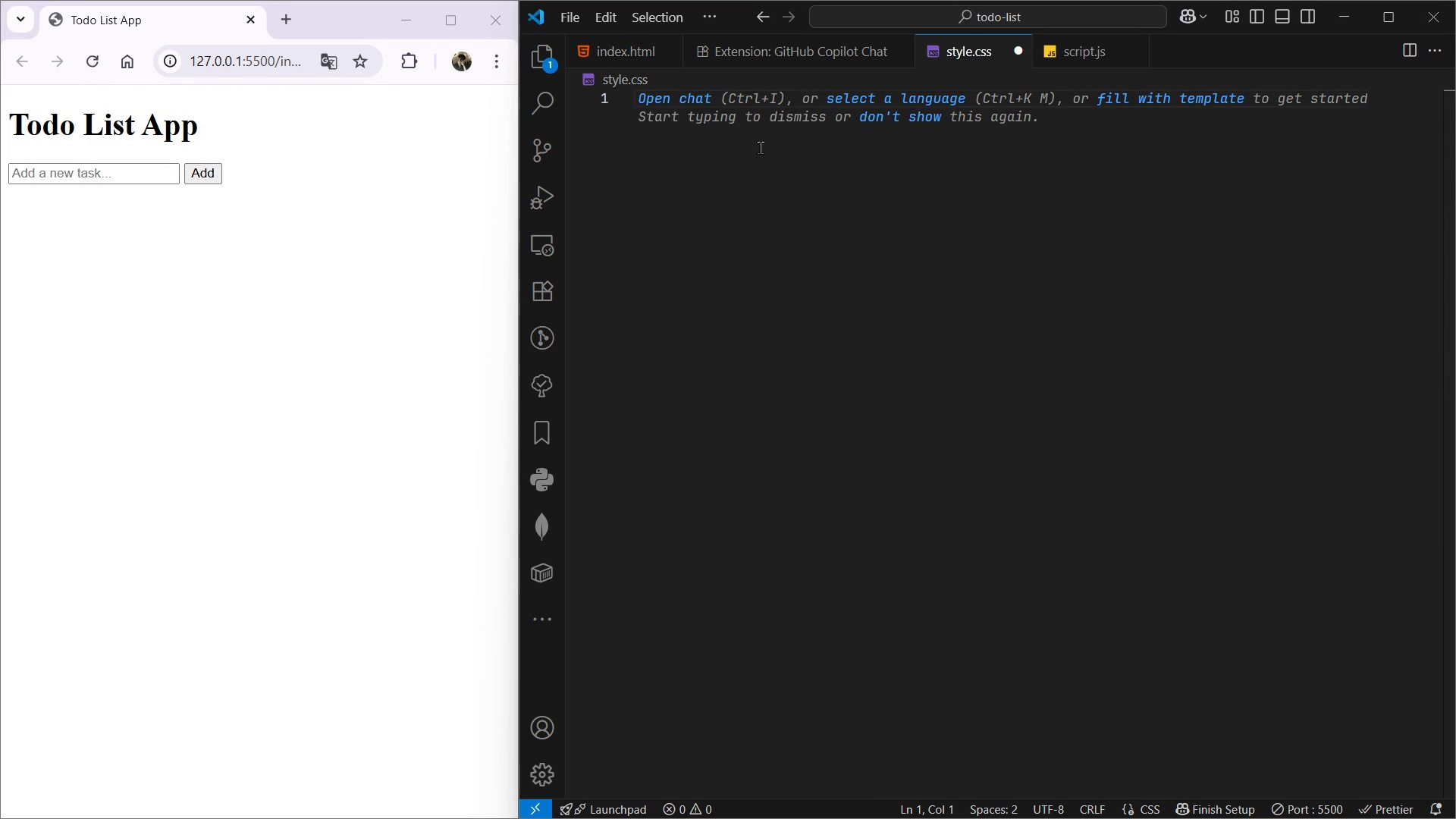 
key(Shift+ShiftLeft)
 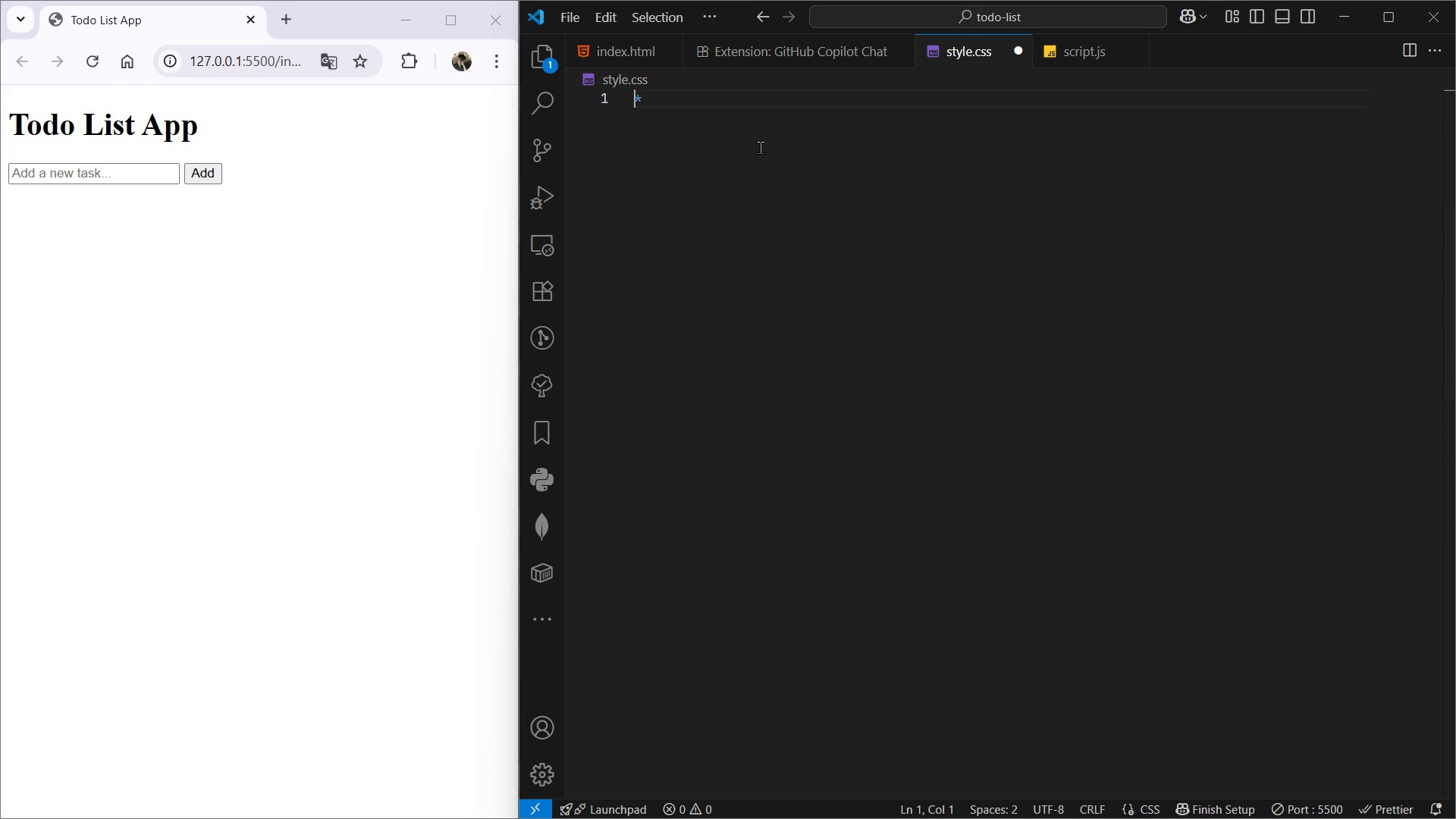 
key(Shift+8)
 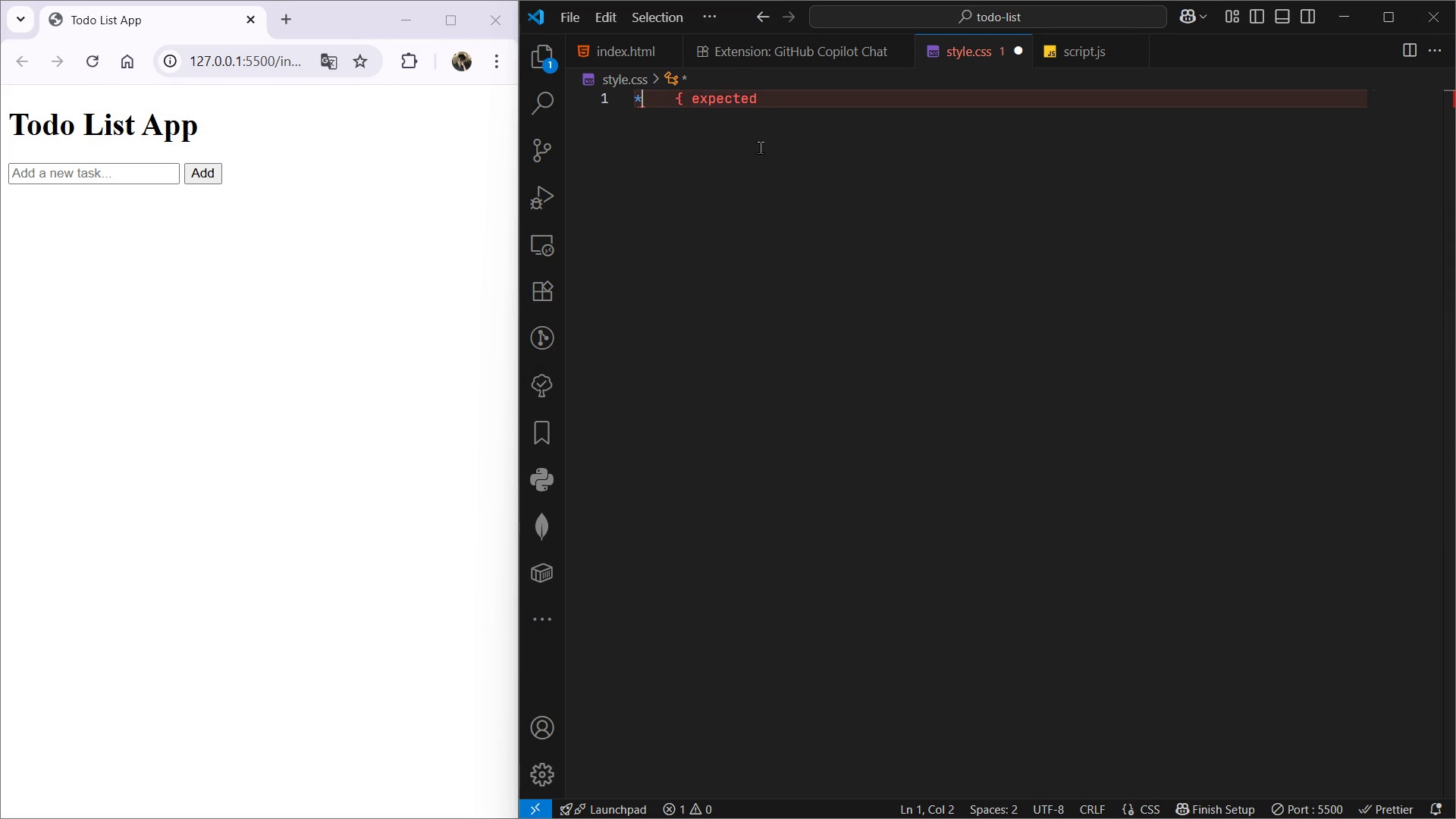 
key(Space)
 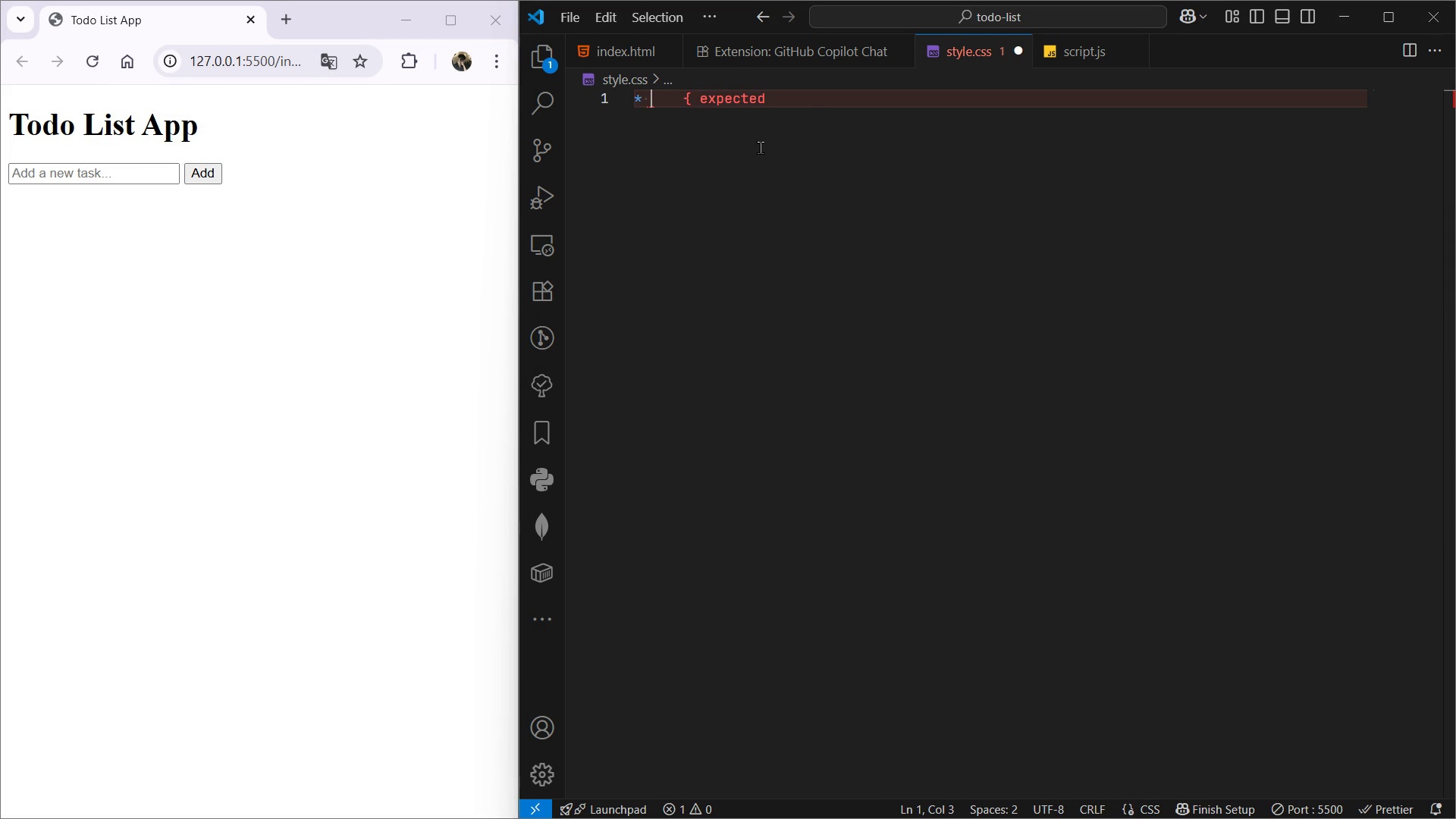 
key(Shift+ShiftLeft)
 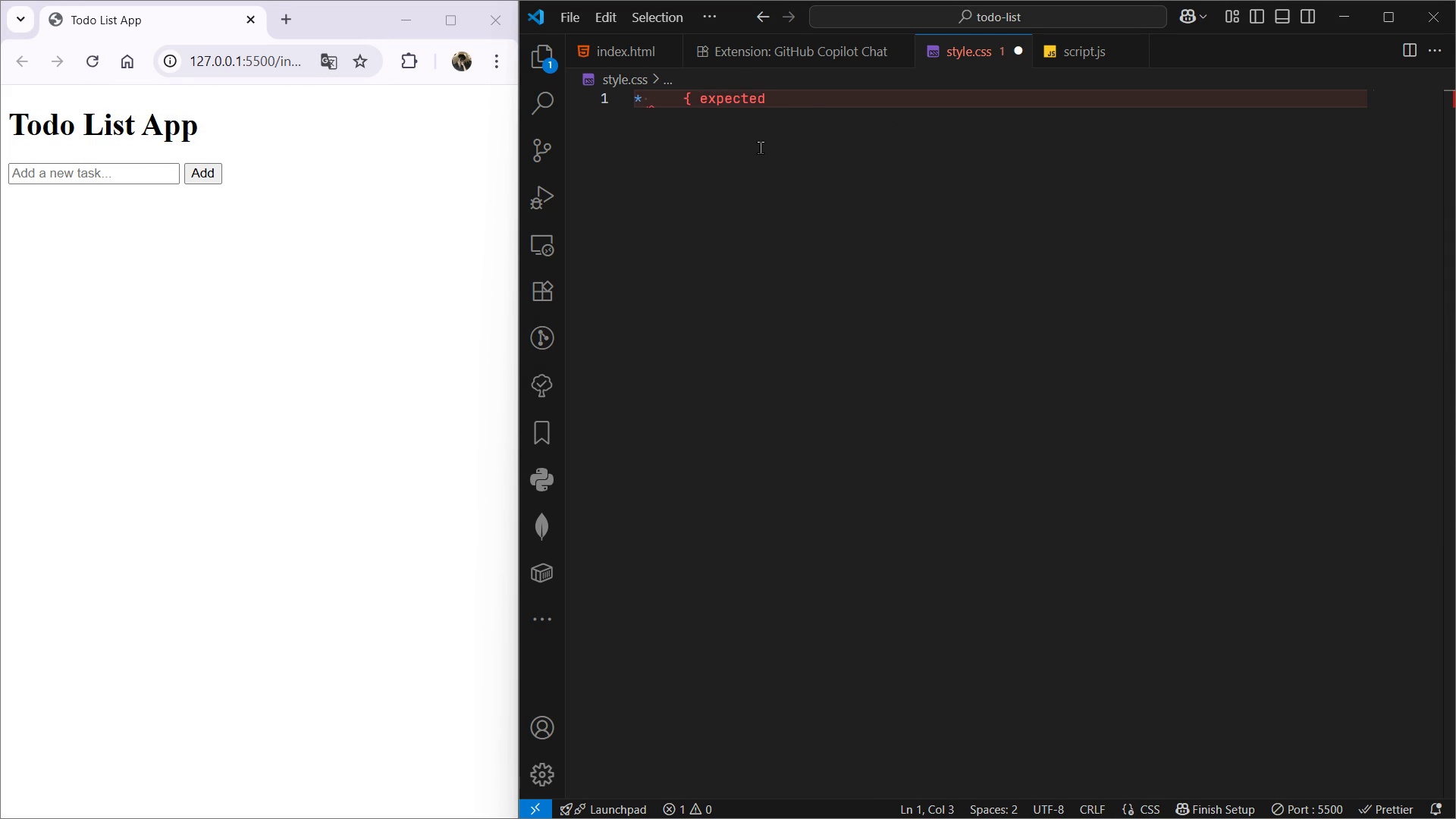 
key(Shift+BracketLeft)
 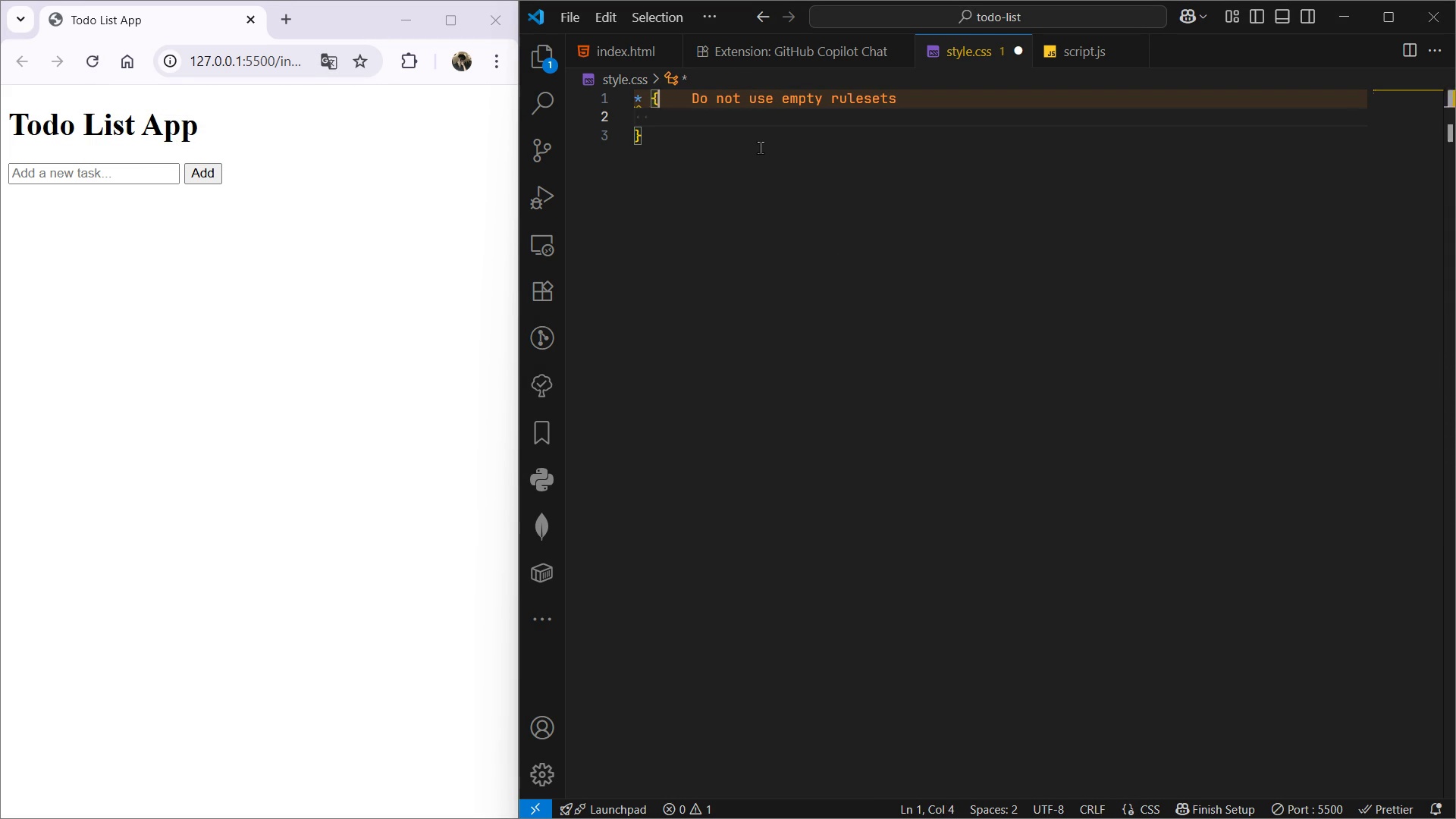 
key(Enter)
 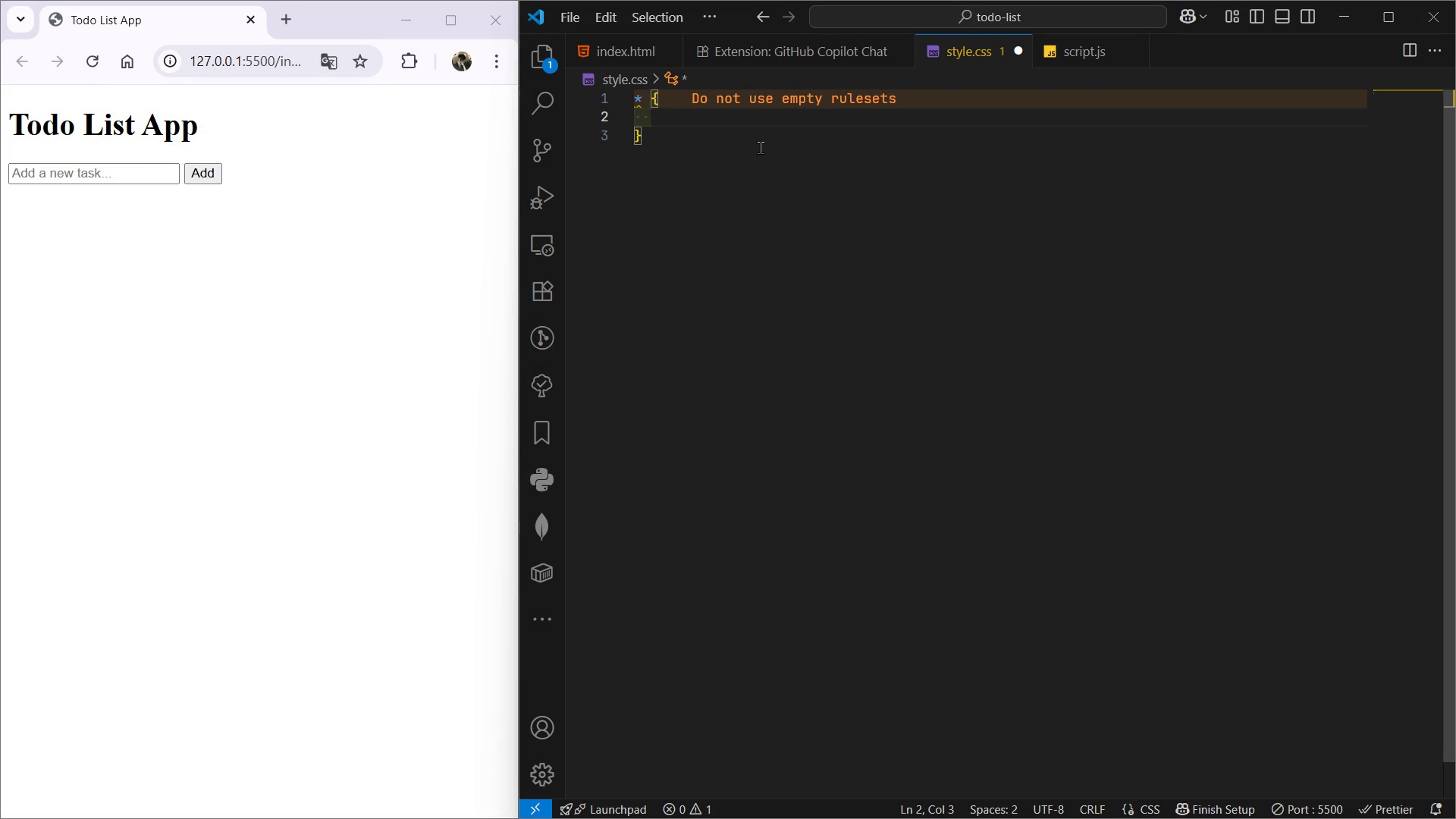 
wait(8.14)
 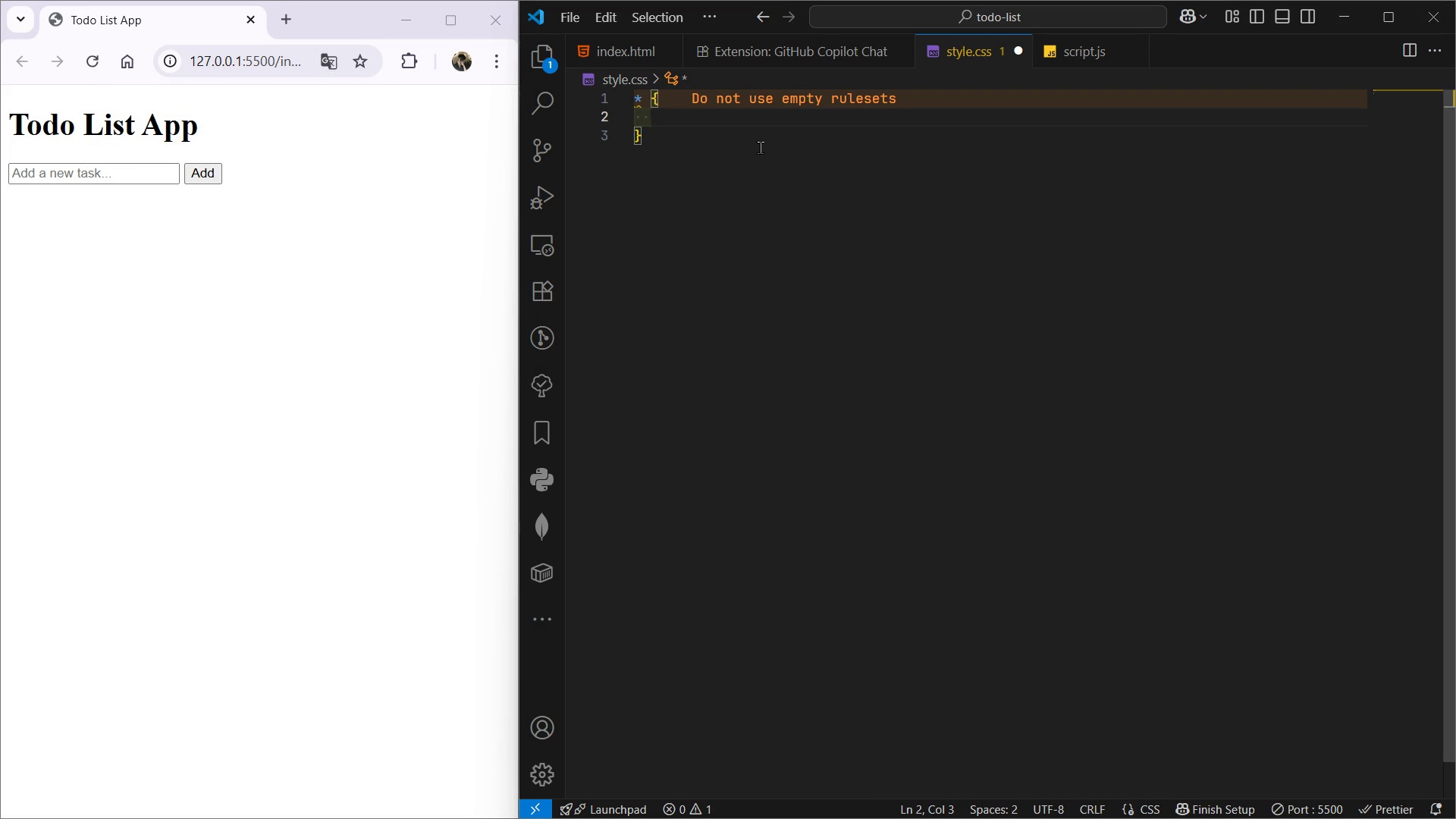 
type(margin: 0;)
 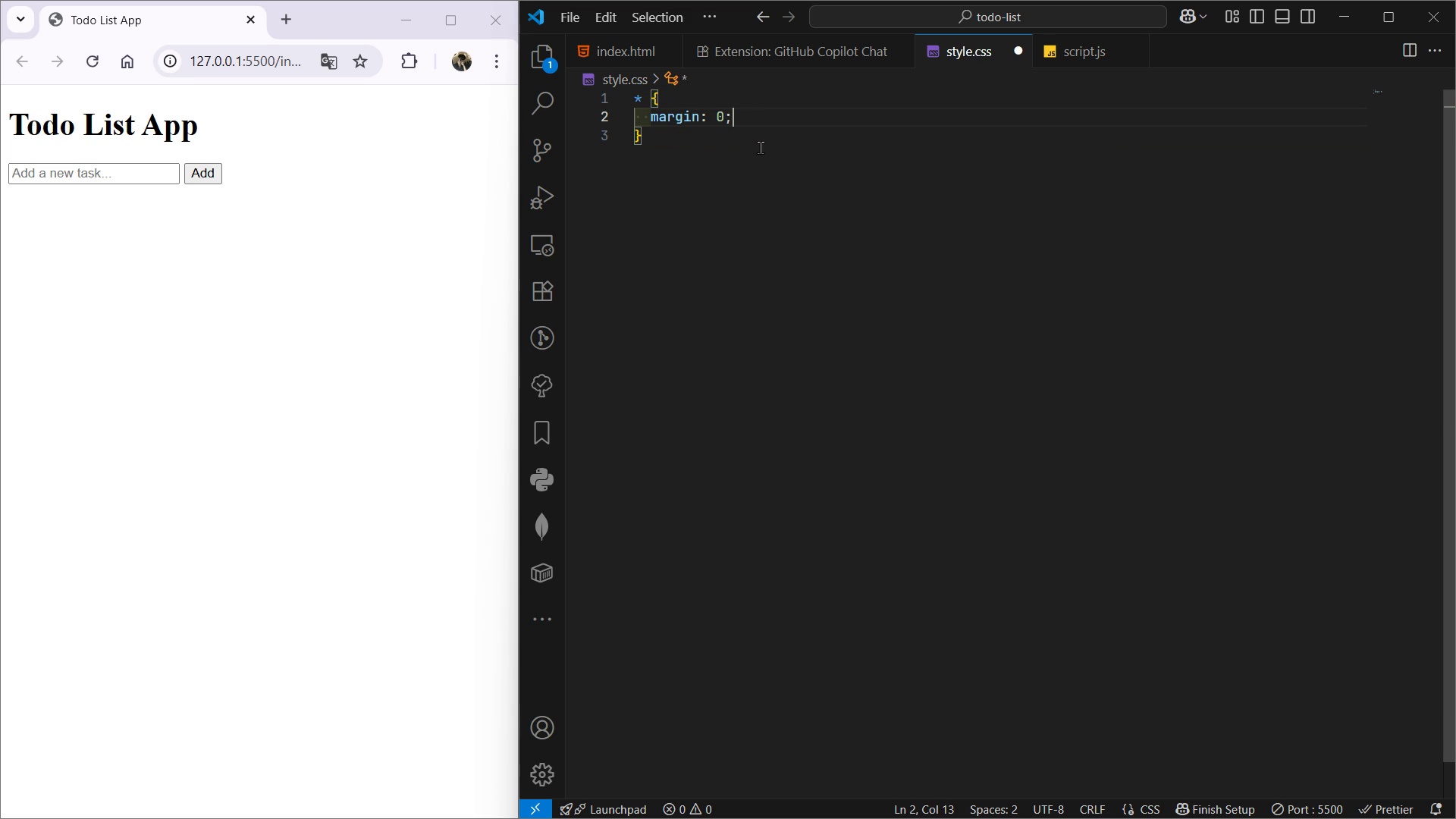 
key(Enter)
 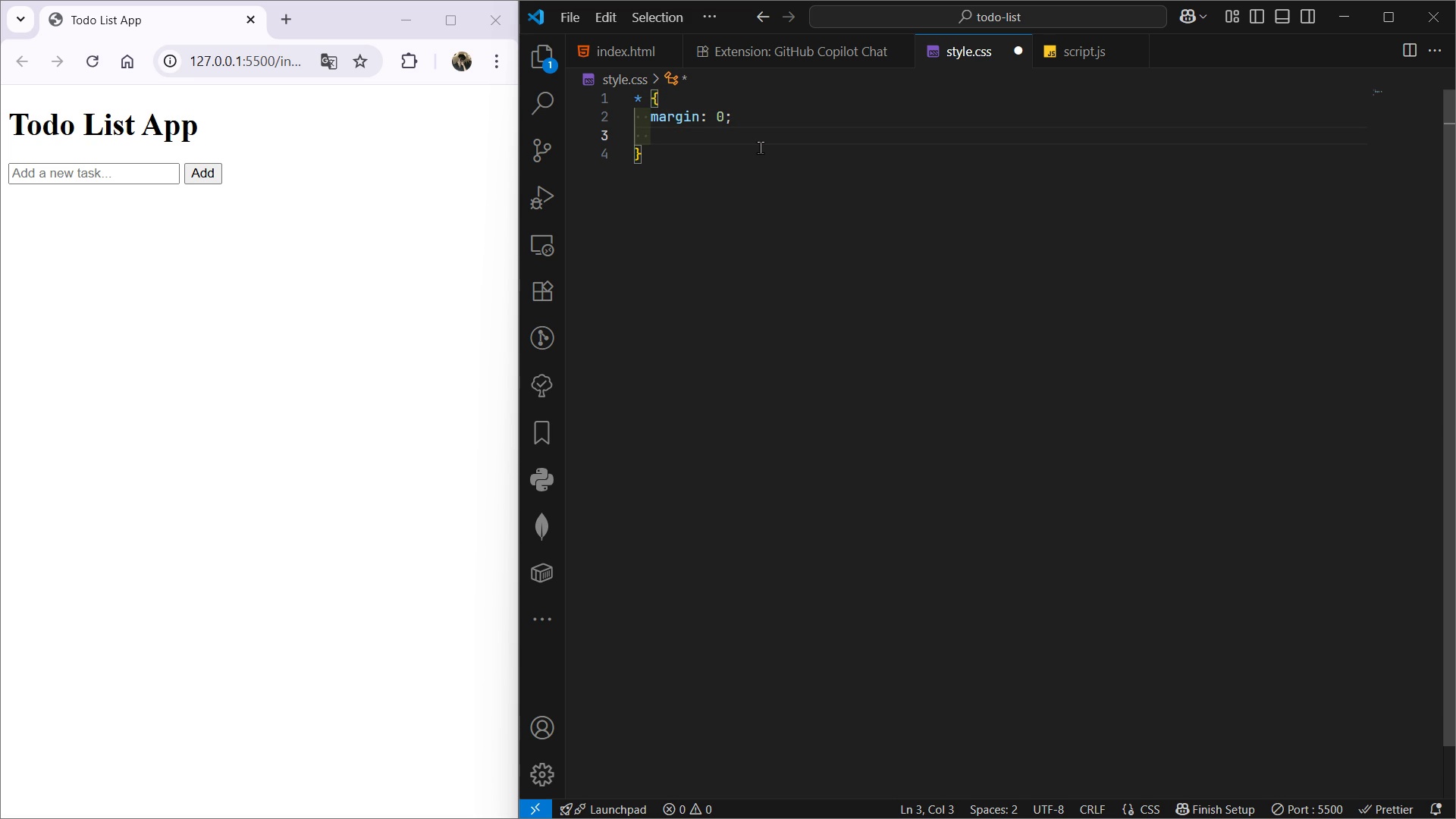 
type(paddin)
 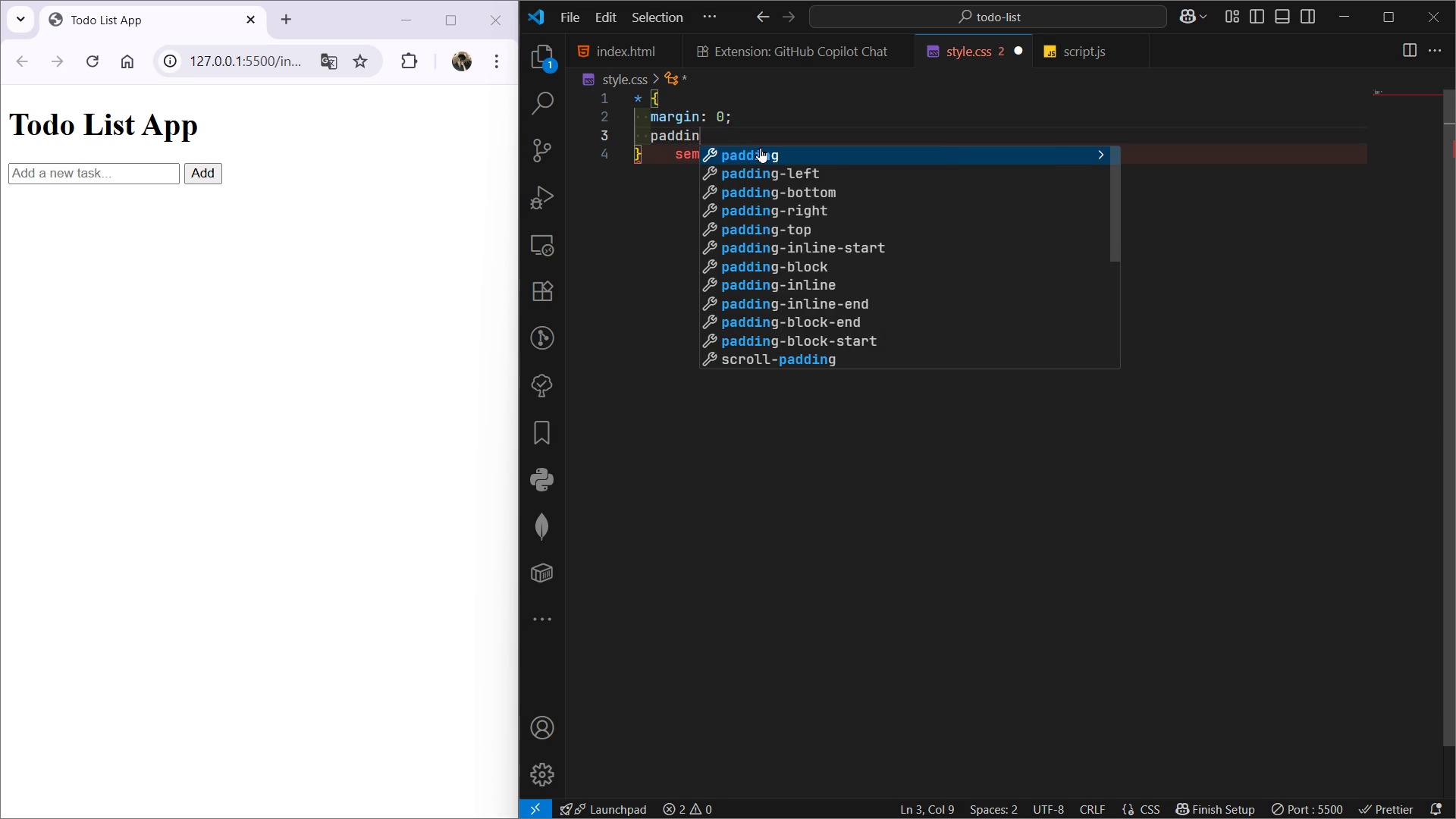 
key(Enter)
 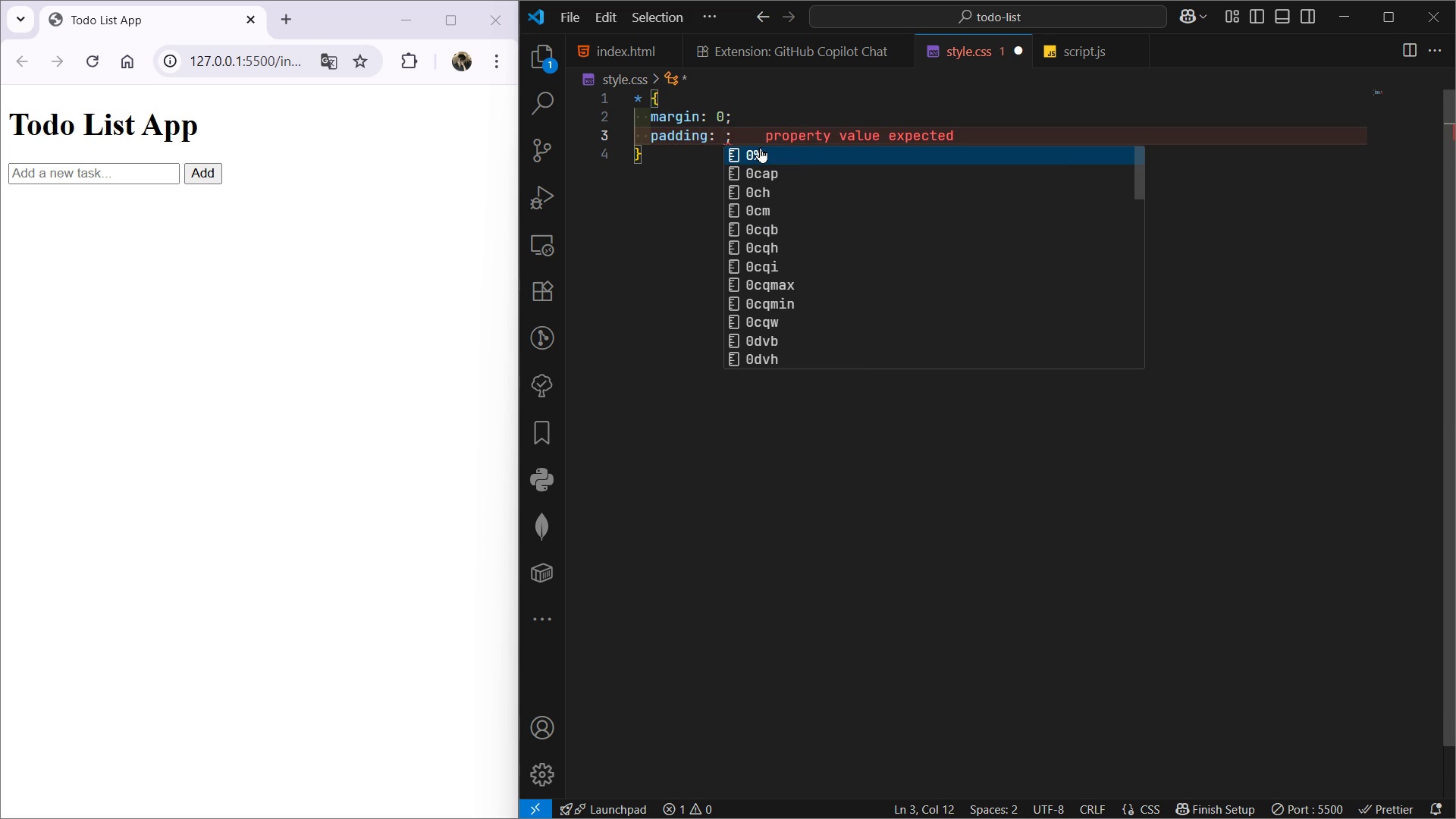 
key(0)
 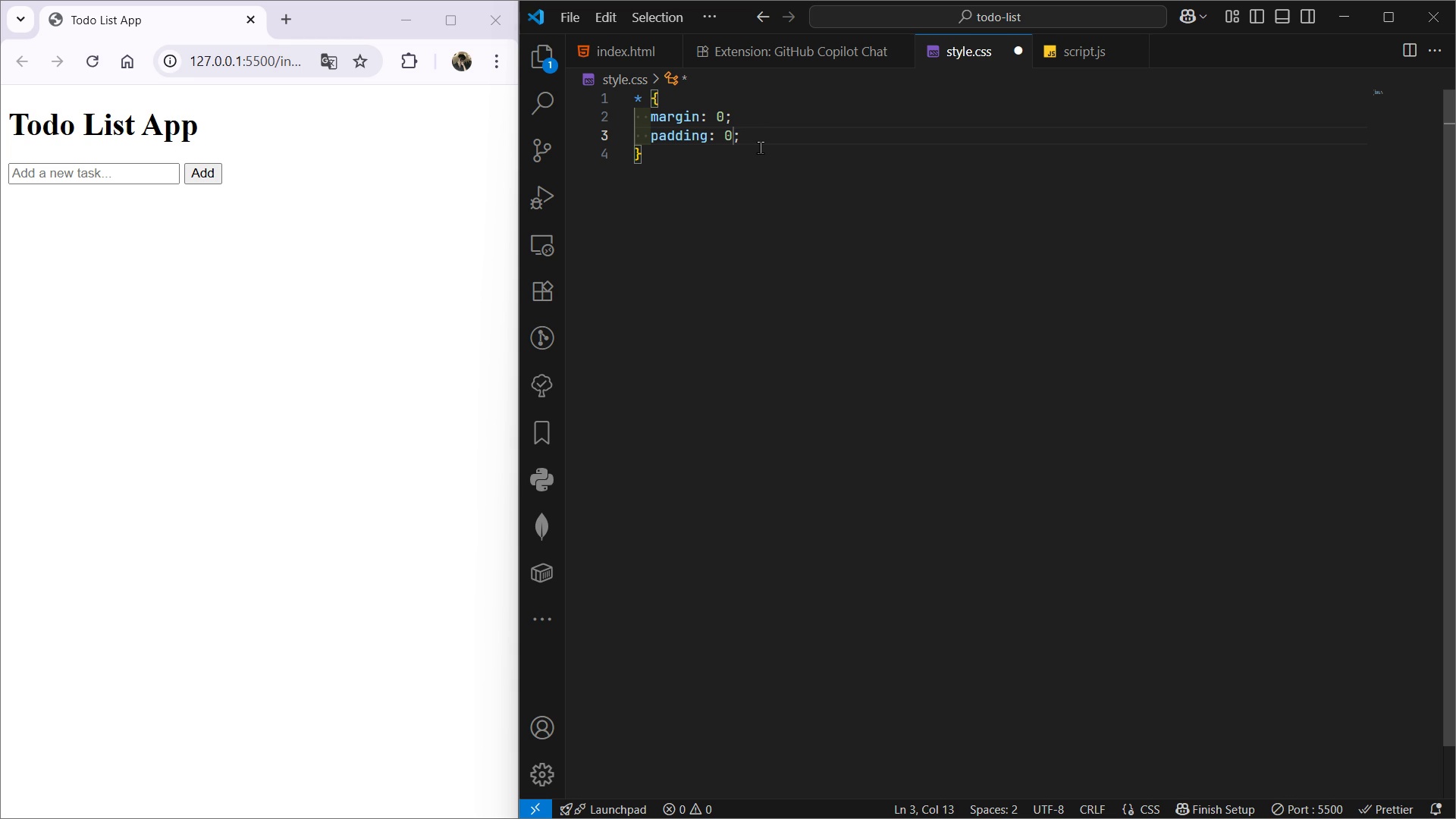 
key(ArrowRight)
 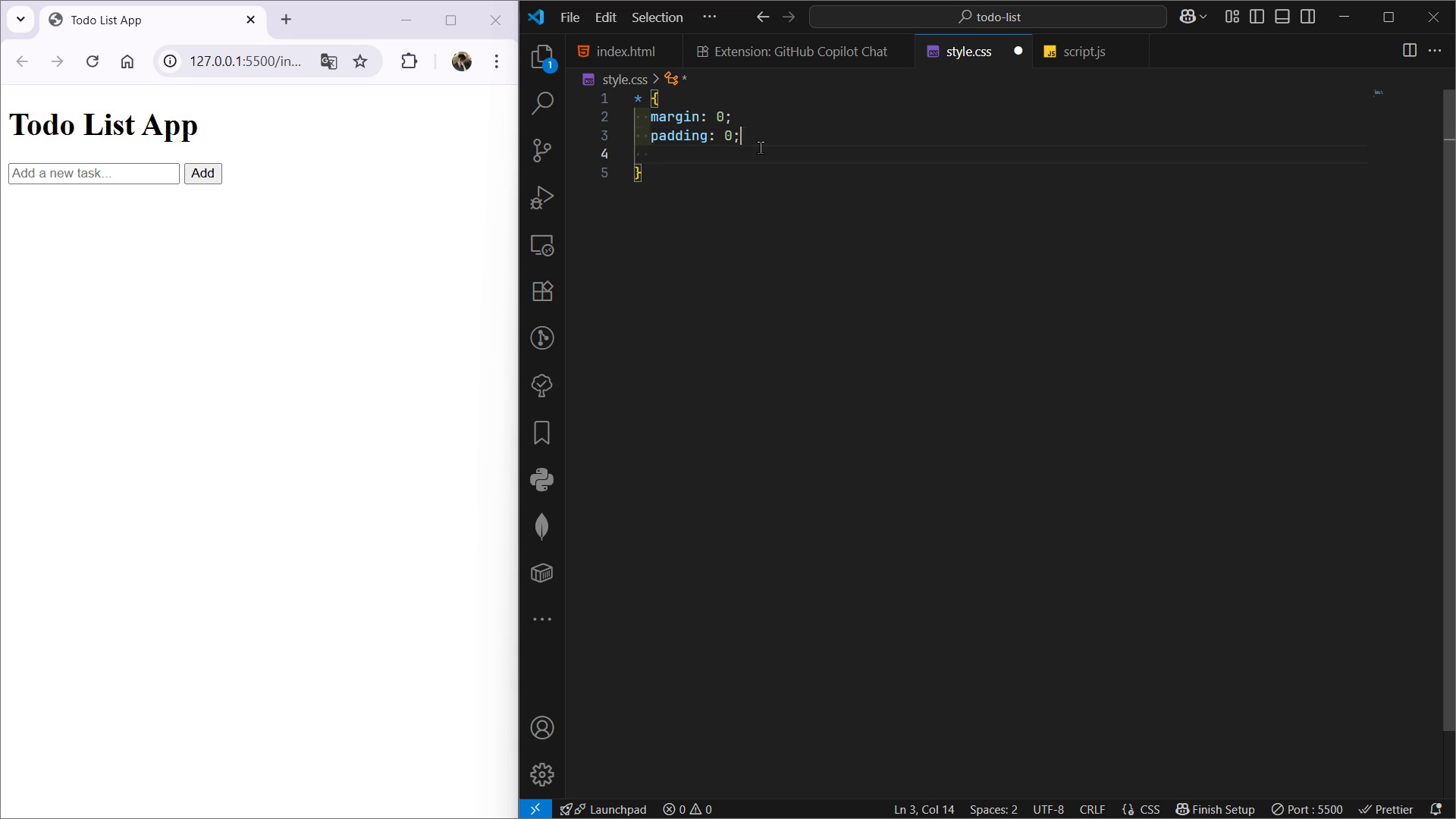 
key(Enter)
 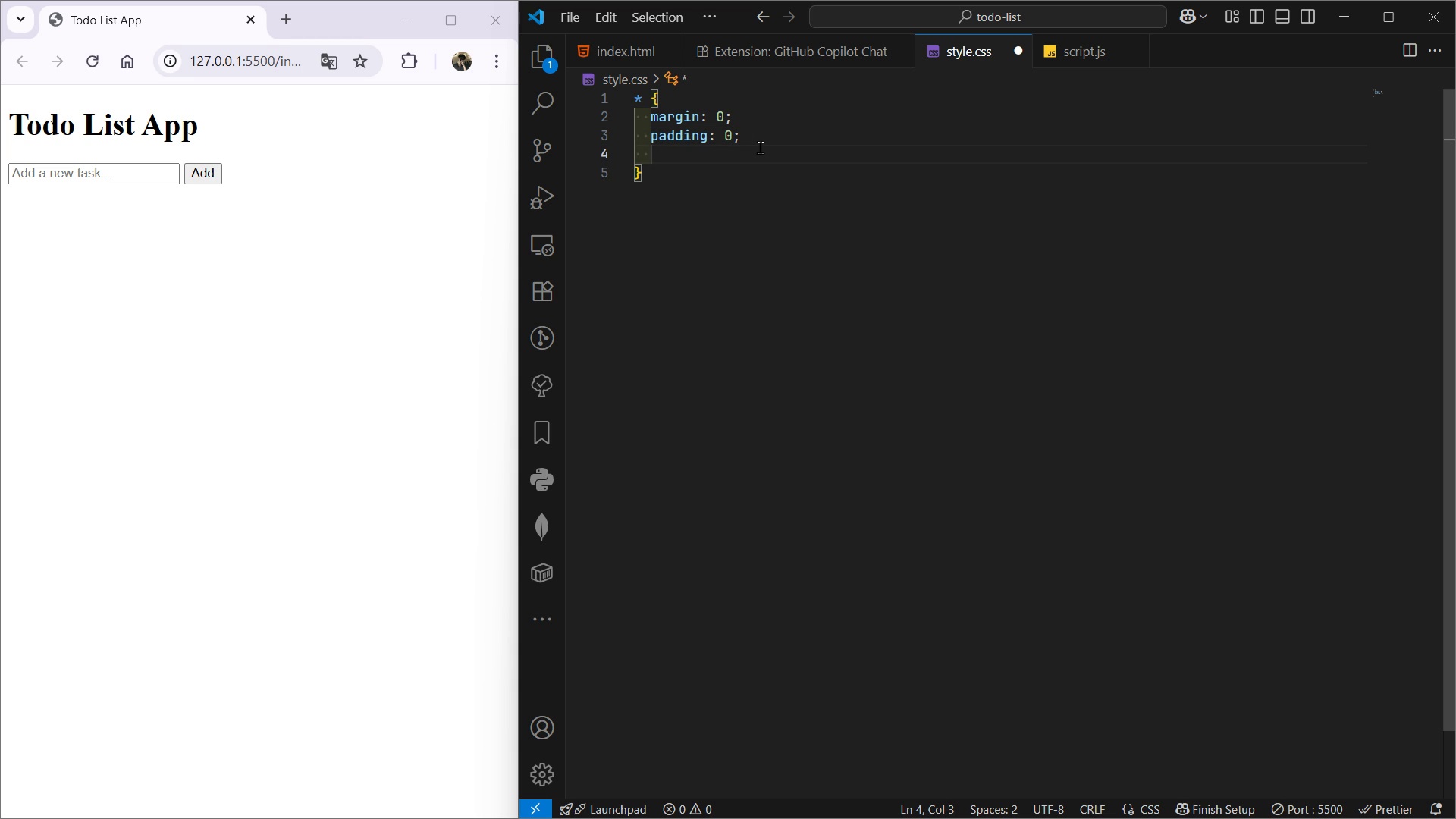 
type(box)
 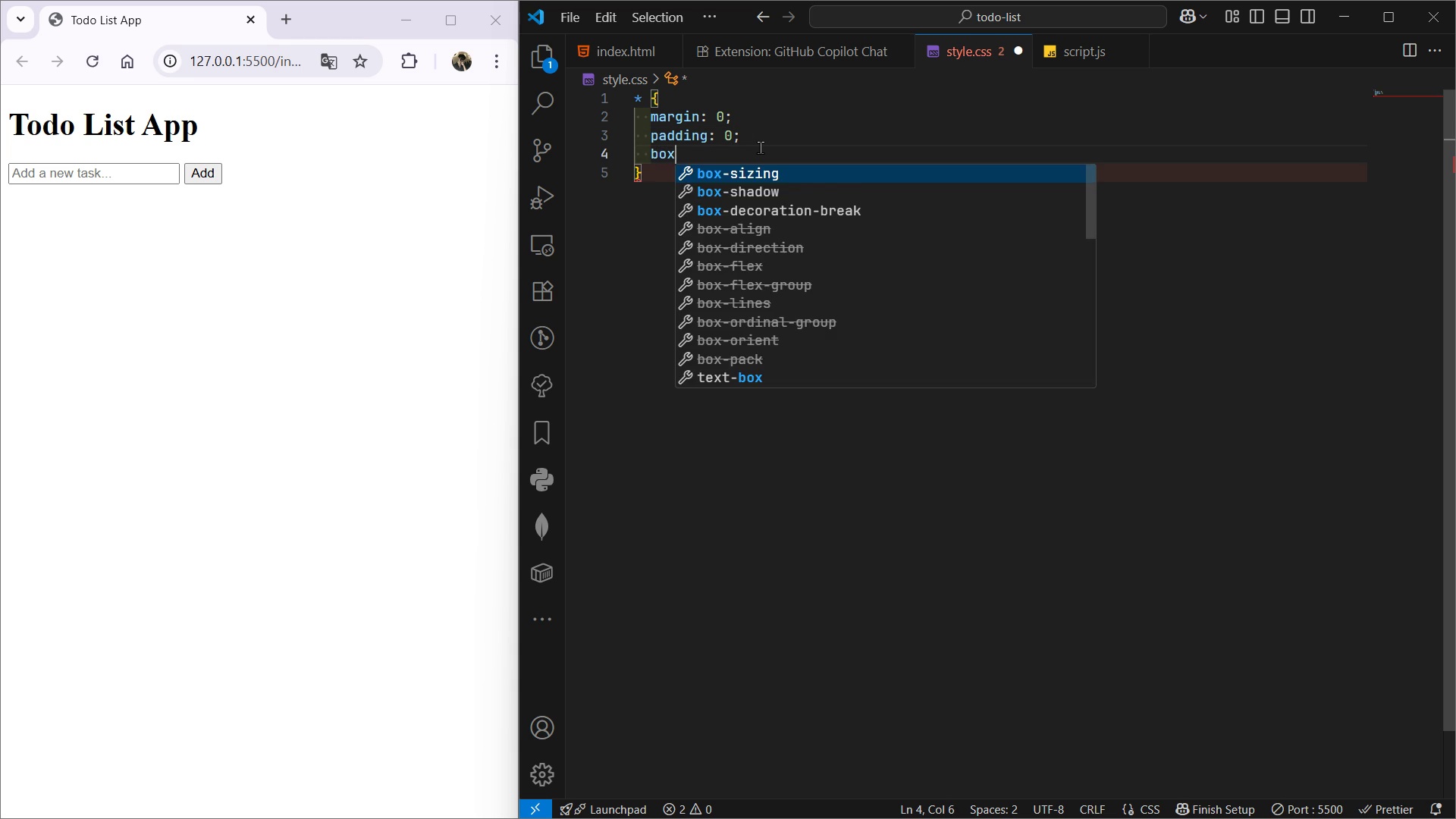 
key(Enter)
 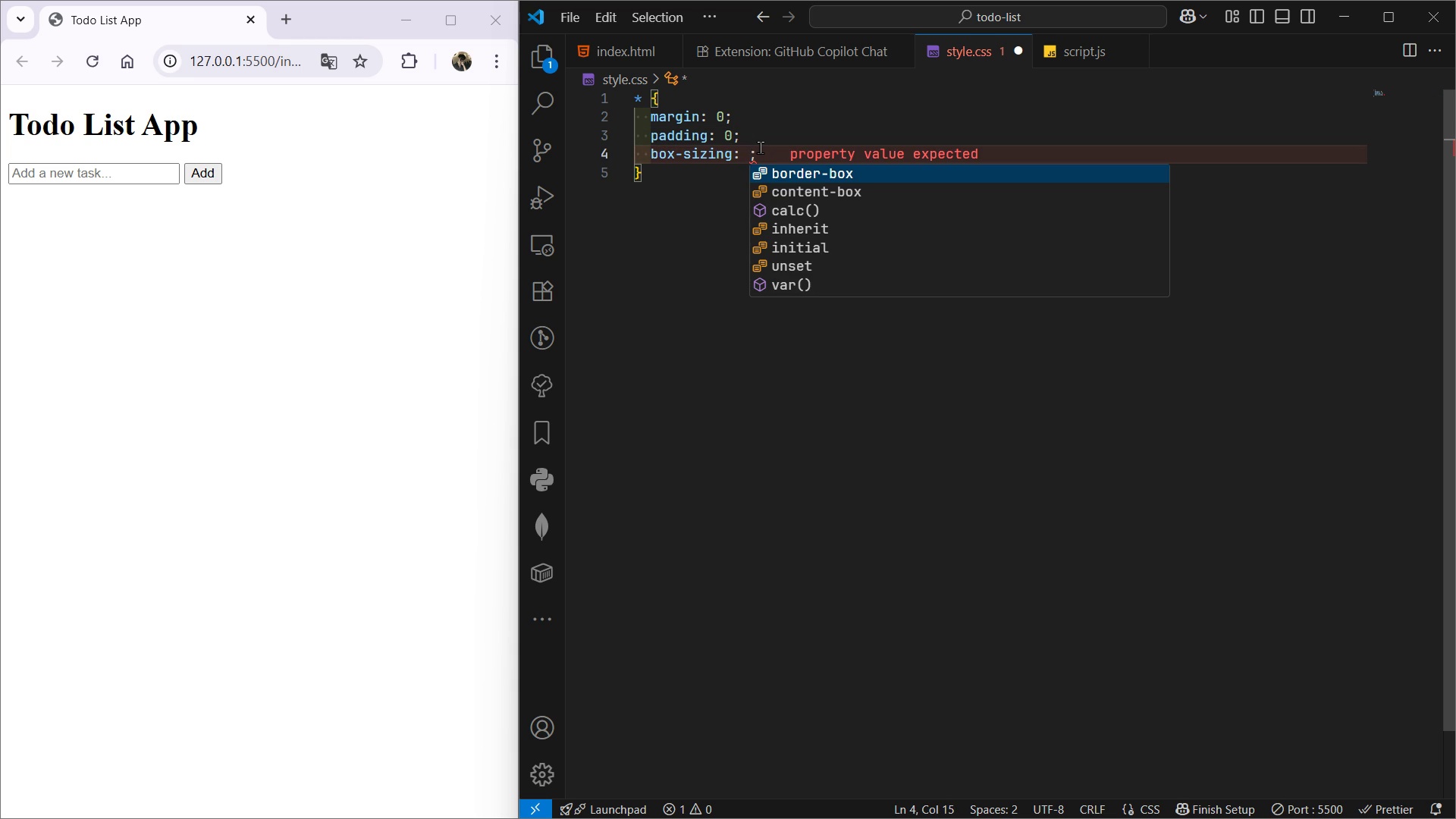 
type(bor)
 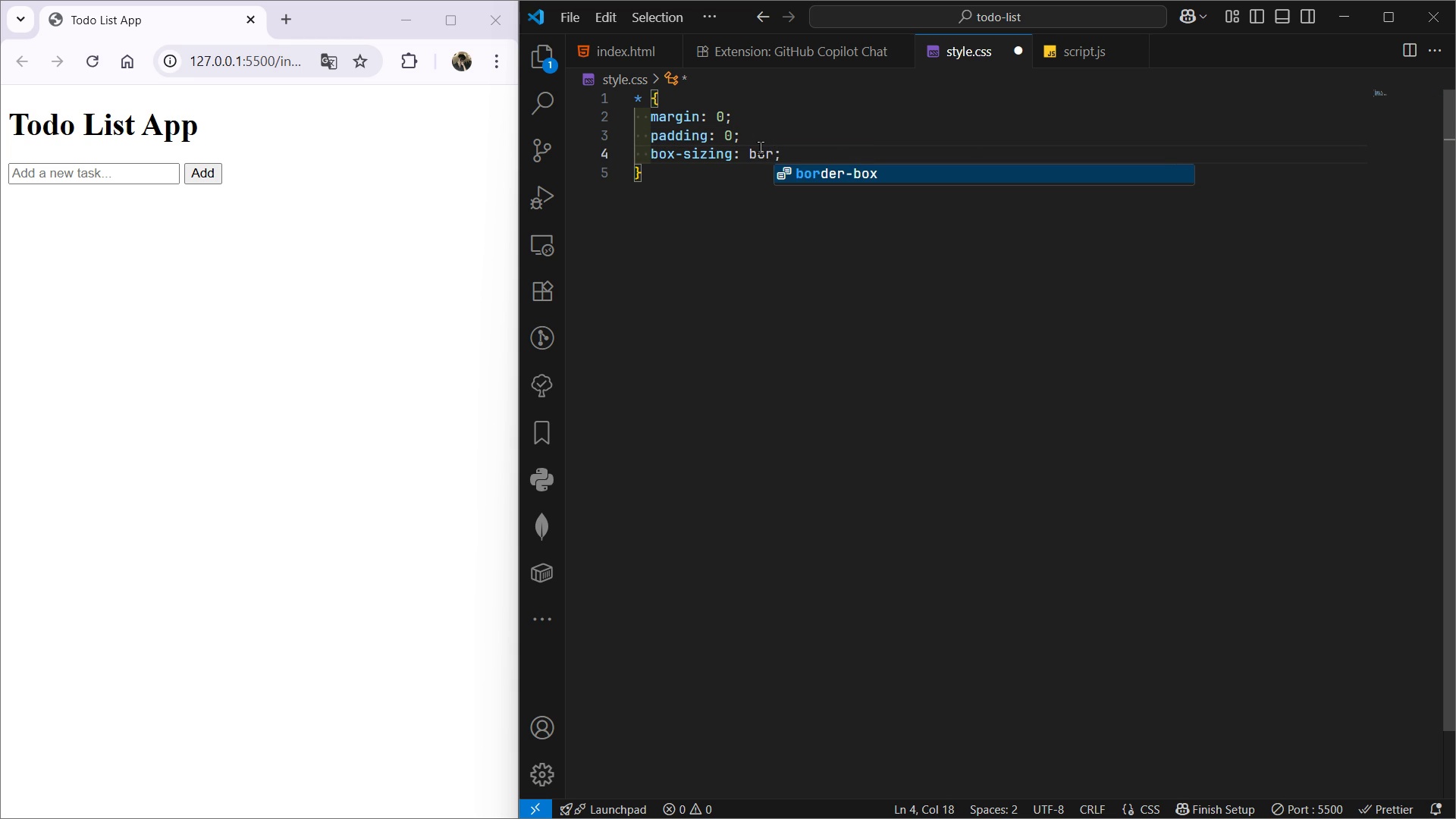 
key(Enter)
 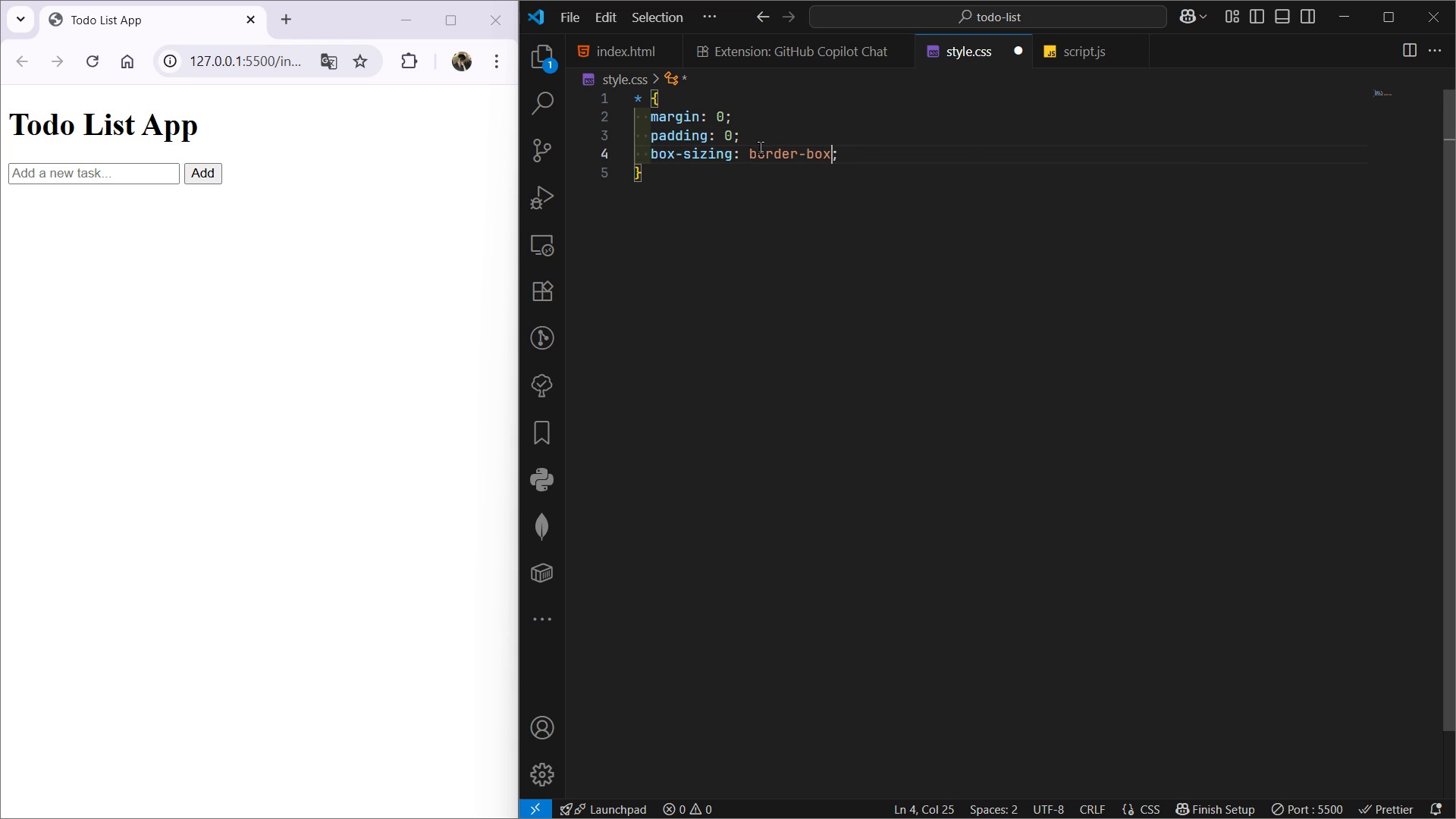 
key(ArrowRight)
 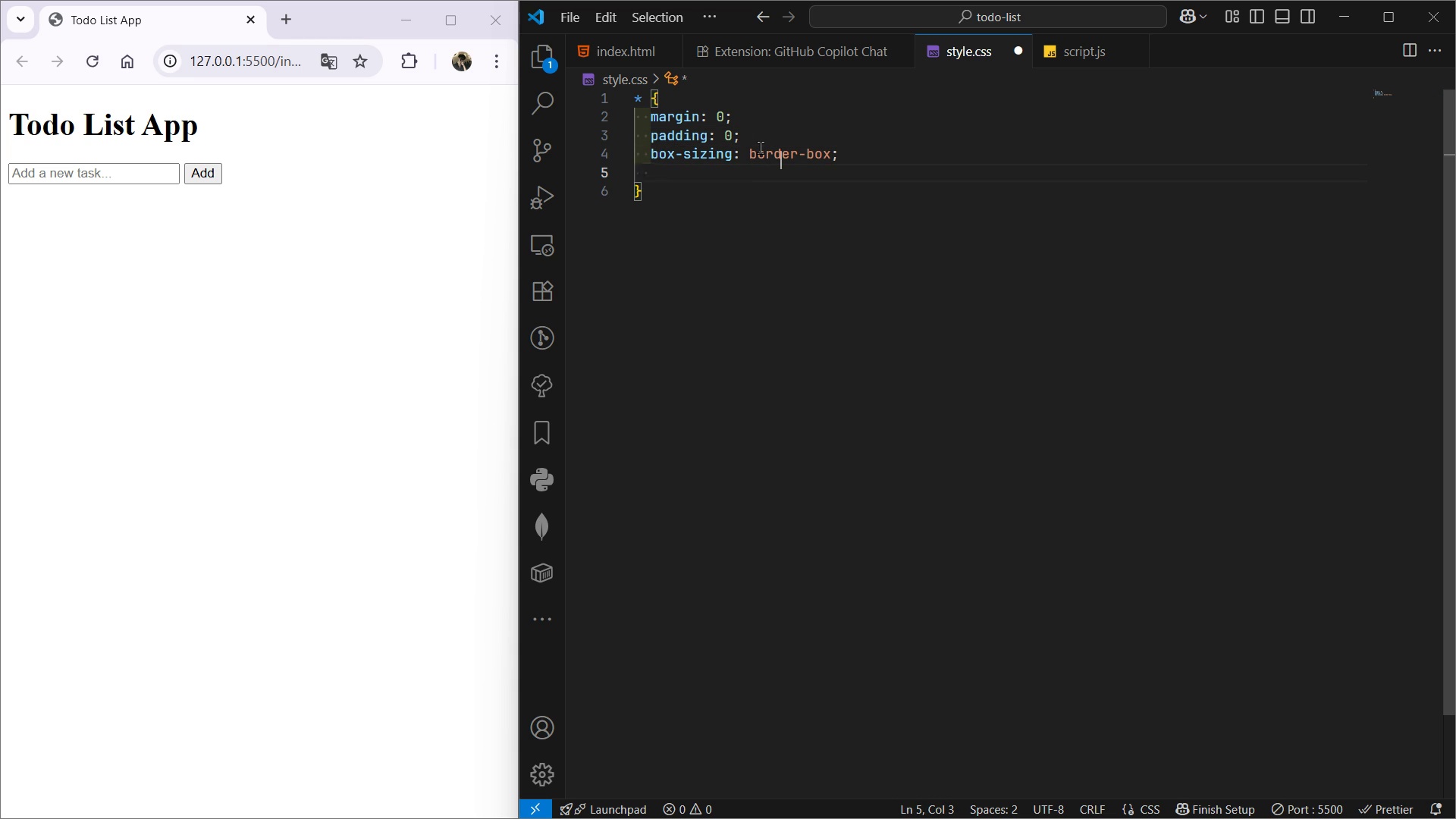 
key(Enter)
 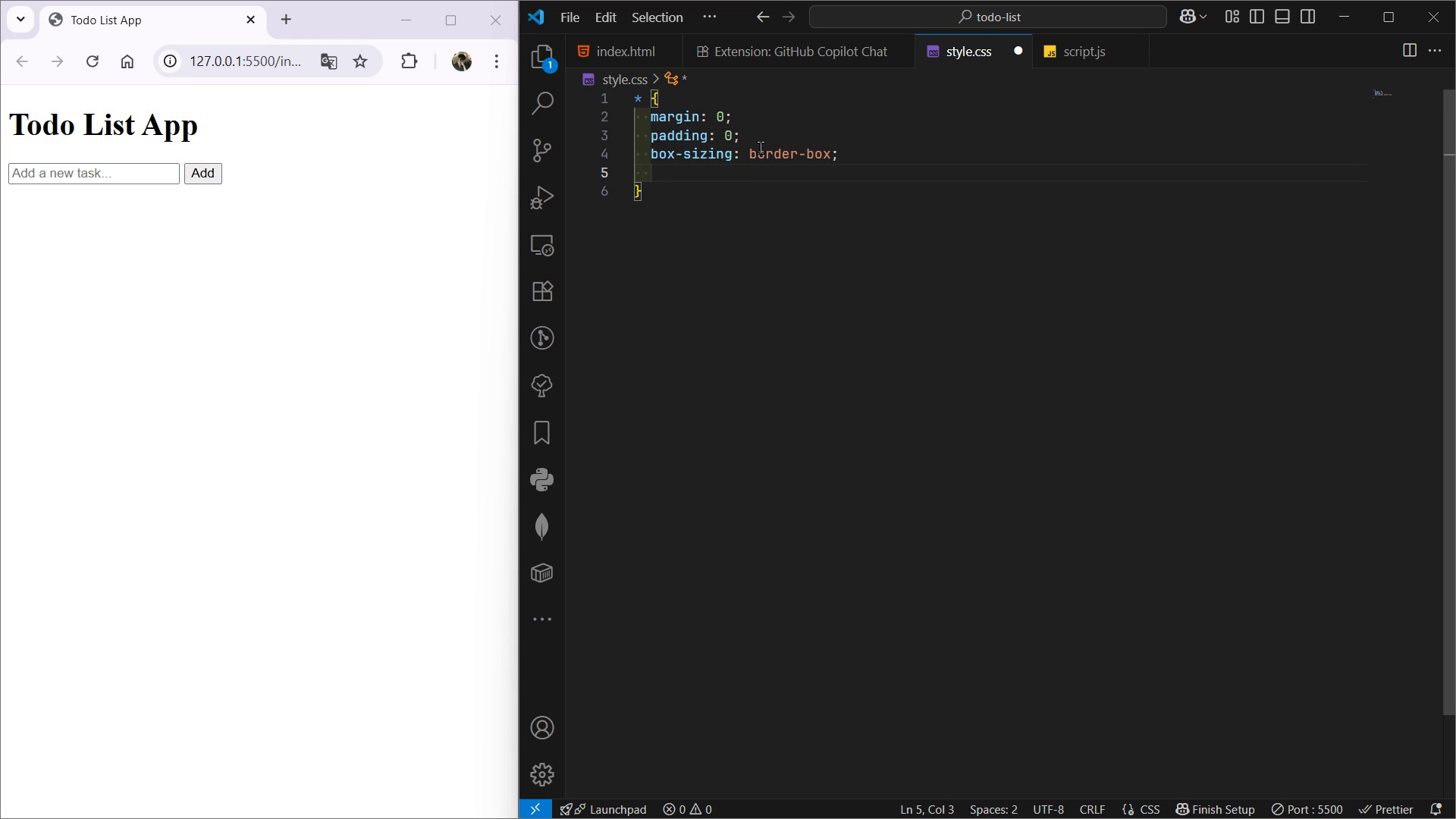 
type(font-fam)
 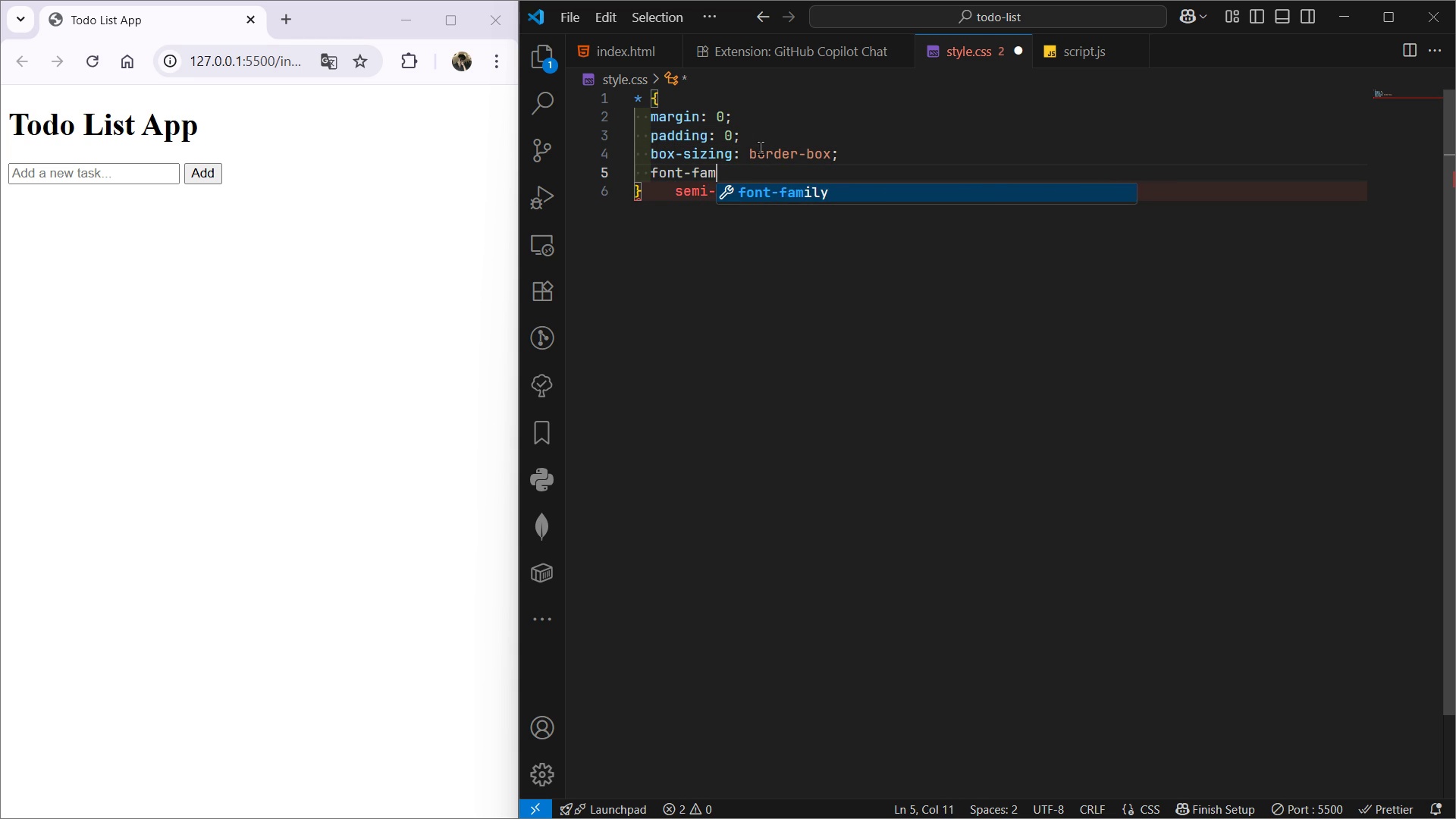 
key(Enter)
 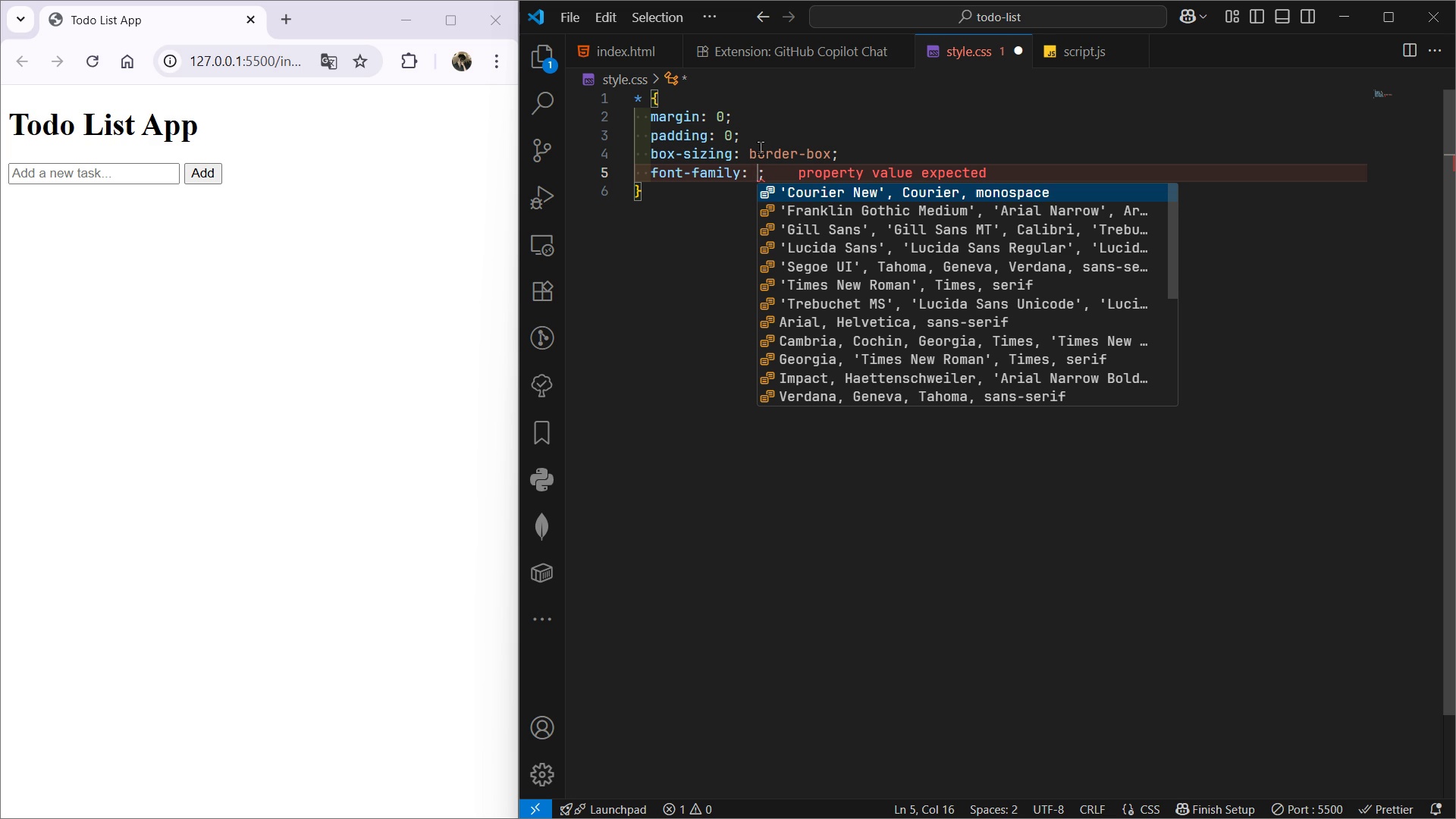 
type(Arial, sans-serif)
 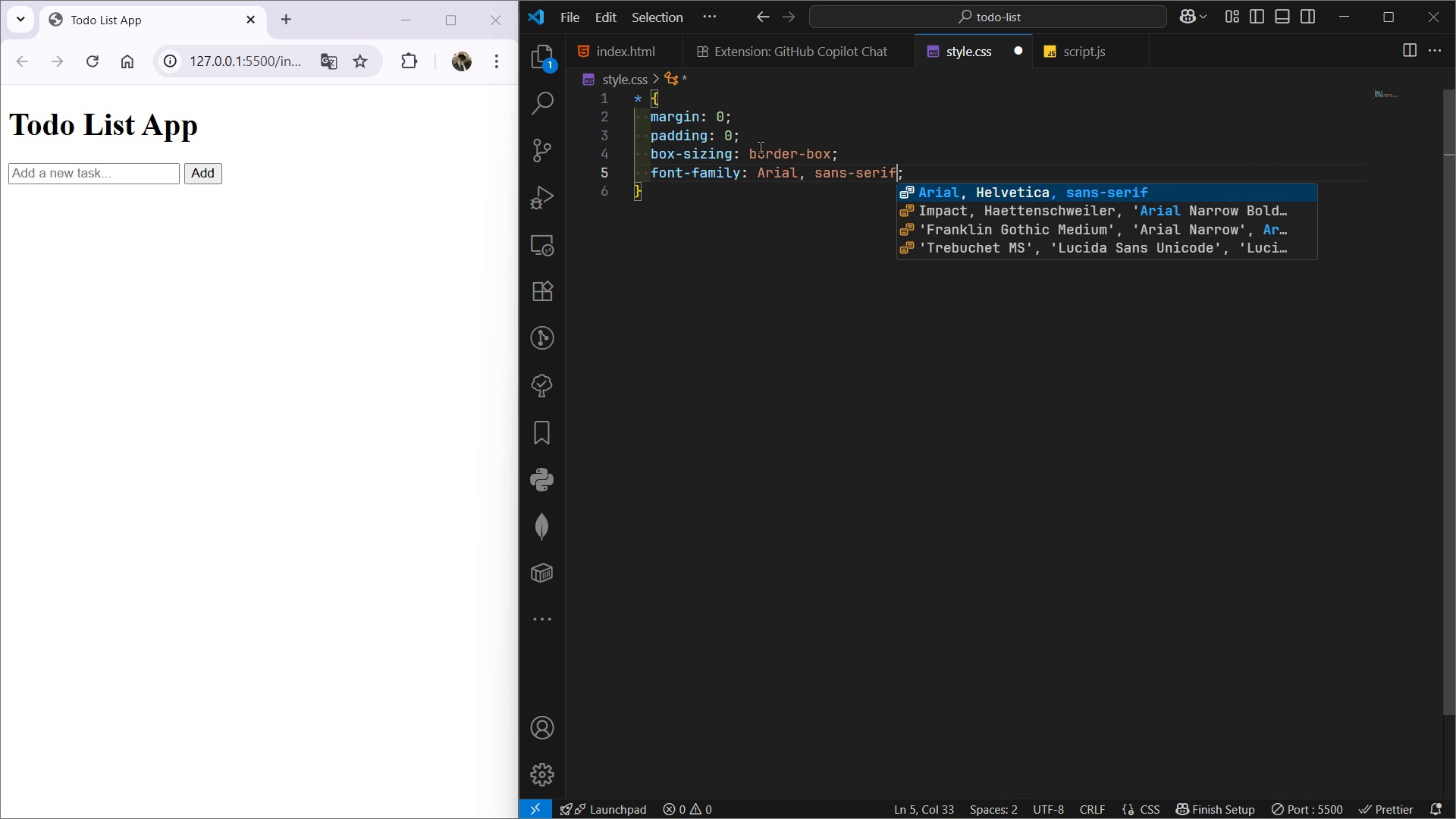 
key(Control+S)
 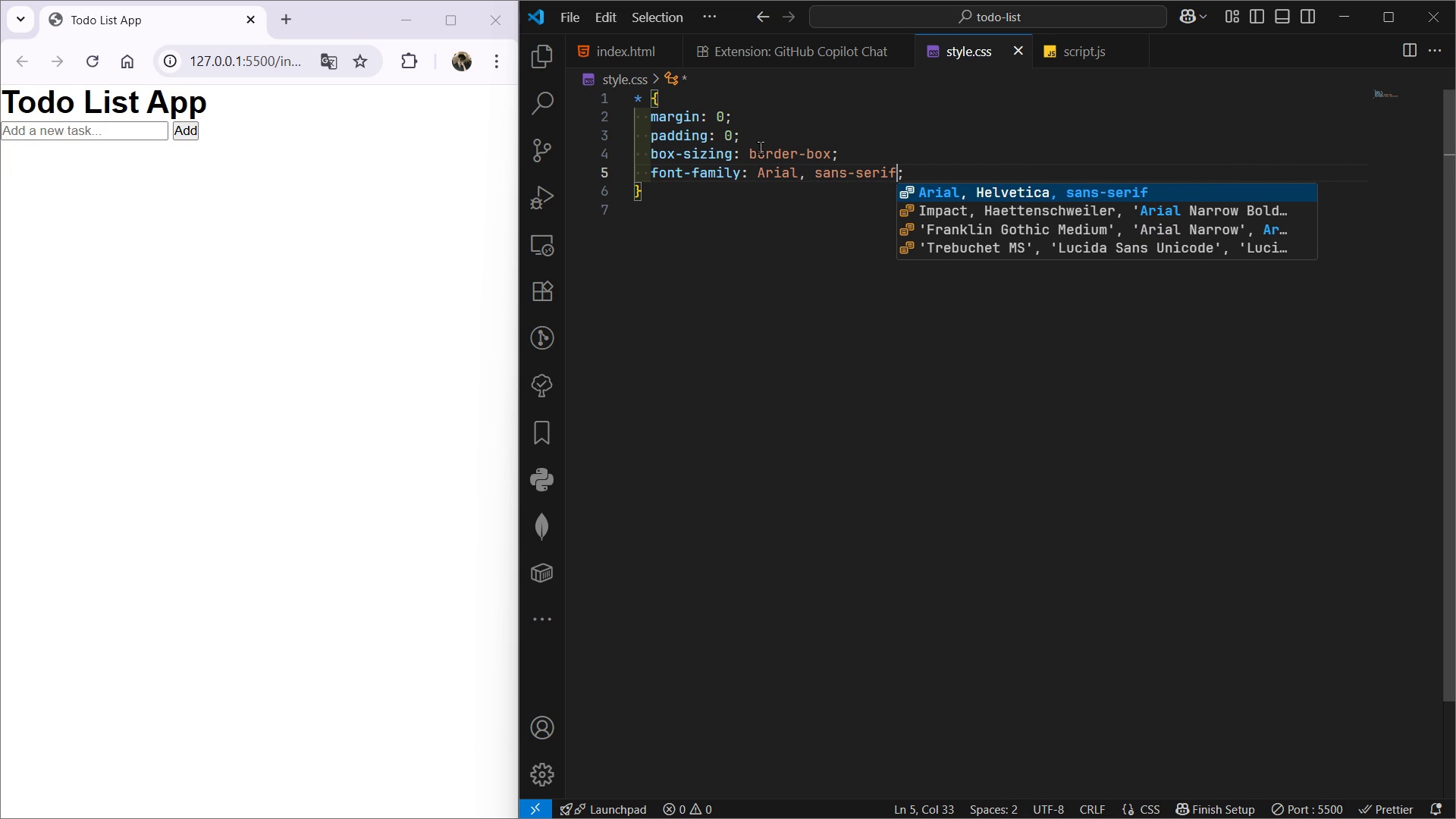 
left_click([728, 285])
 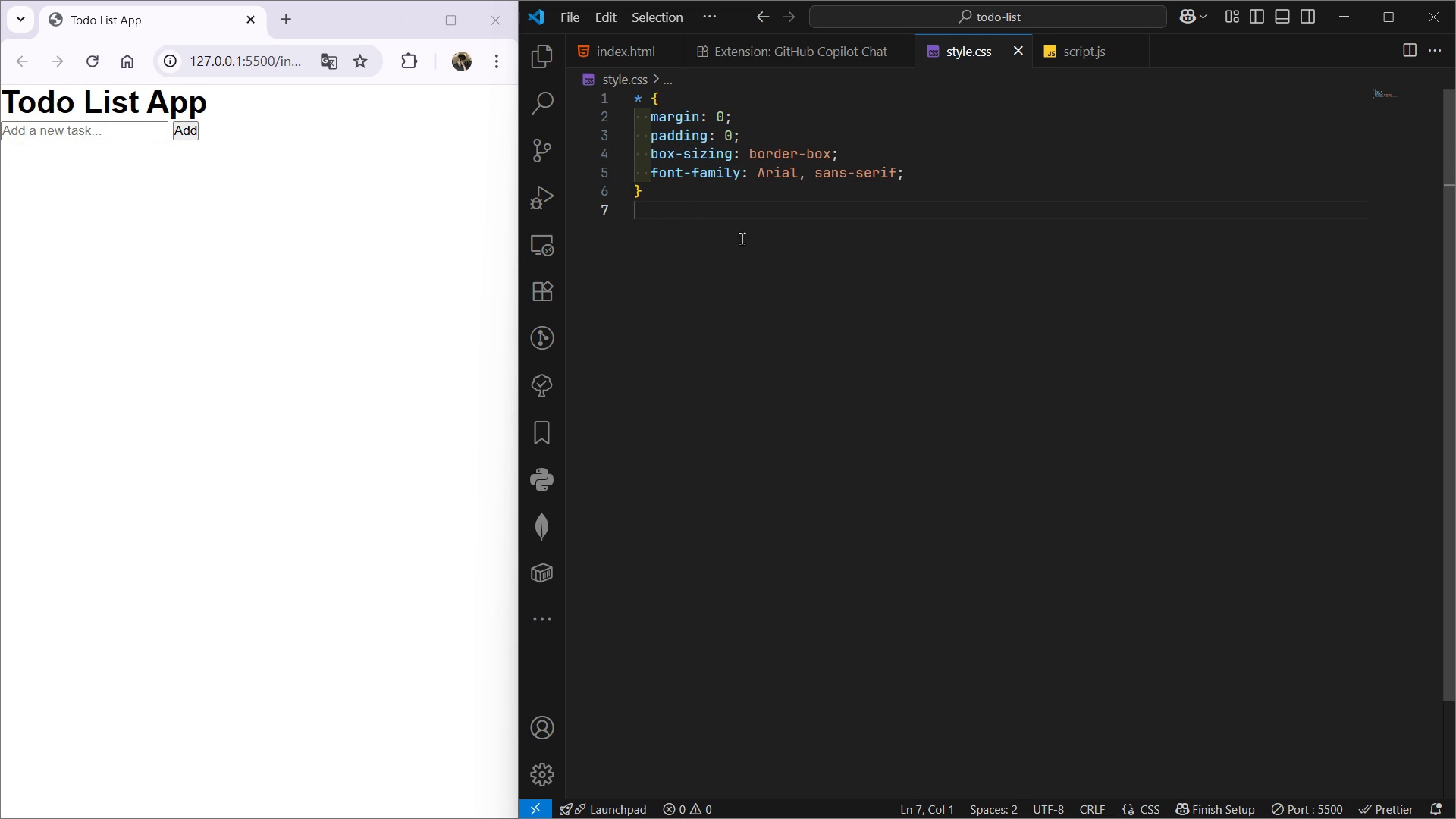 
key(Enter)
 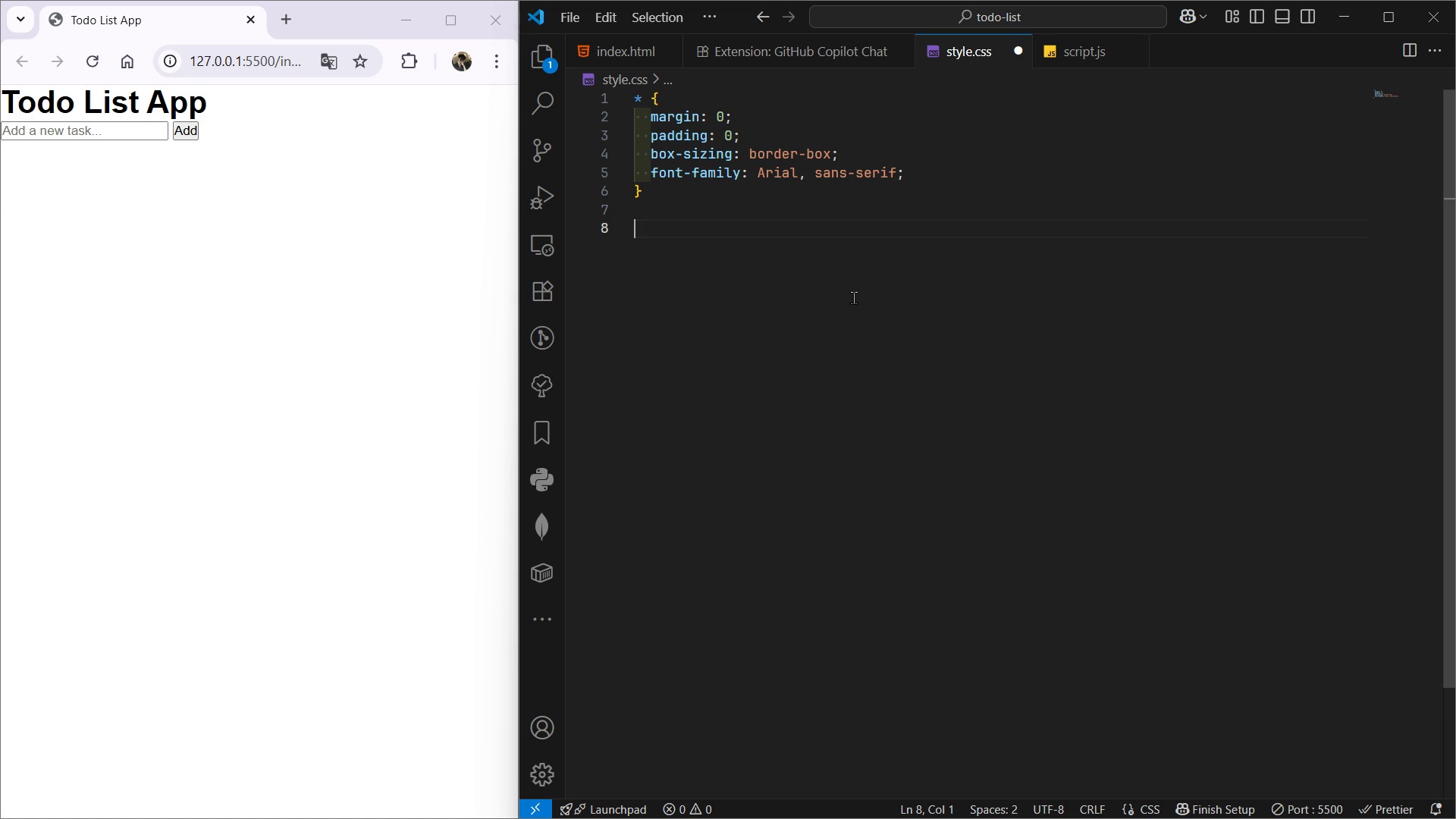 
type(body {)
 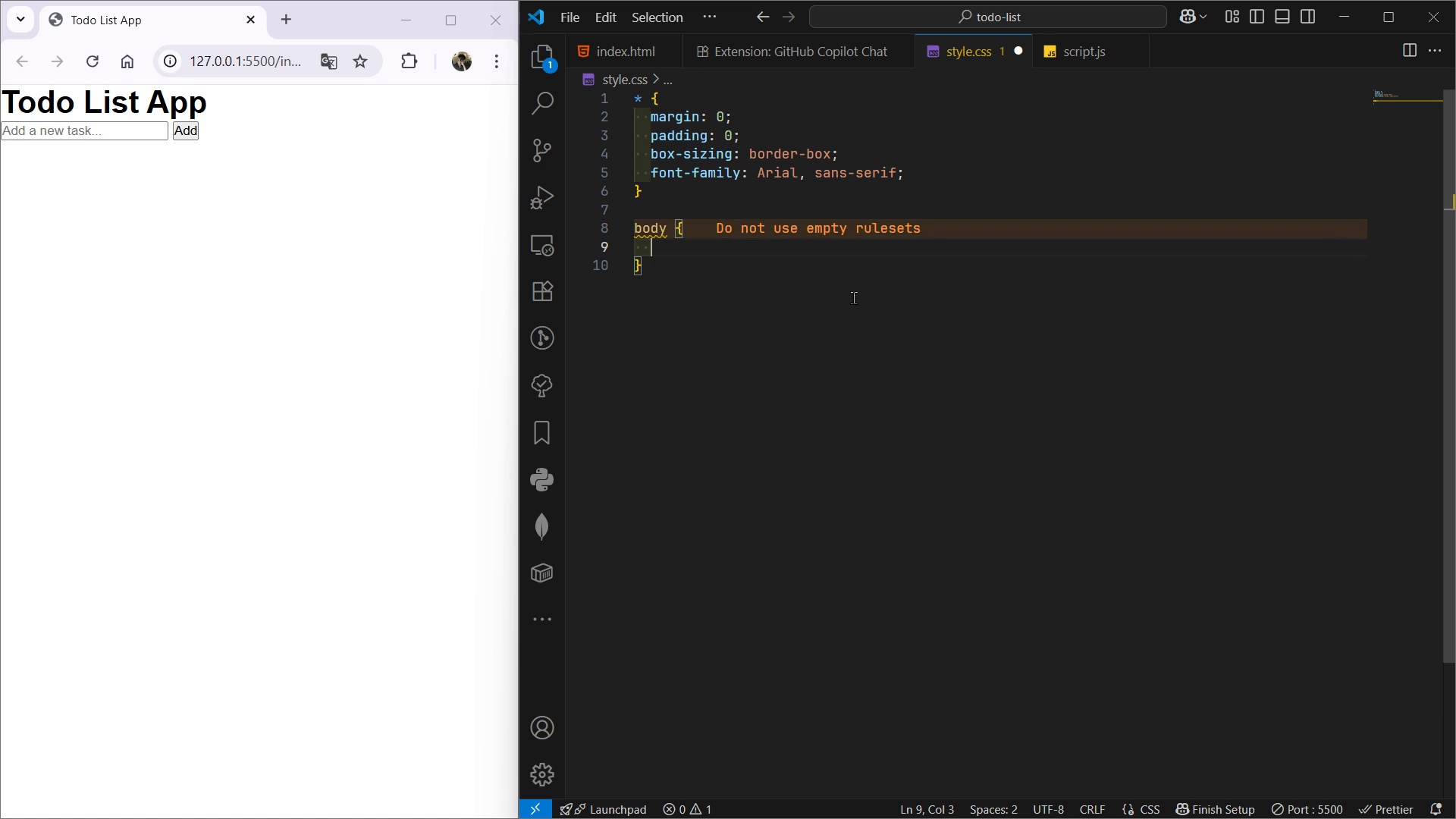 
 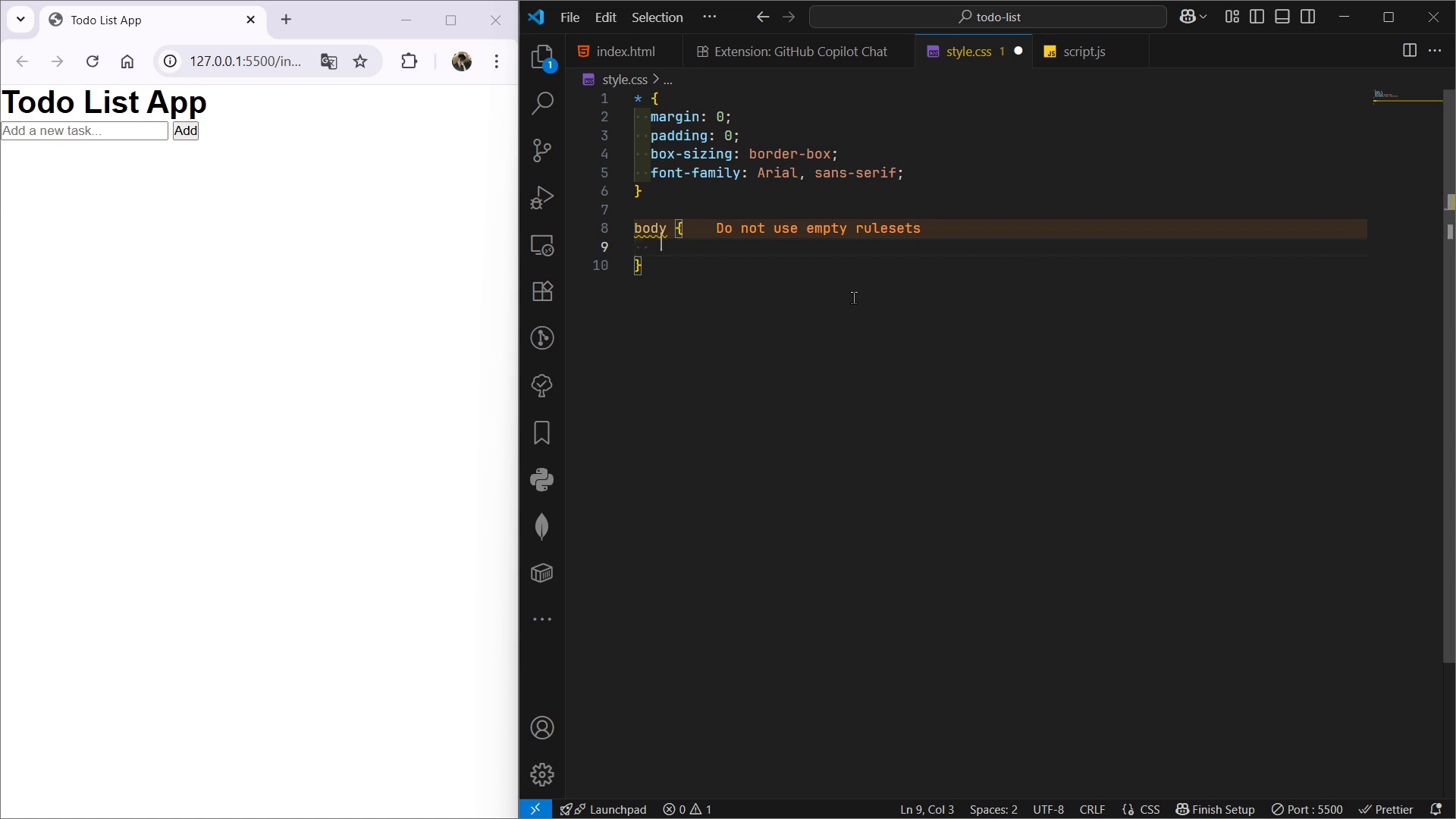 
key(Enter)
 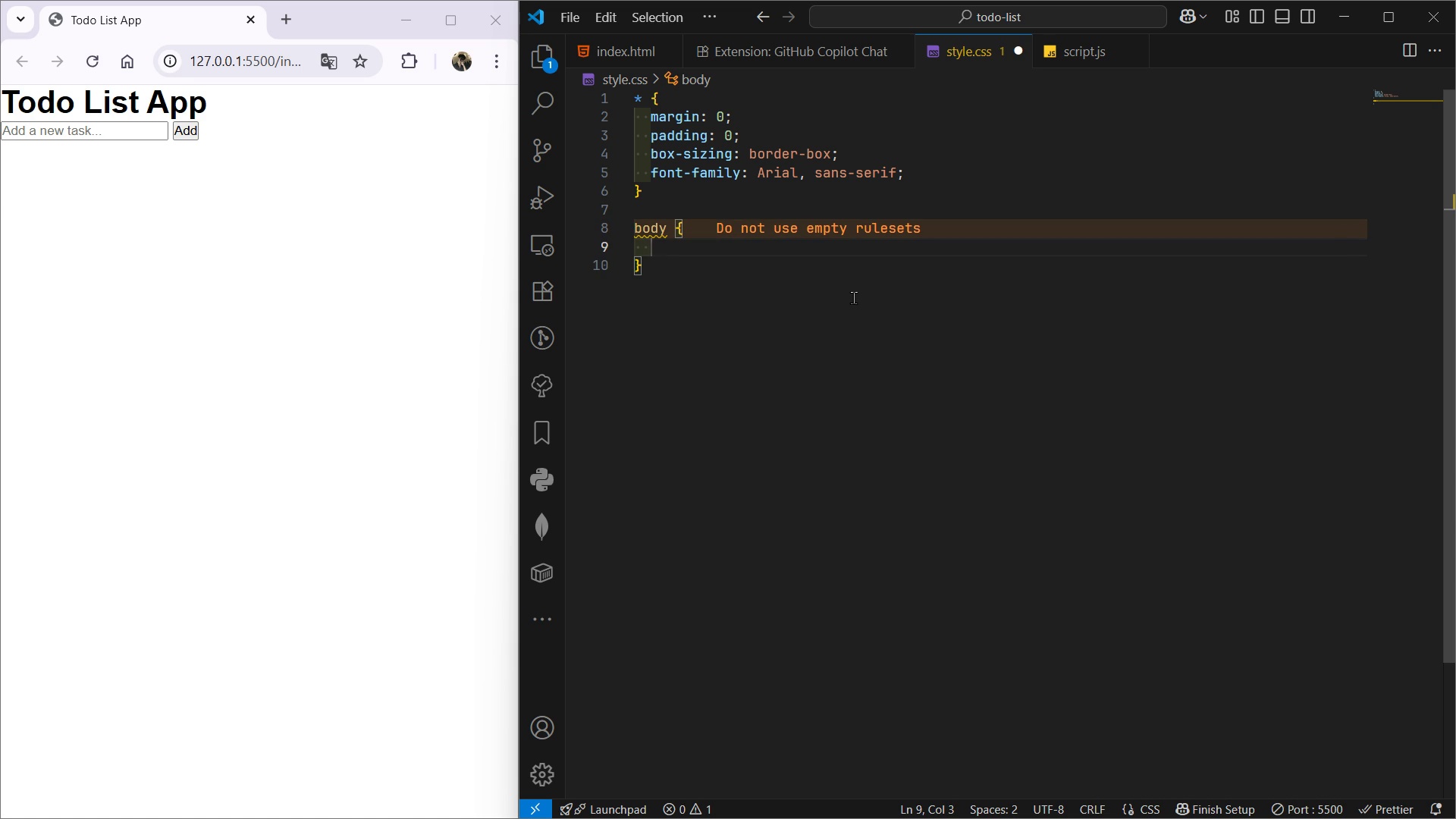 
type(background: #)
 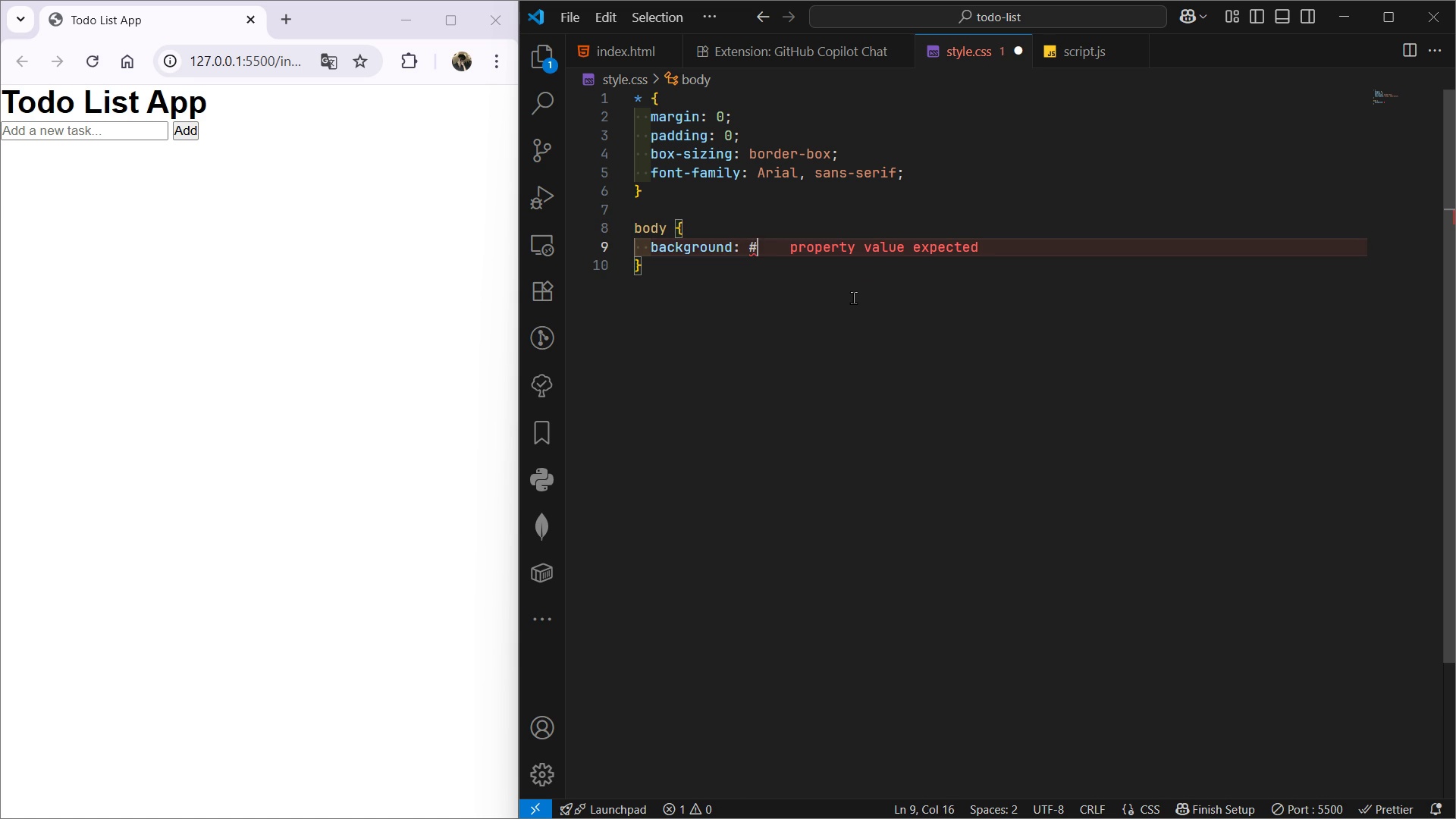 
type(f2f4f7;)
 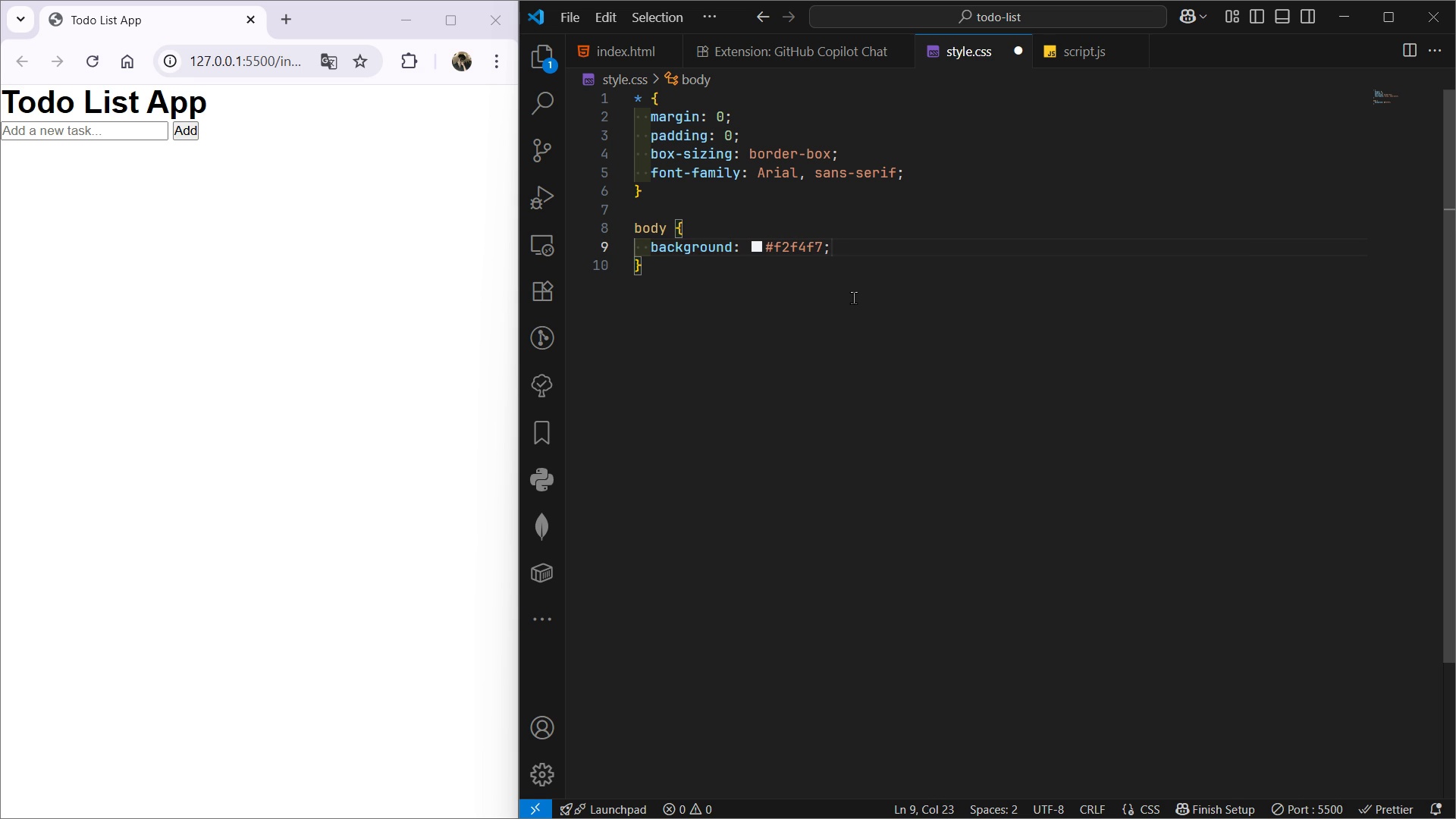 
key(Control+S)
 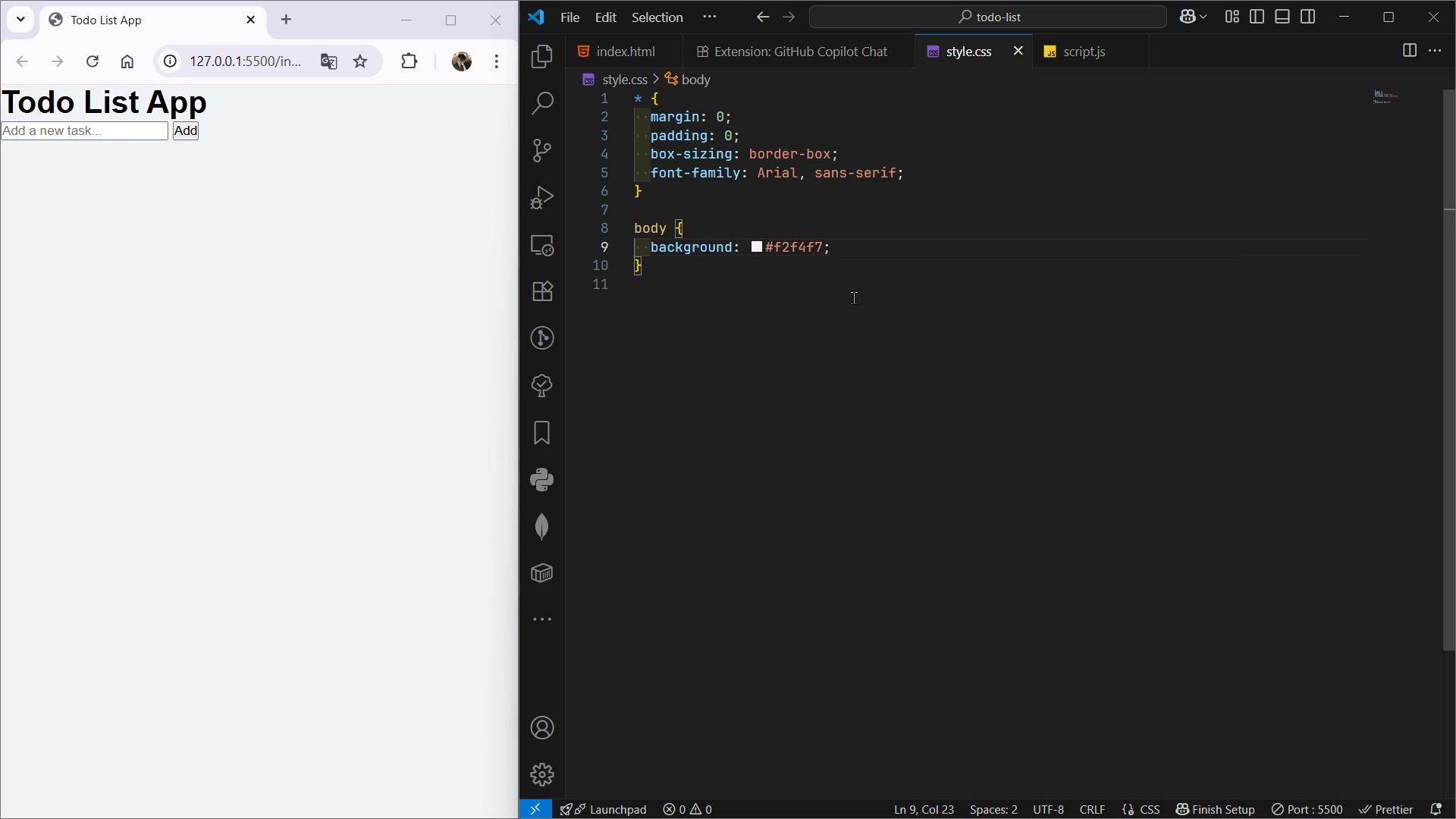 
key(Enter)
 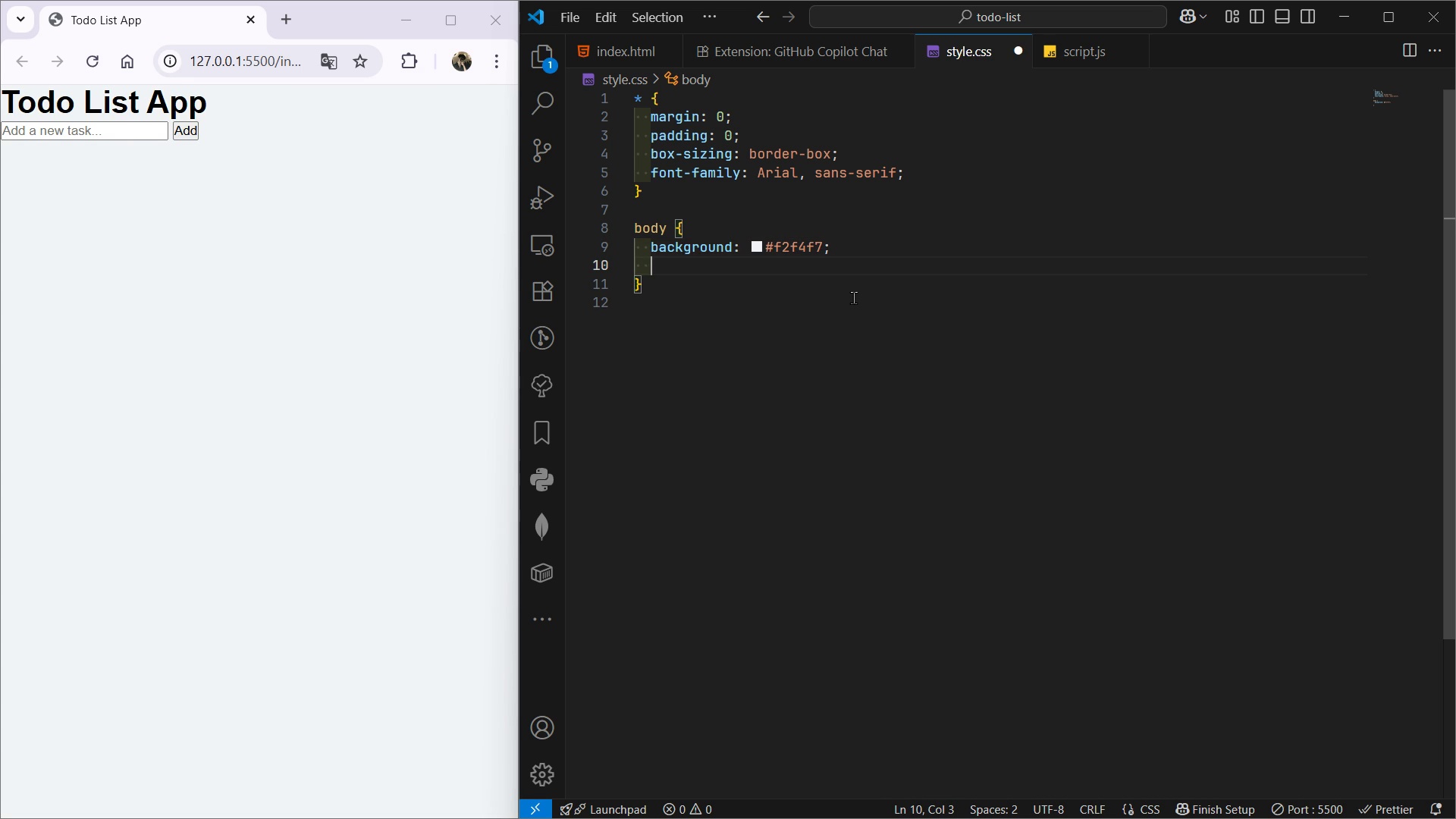 
type(disp)
 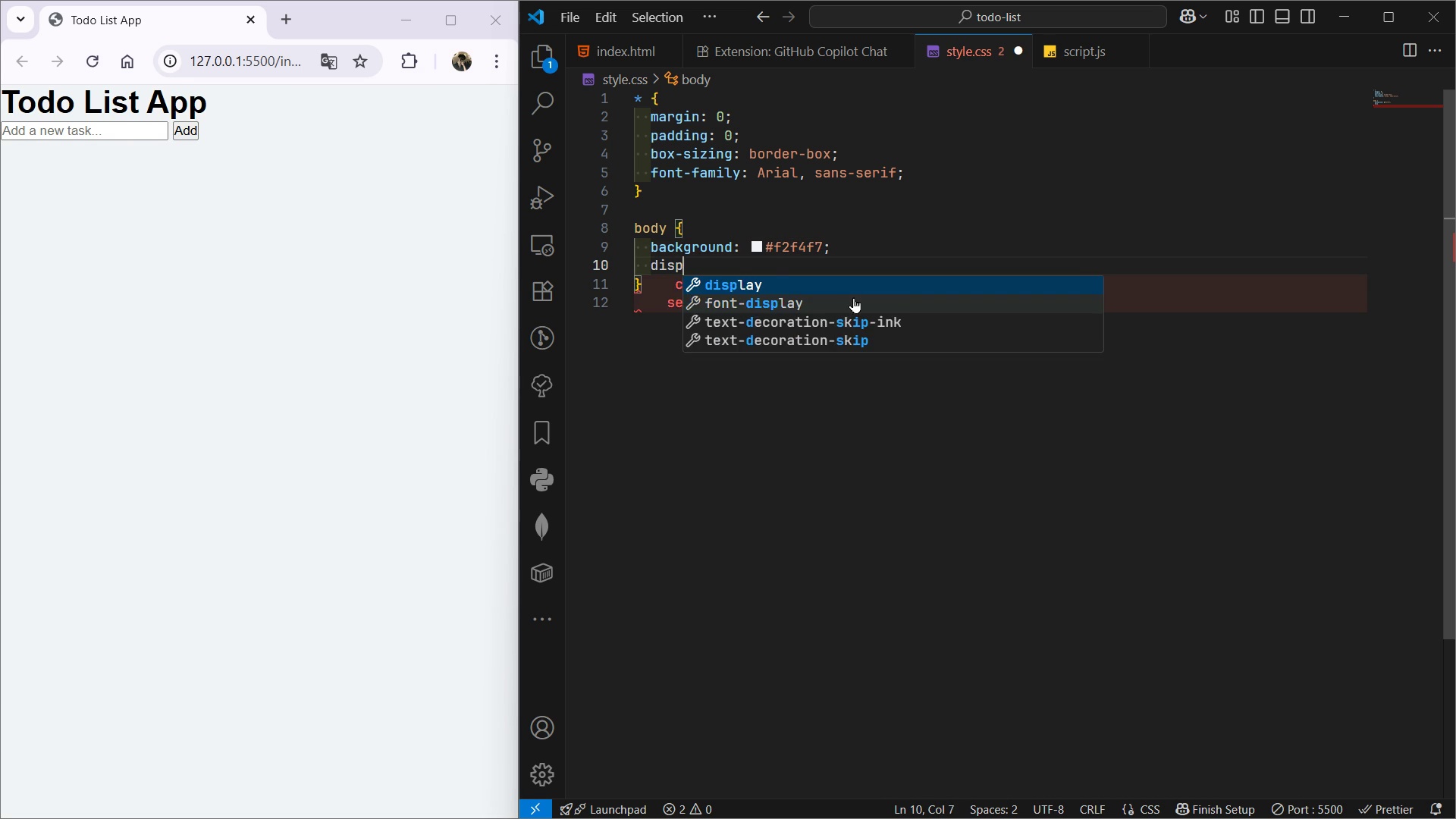 
key(Enter)
 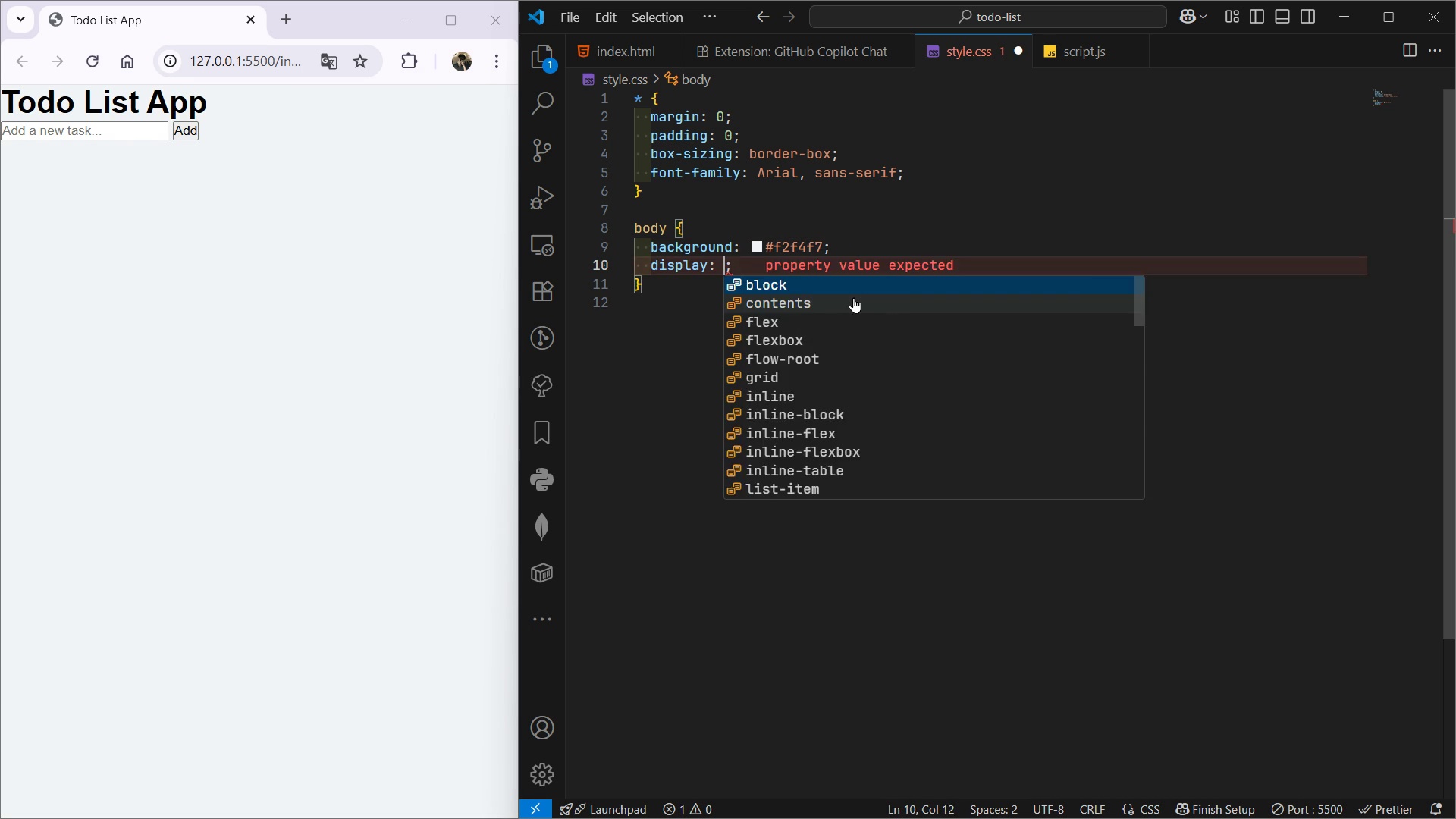 
type(flex)
 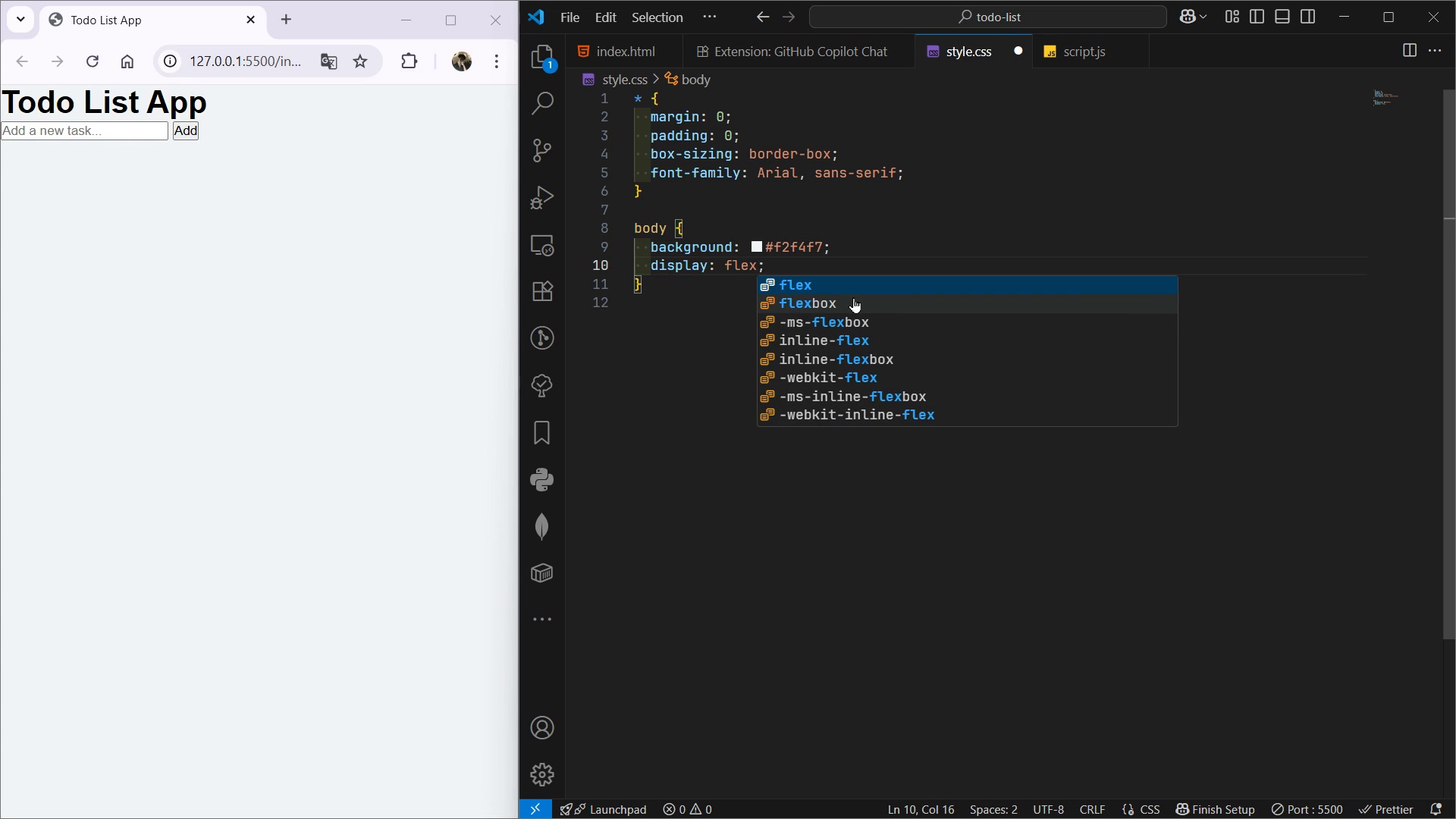 
key(Control+S)
 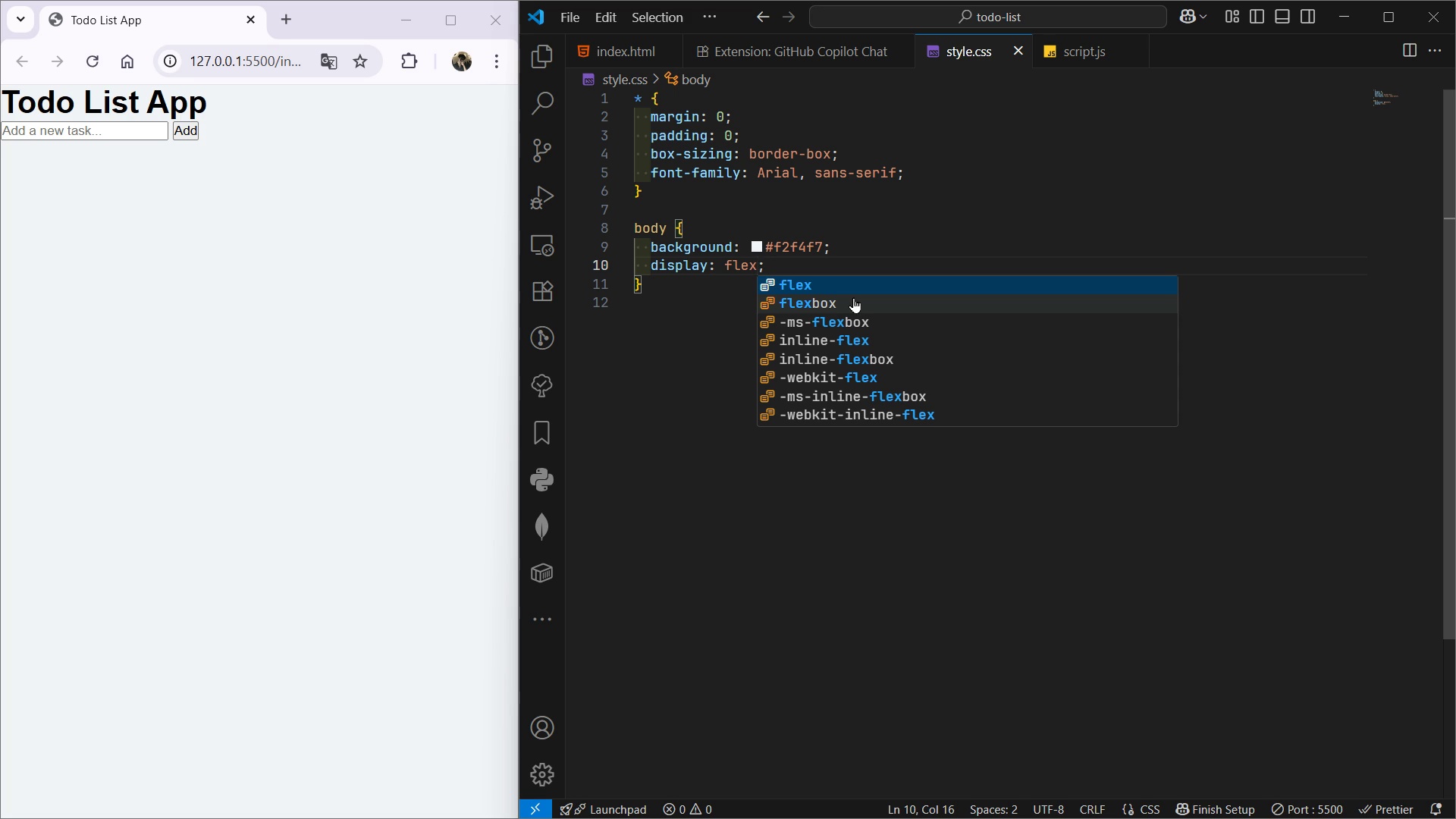 
key(Enter)
 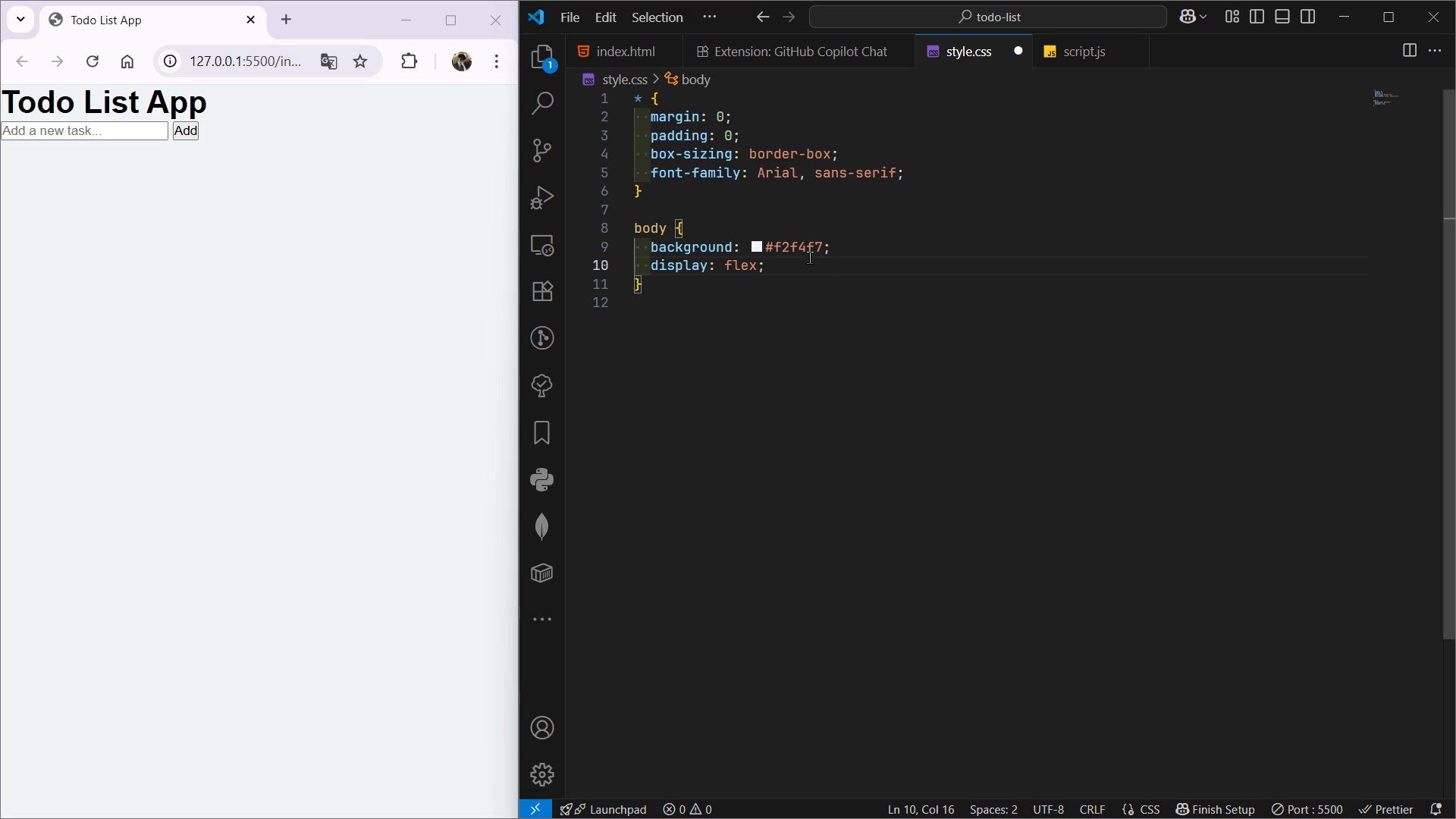 
left_click([946, 379])
 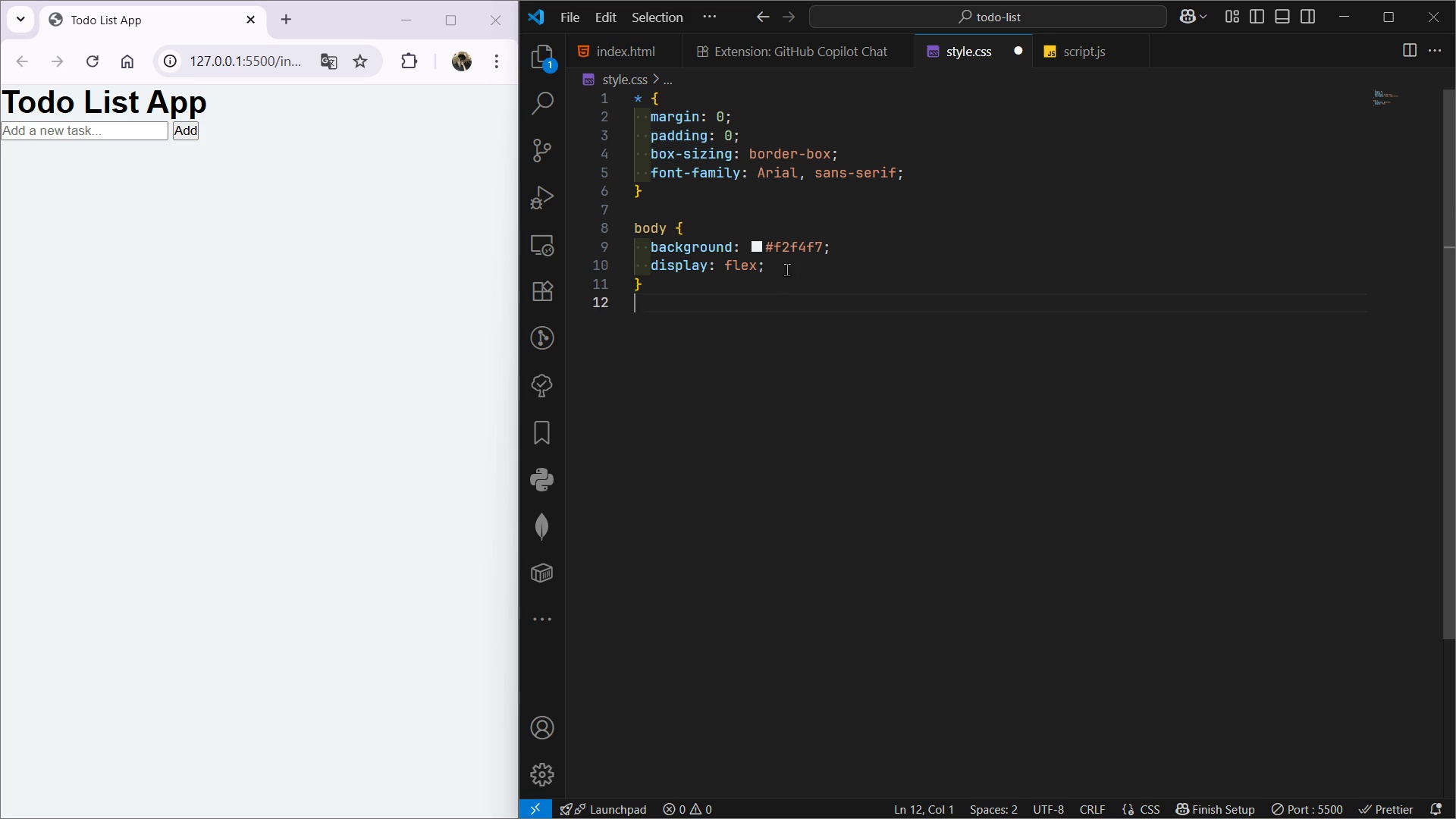 
left_click([786, 269])
 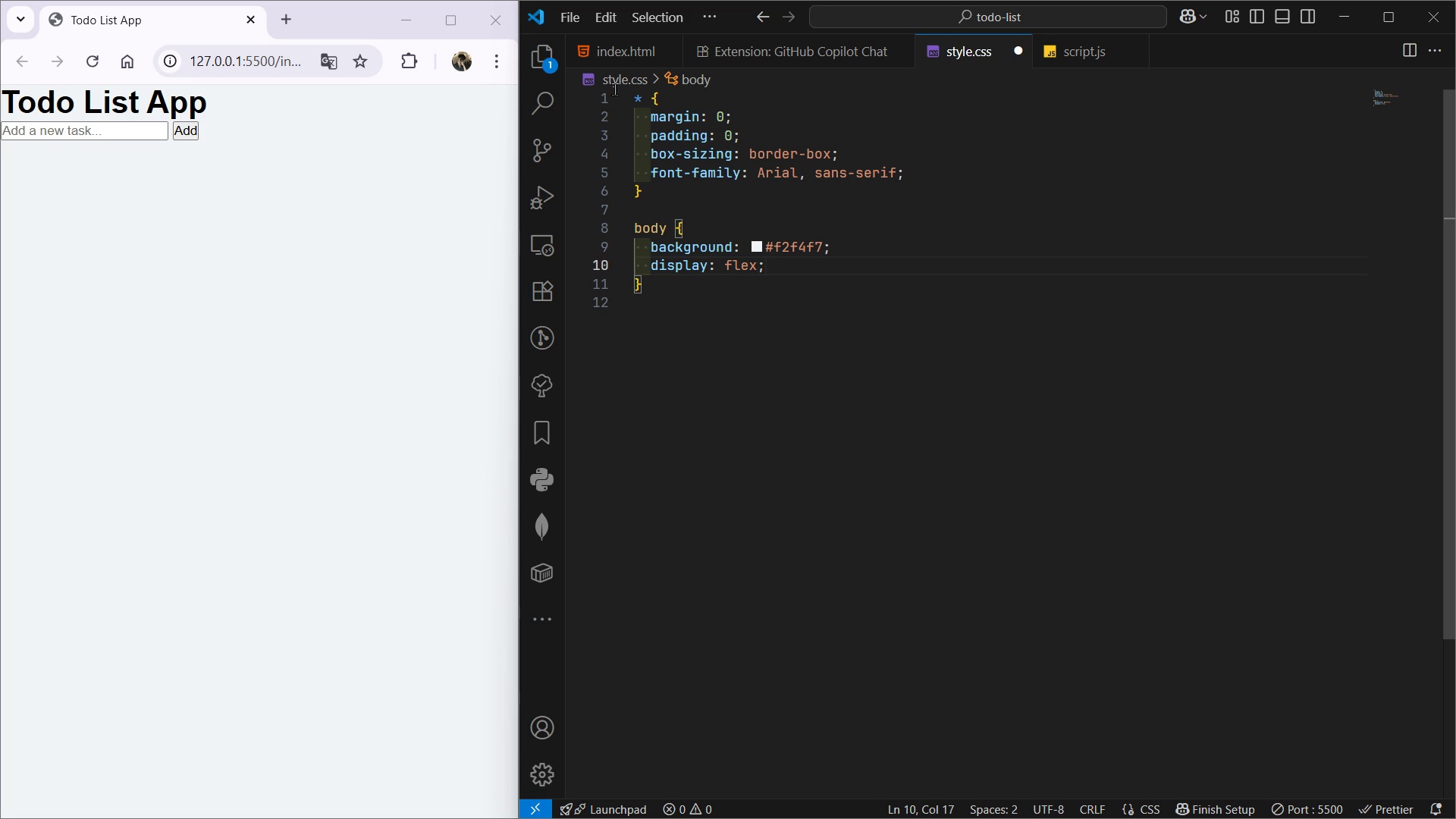 
left_click([570, 12])
 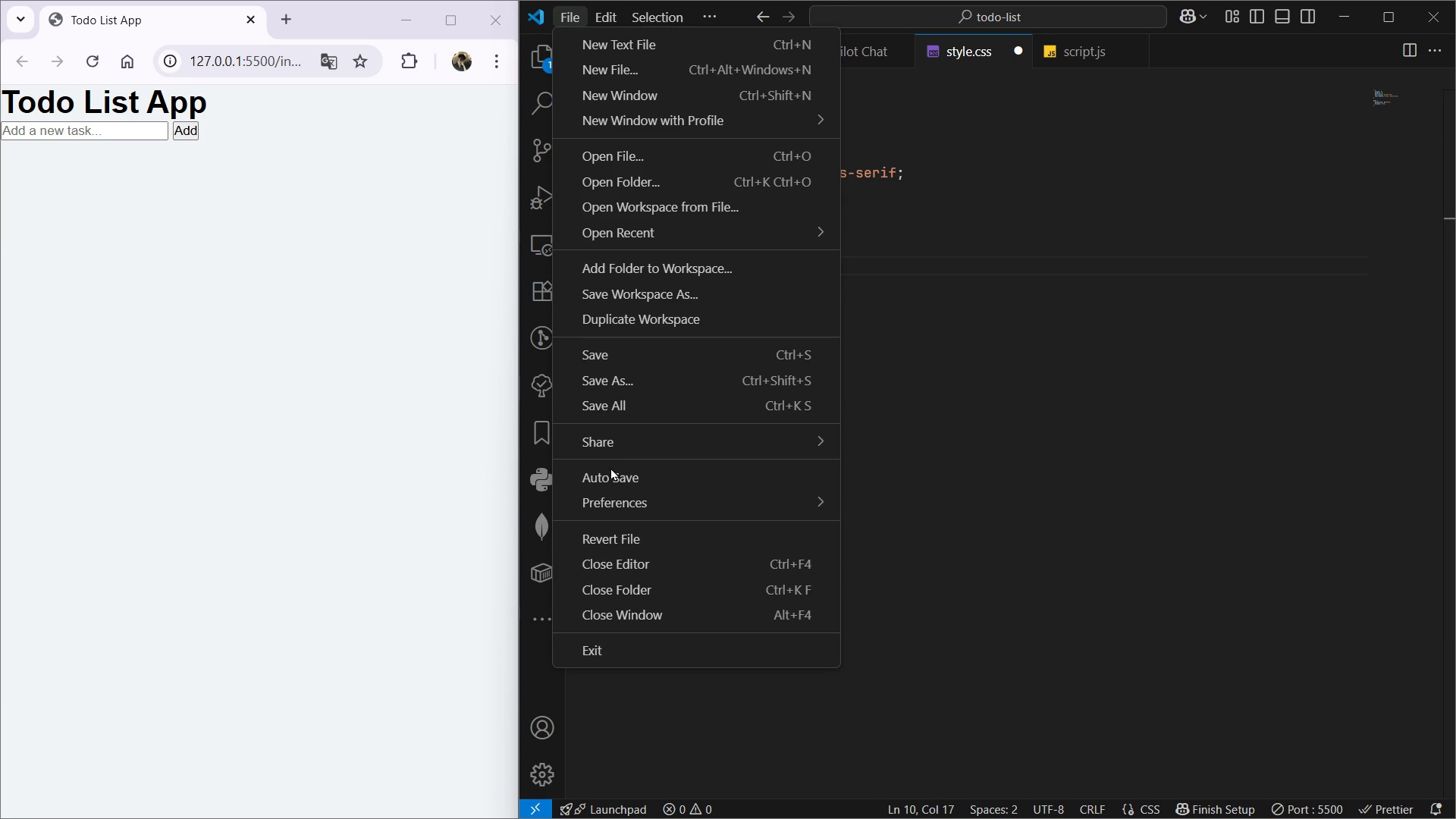 
left_click([592, 471])
 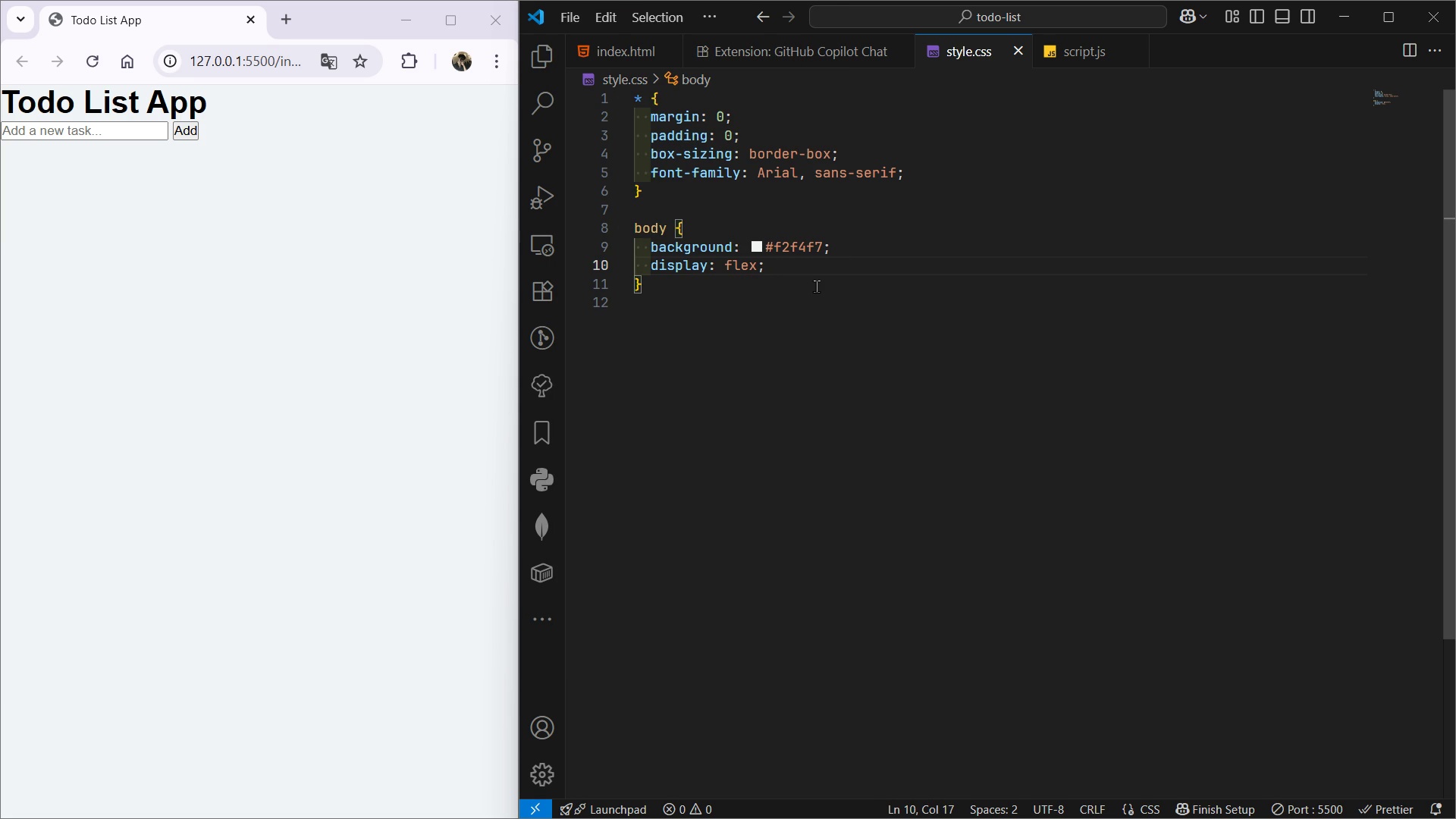 
key(Enter)
 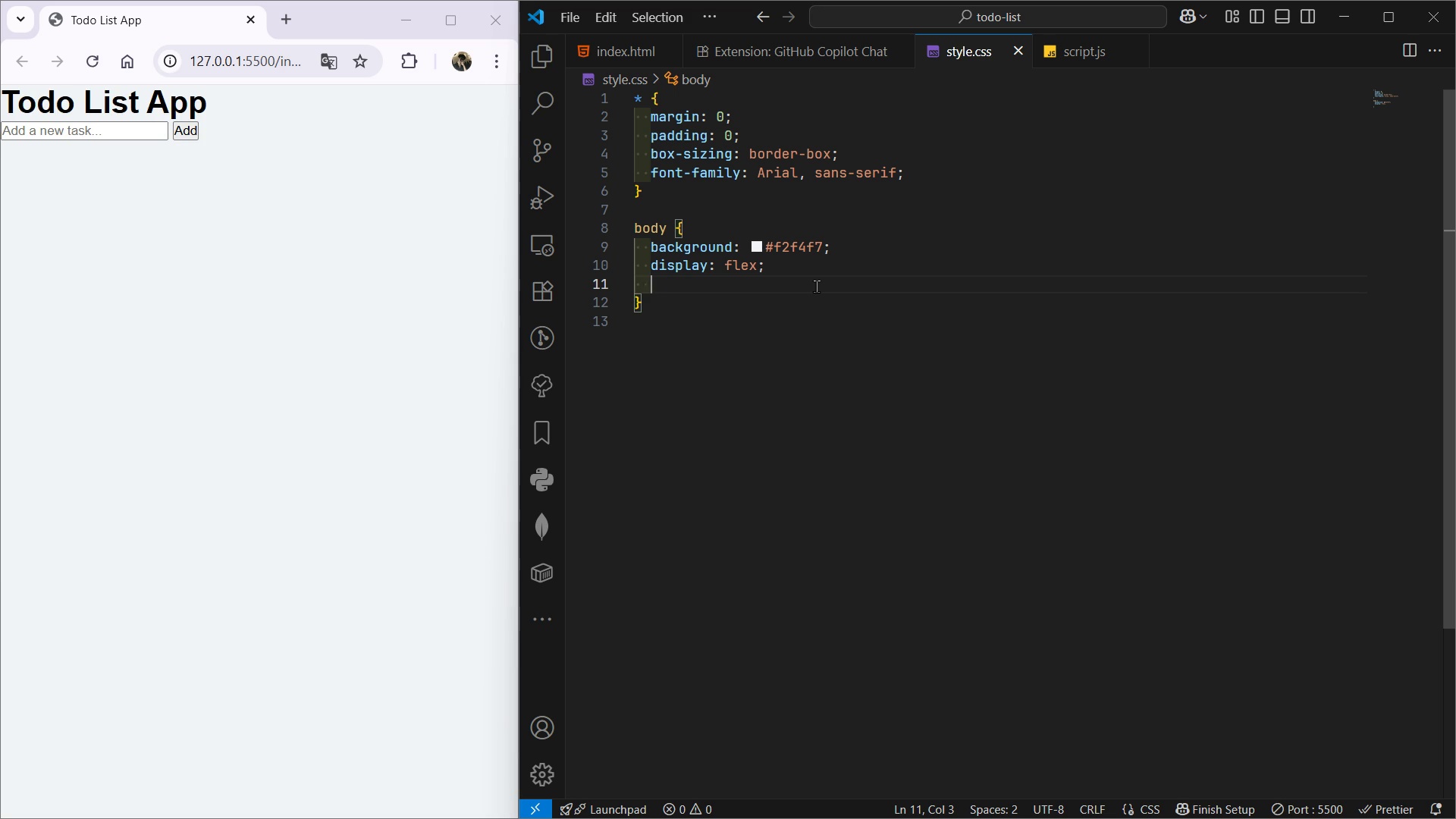 
type(justi)
 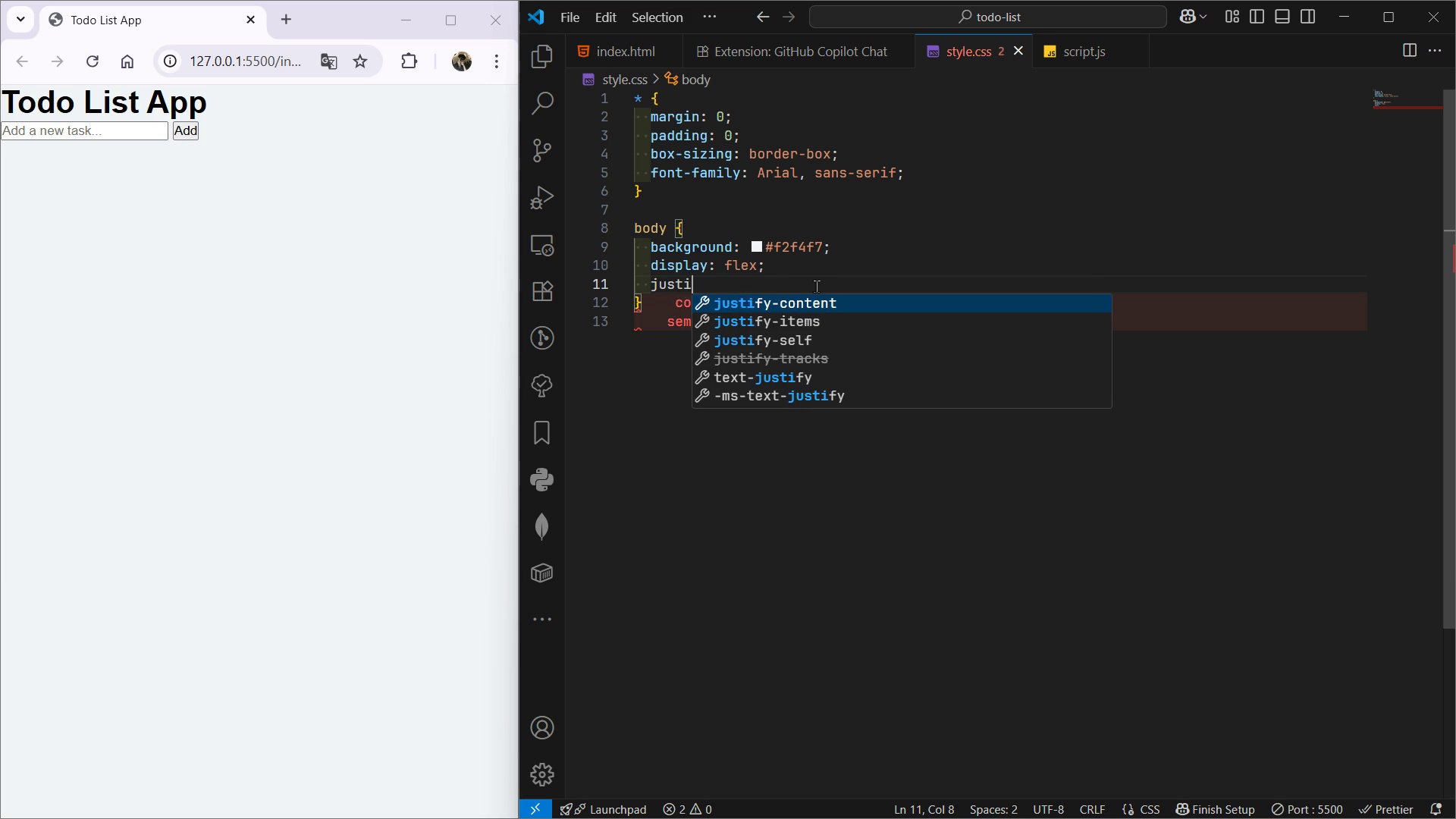 
key(Enter)
 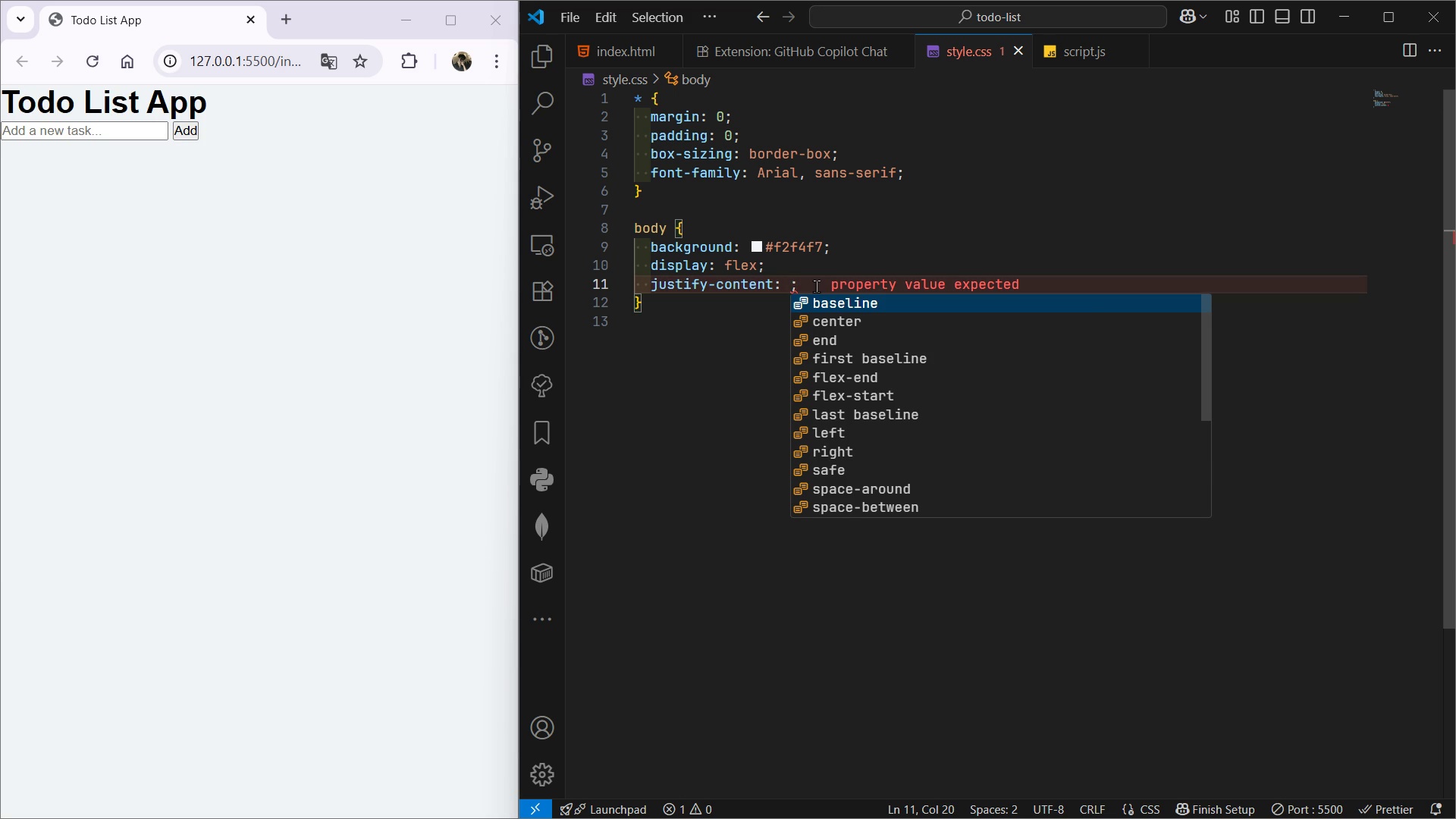 
type(center)
 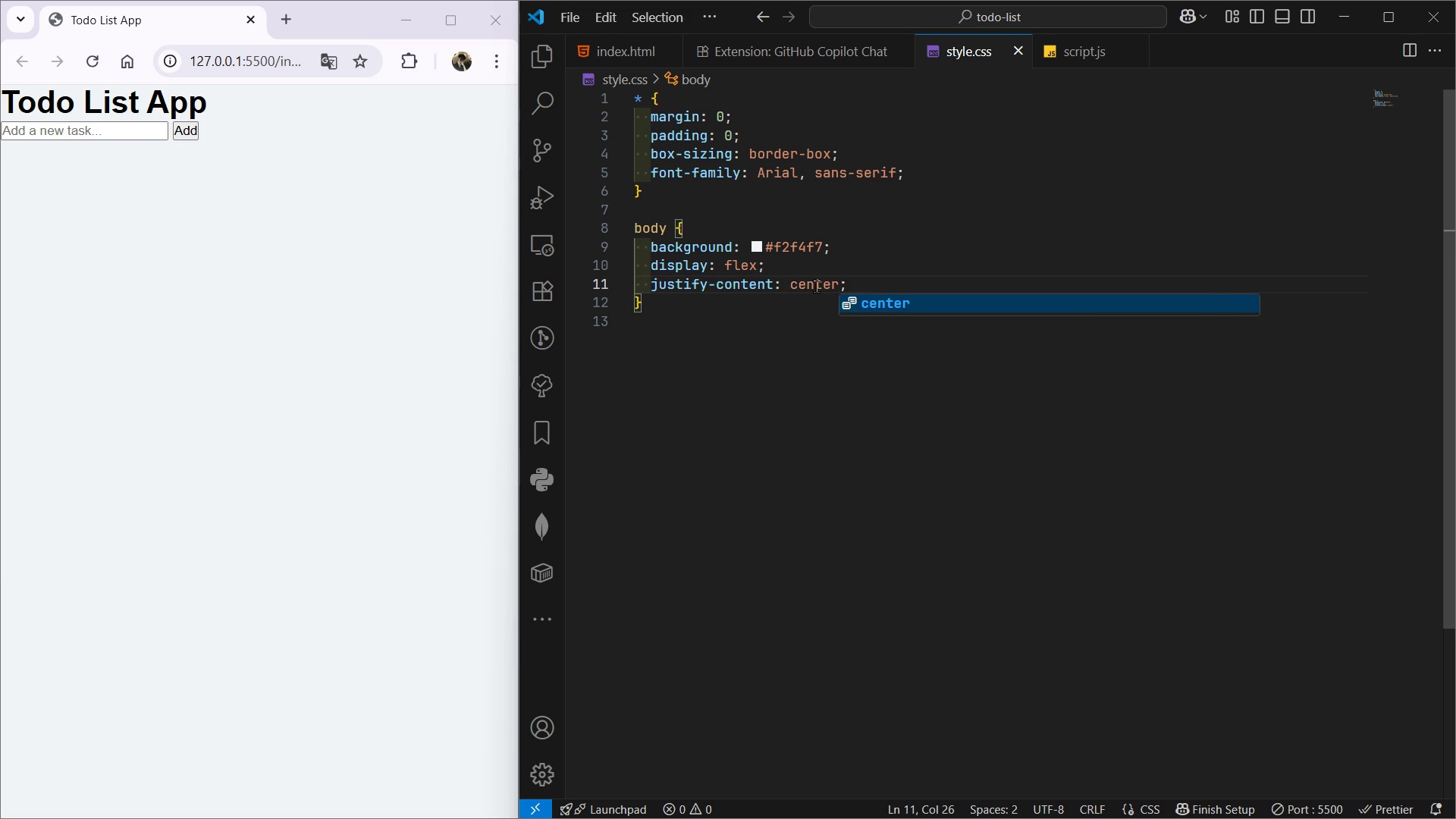 
key(ArrowRight)
 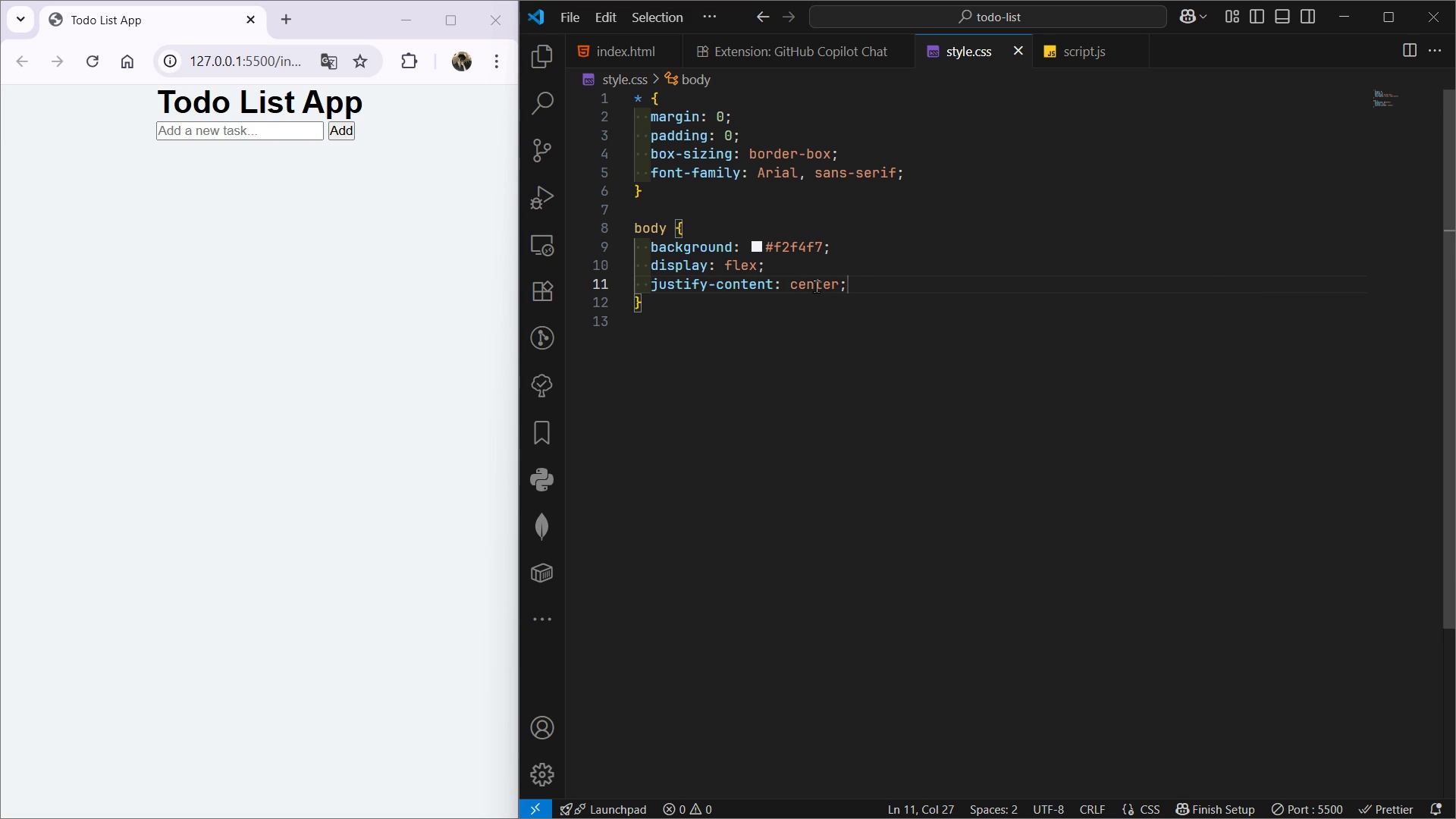 
key(Enter)
 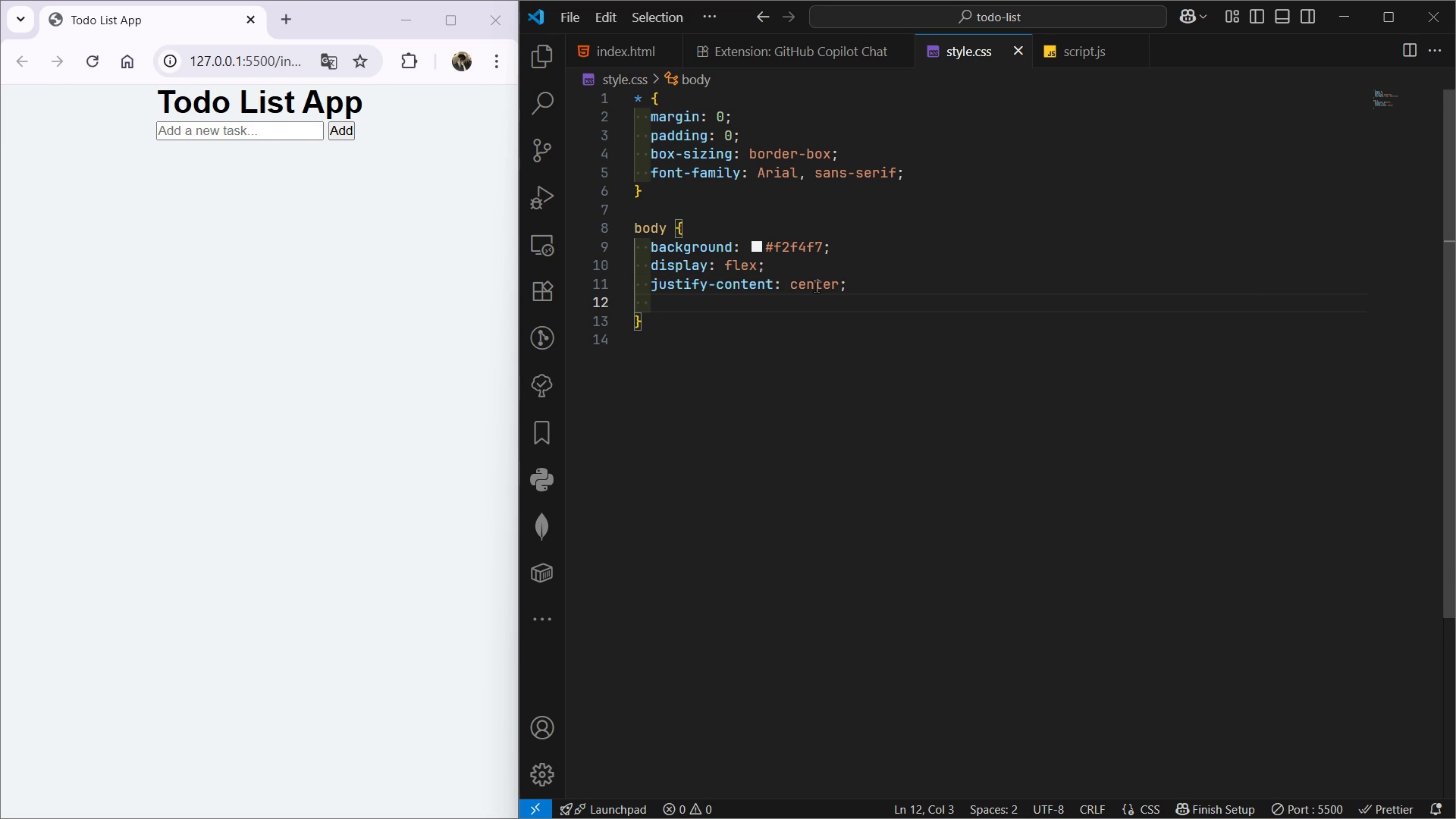 
type(alig)
 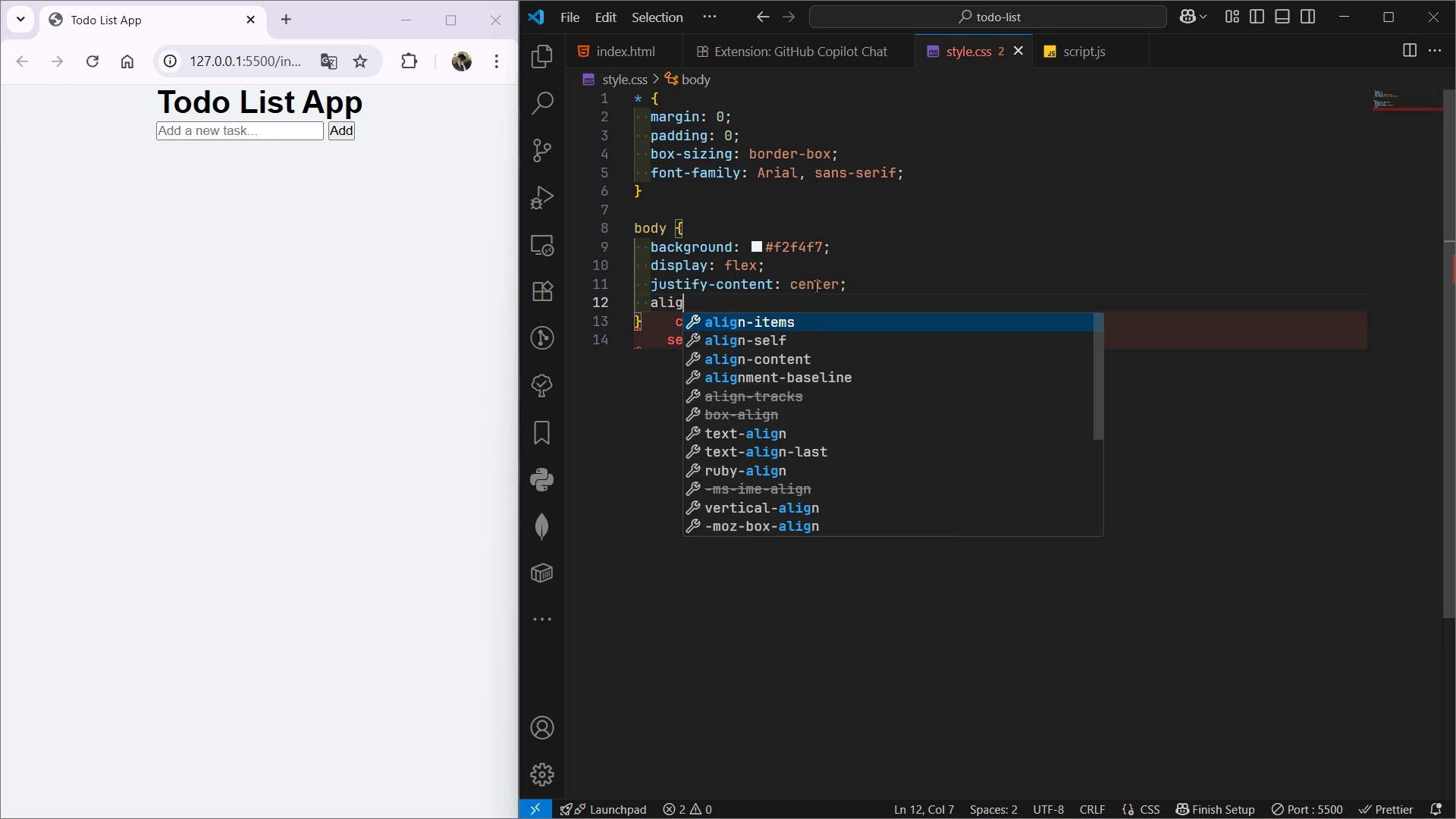 
key(Enter)
 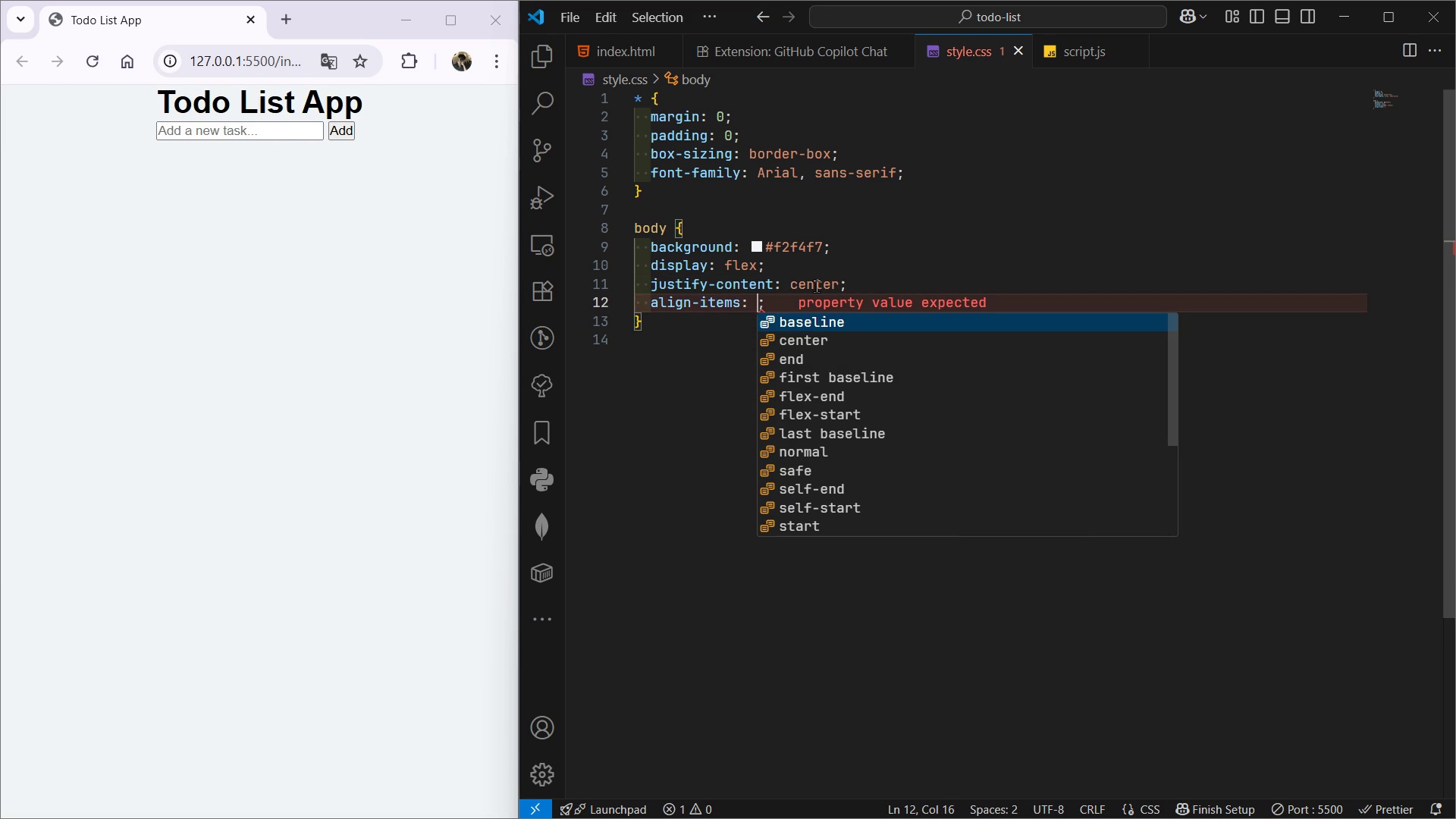 
type(flex-st)
 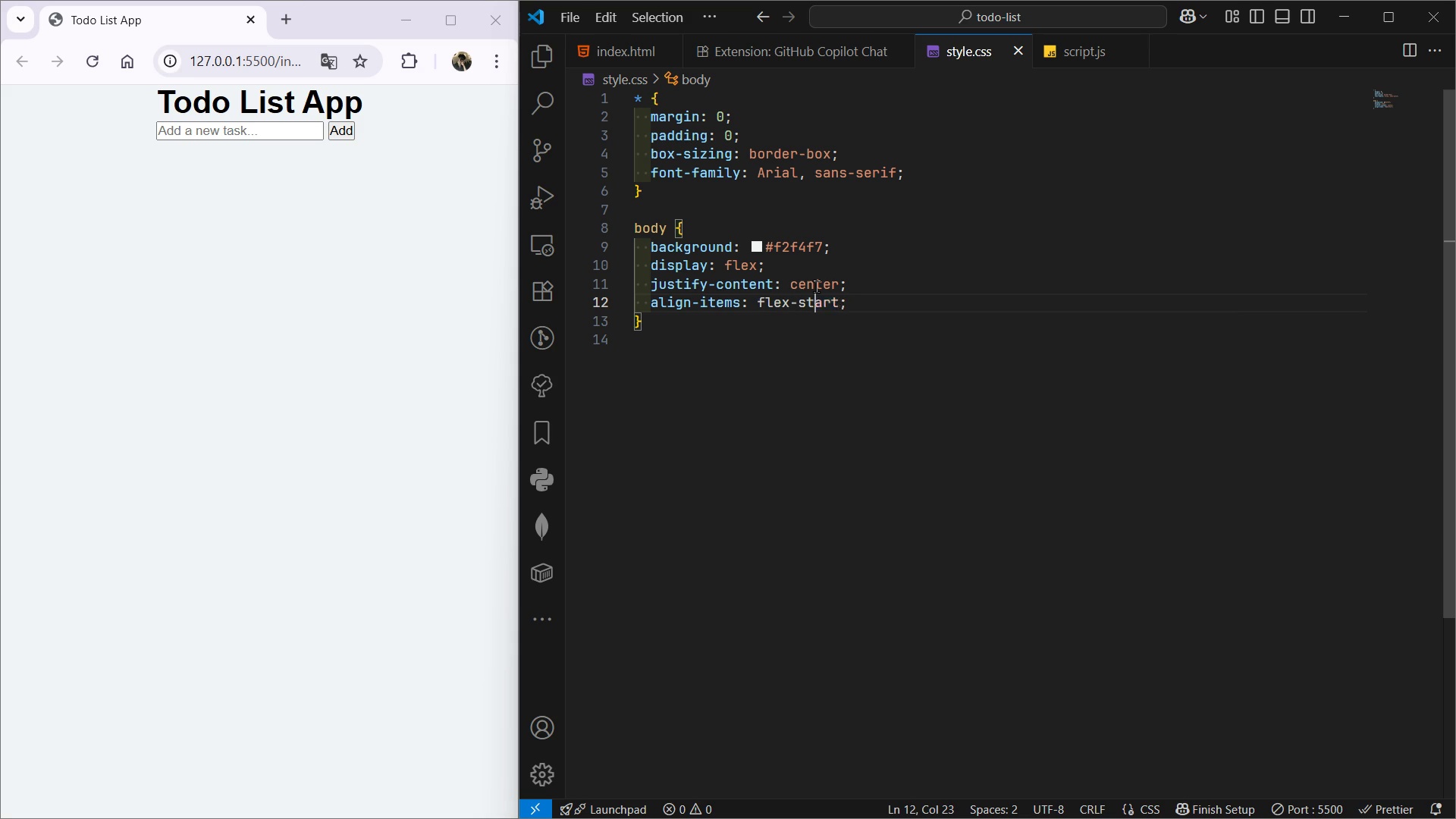 
key(Enter)
 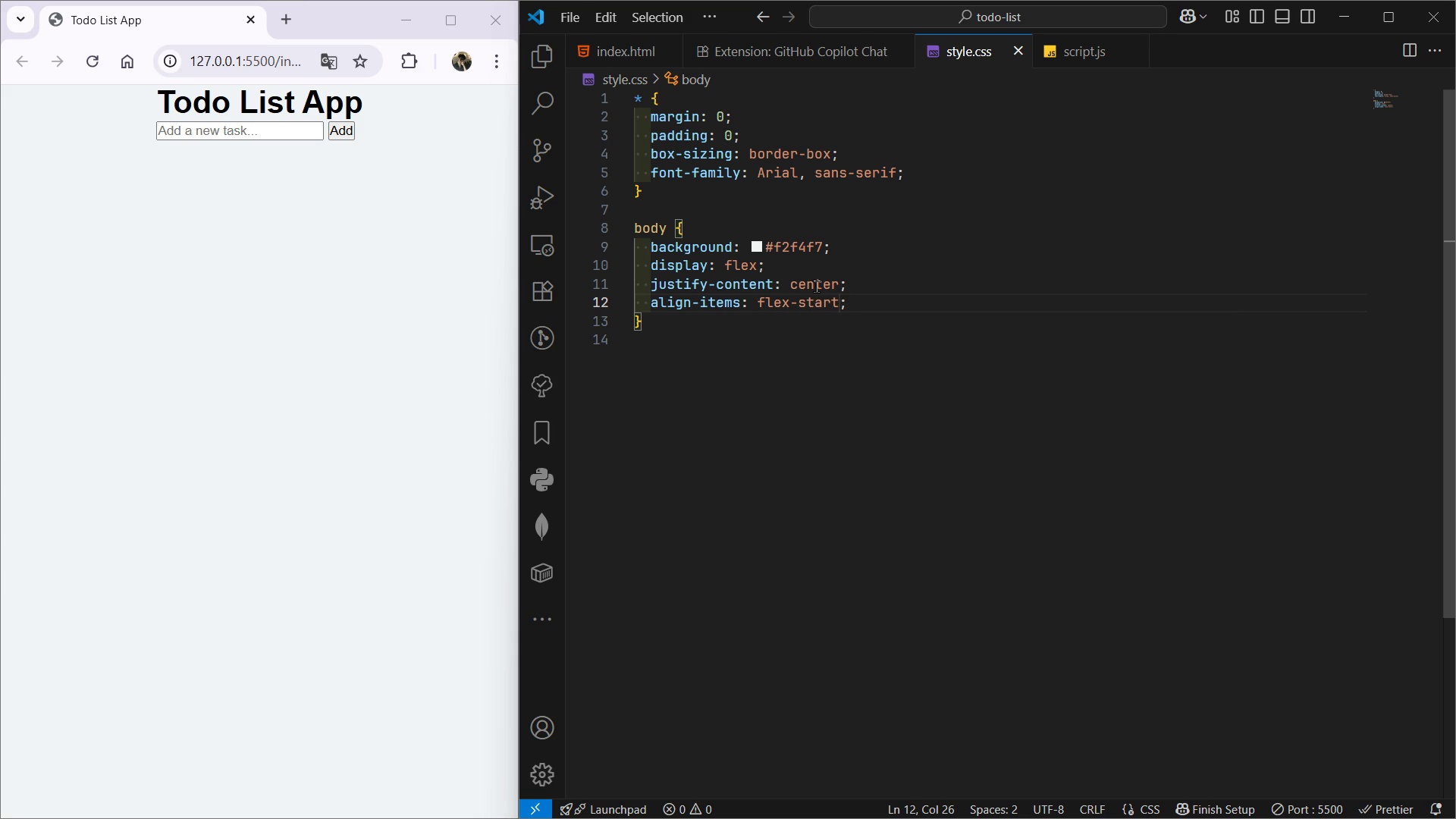 
key(ArrowRight)
 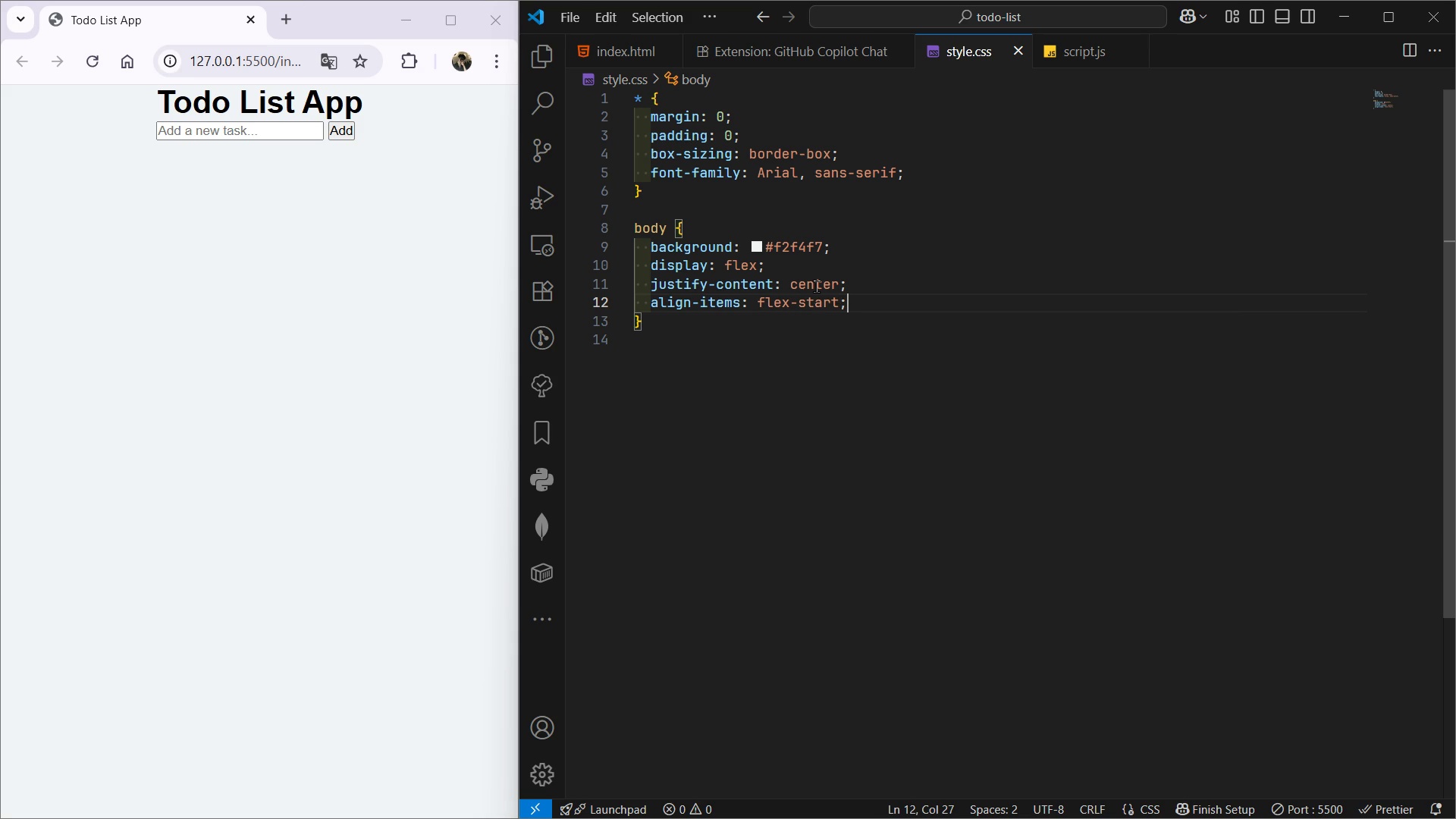 
key(Enter)
 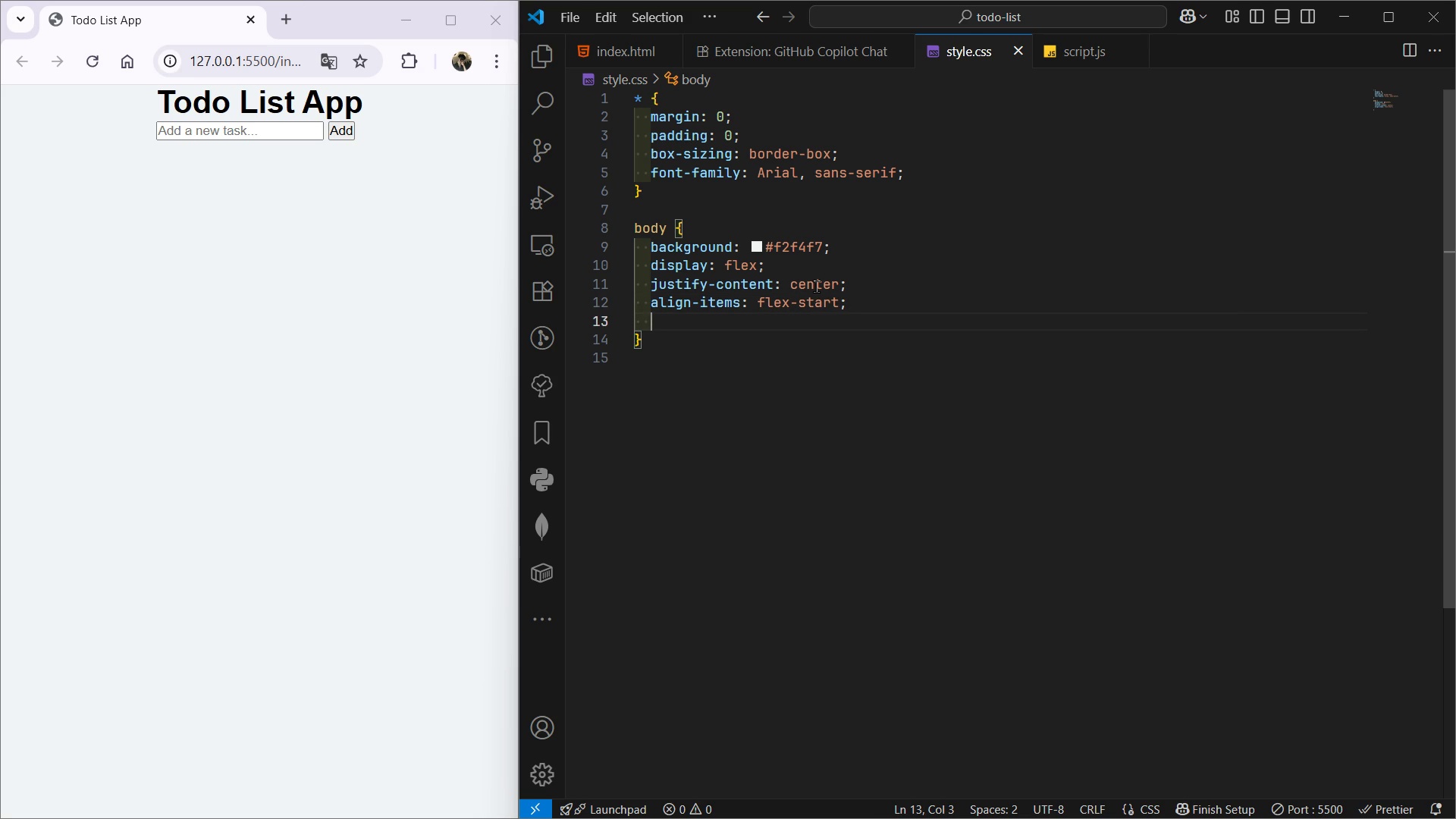 
type(min-he)
 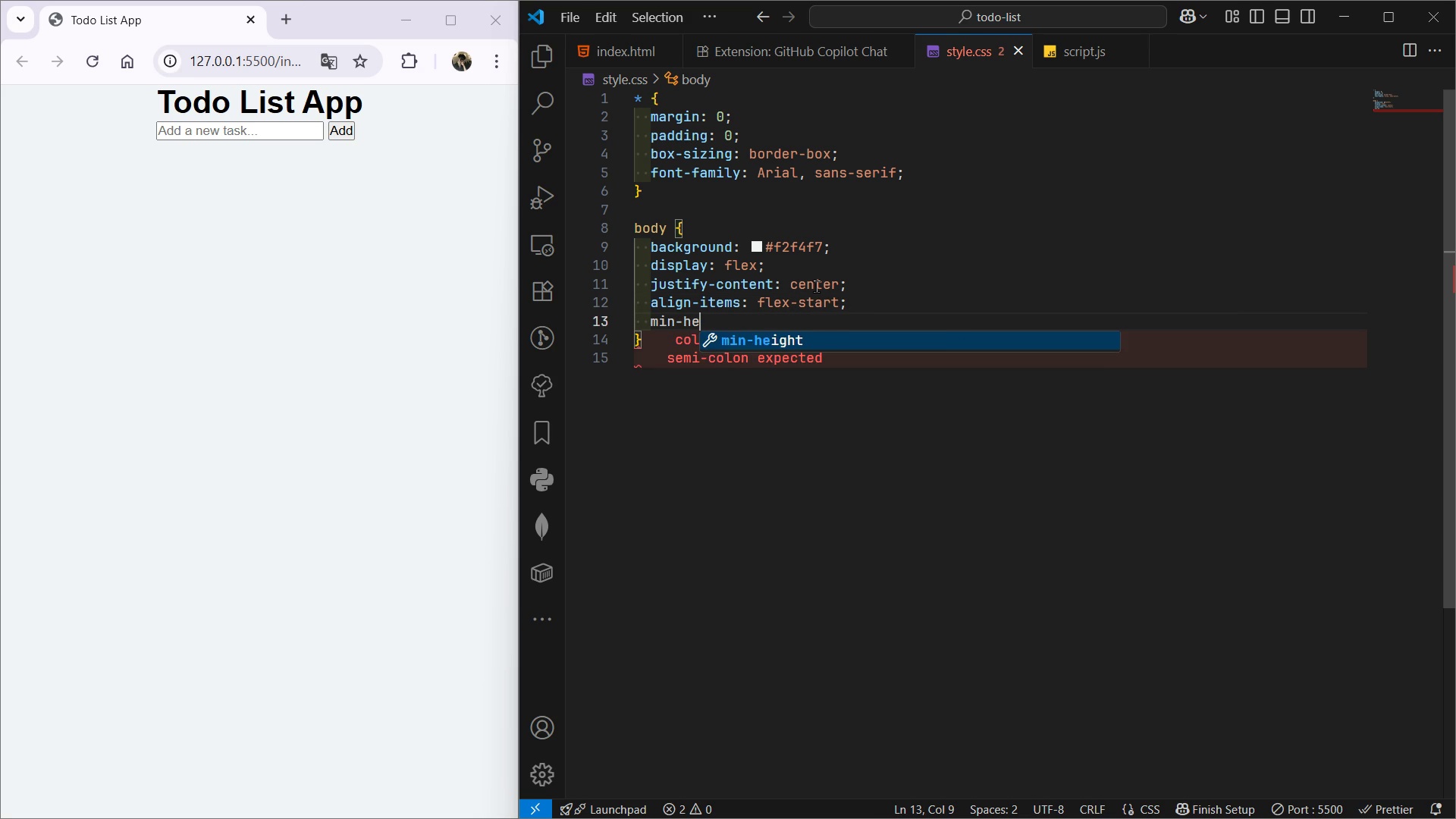 
key(Enter)
 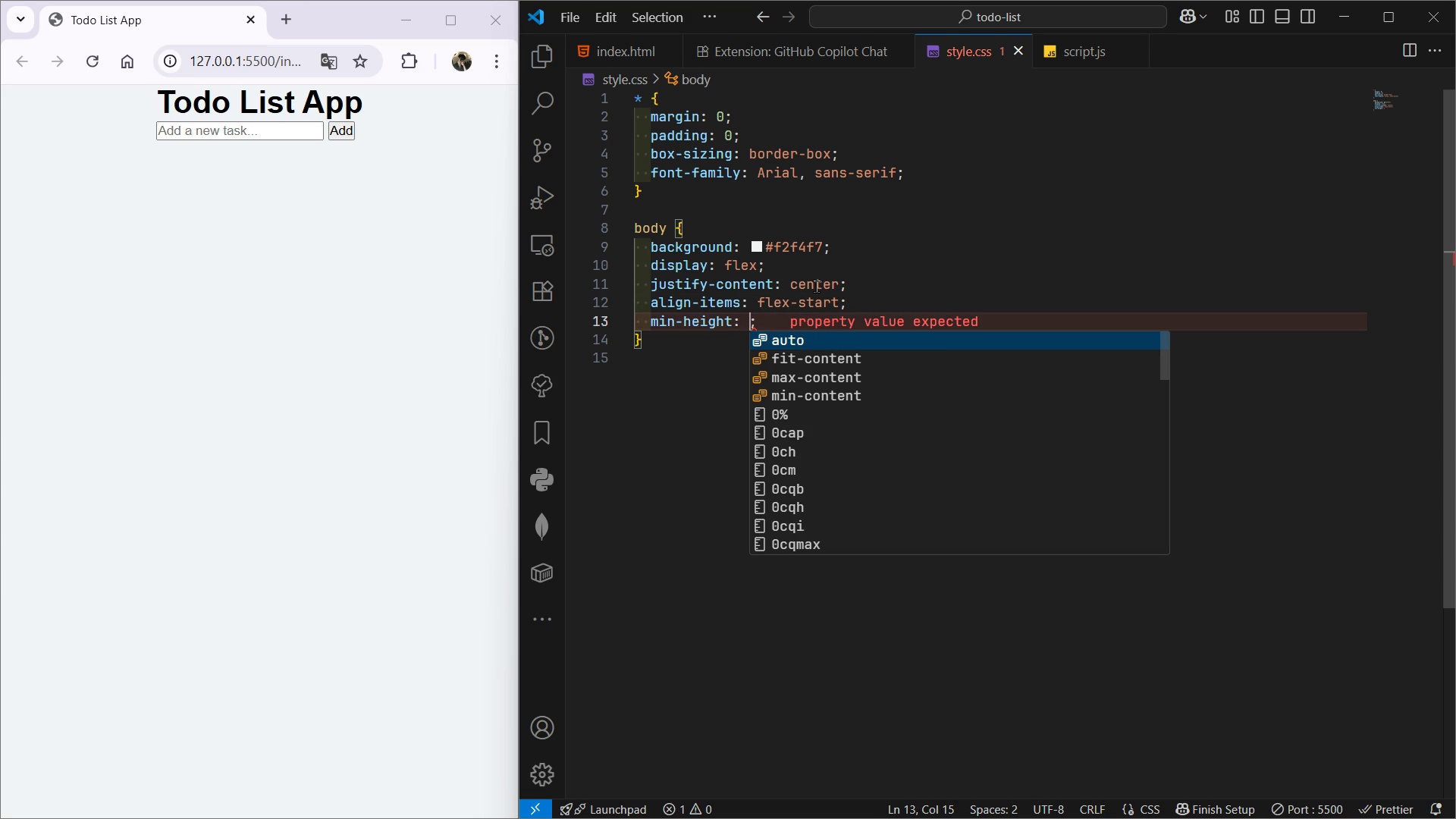 
type(100vh)
 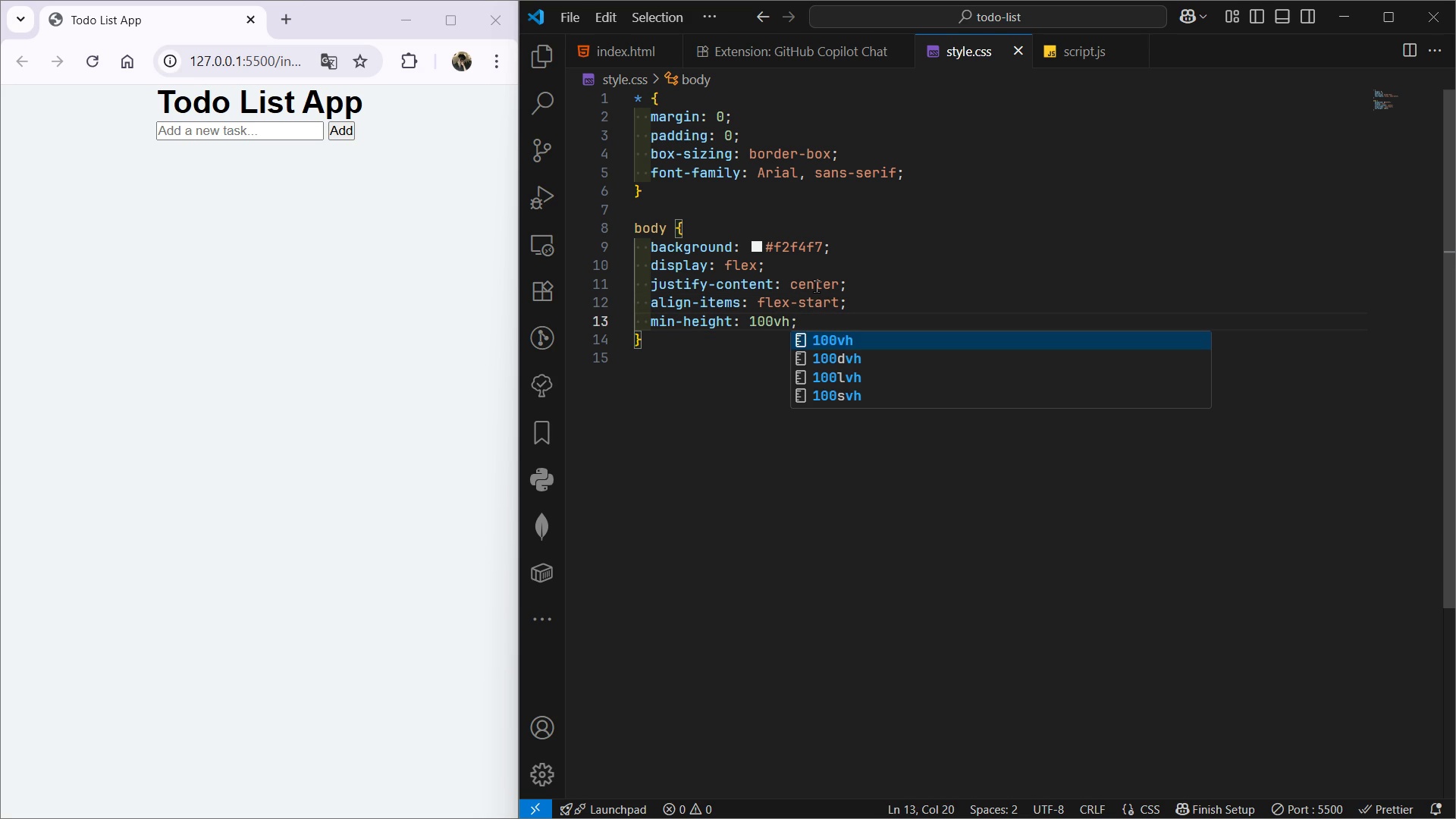 
key(ArrowRight)
 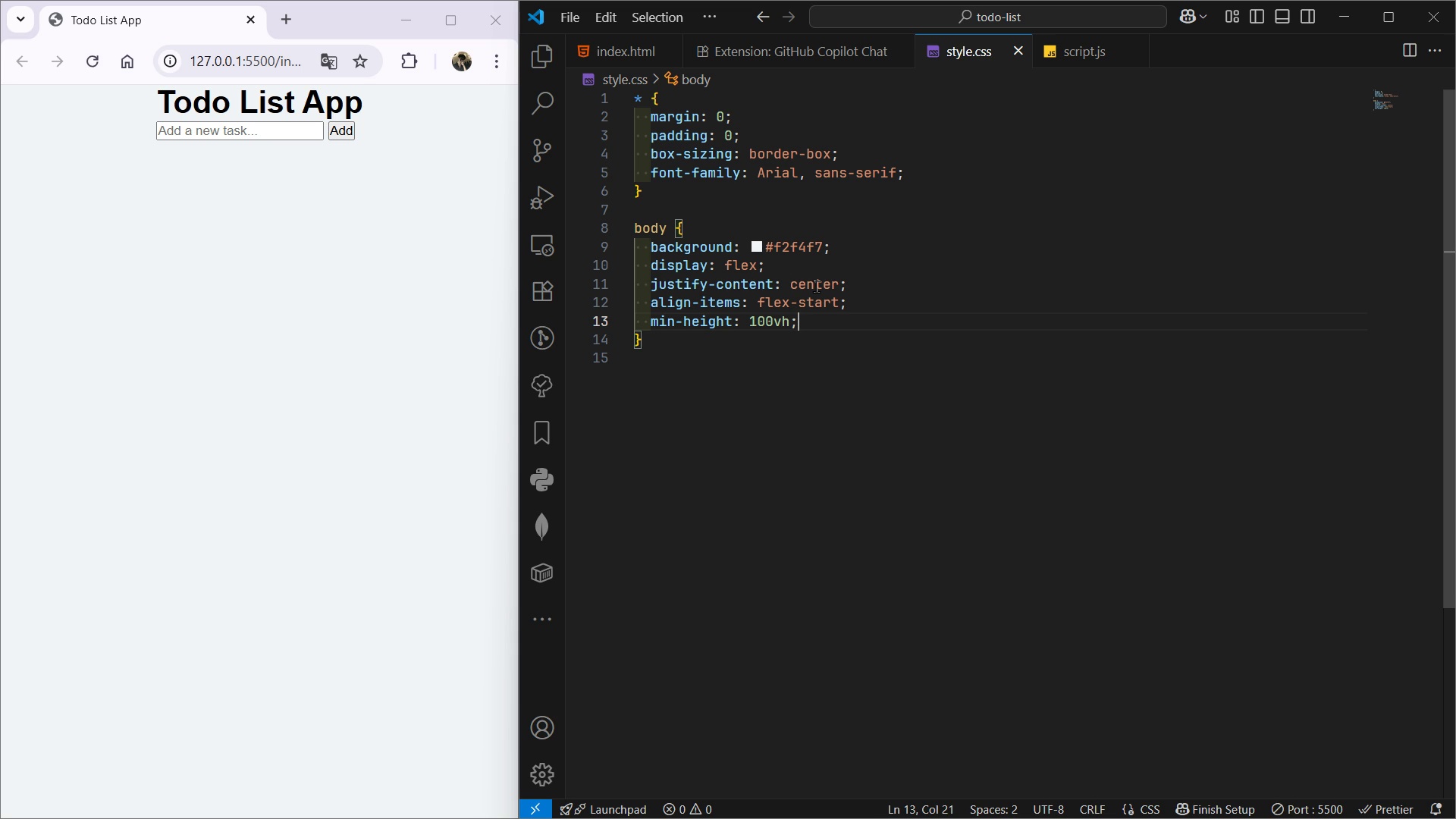 
key(Enter)
 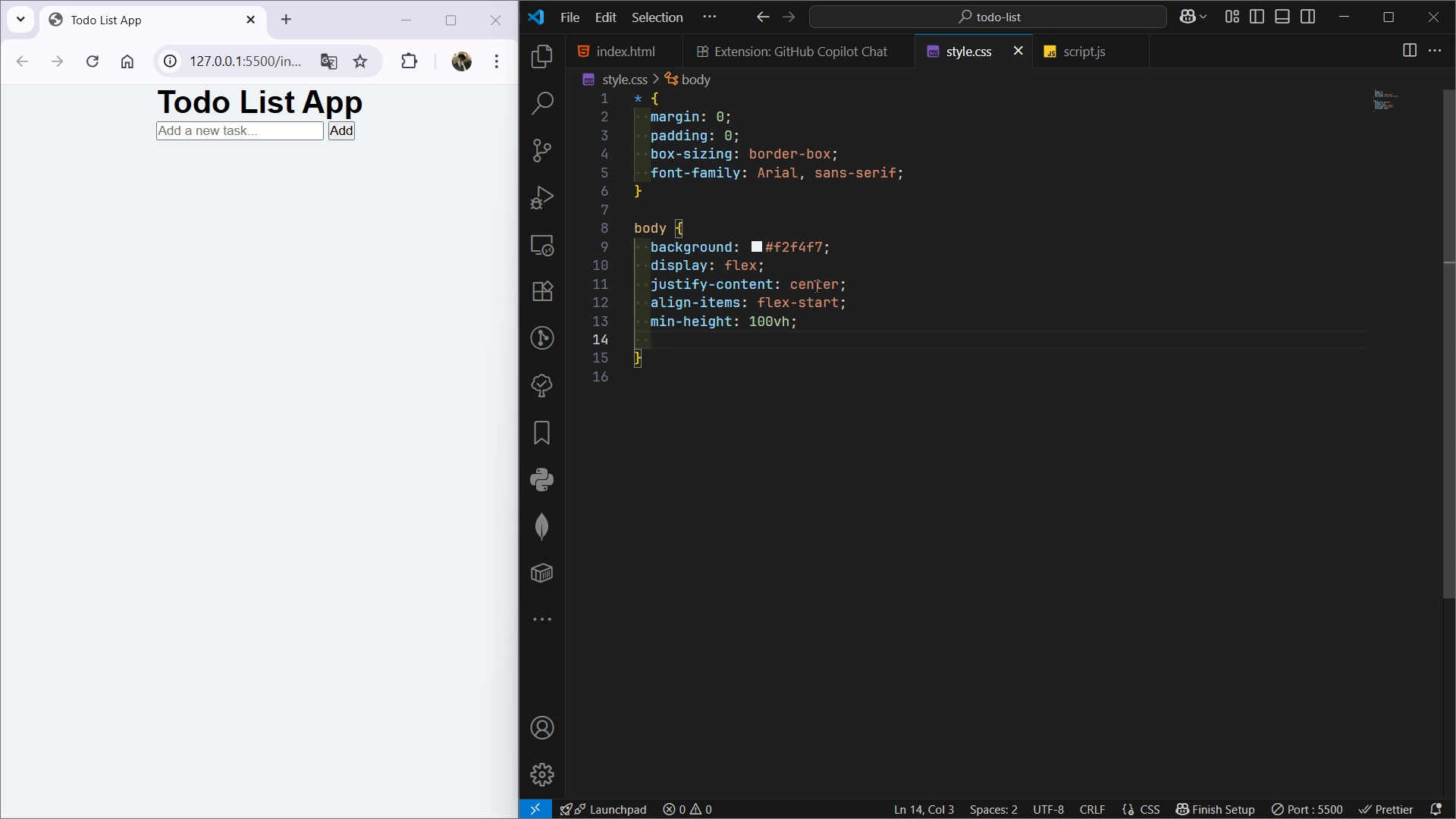 
wait(5.47)
 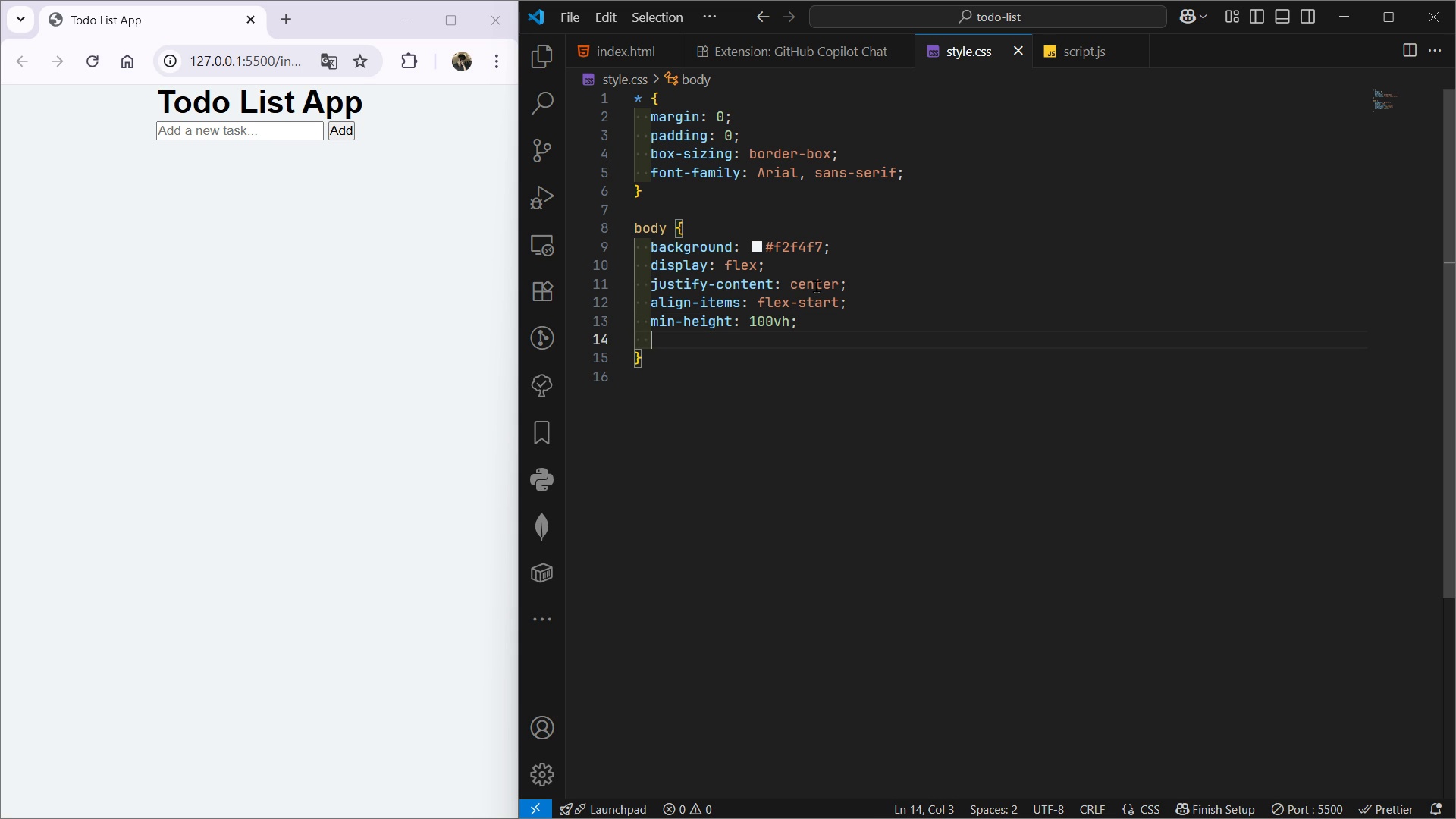 
type(padd)
 